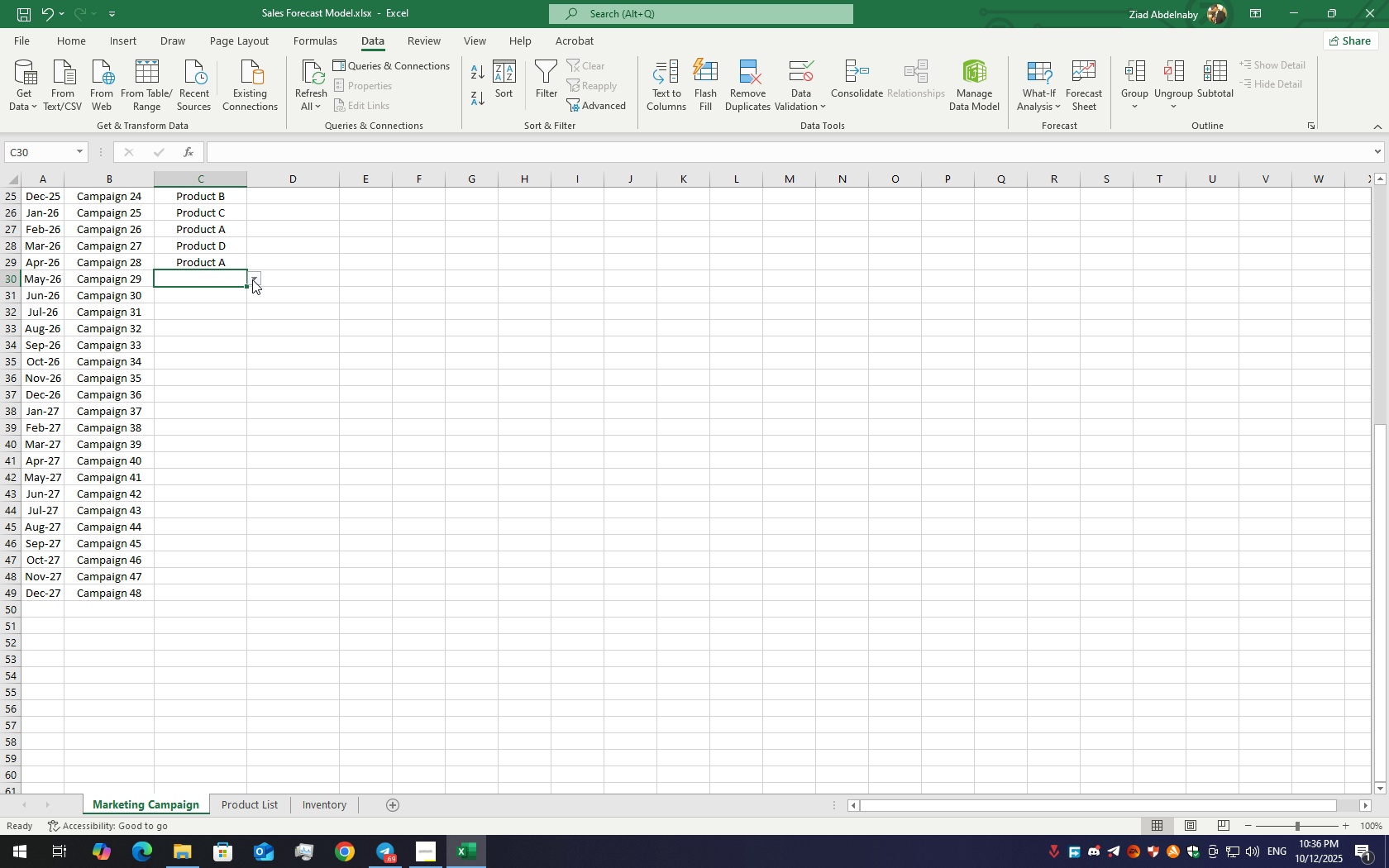 
left_click([252, 279])
 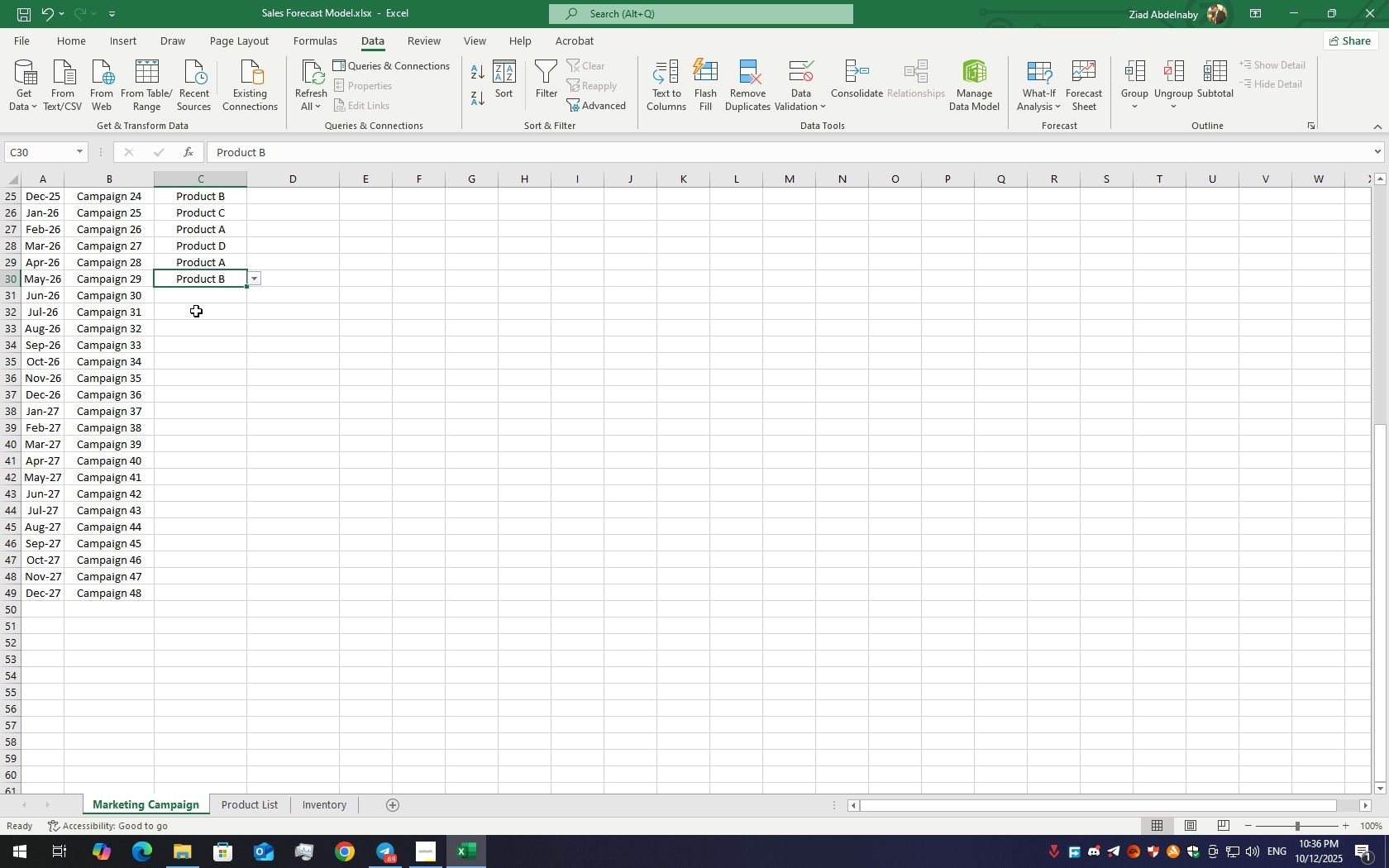 
double_click([197, 312])
 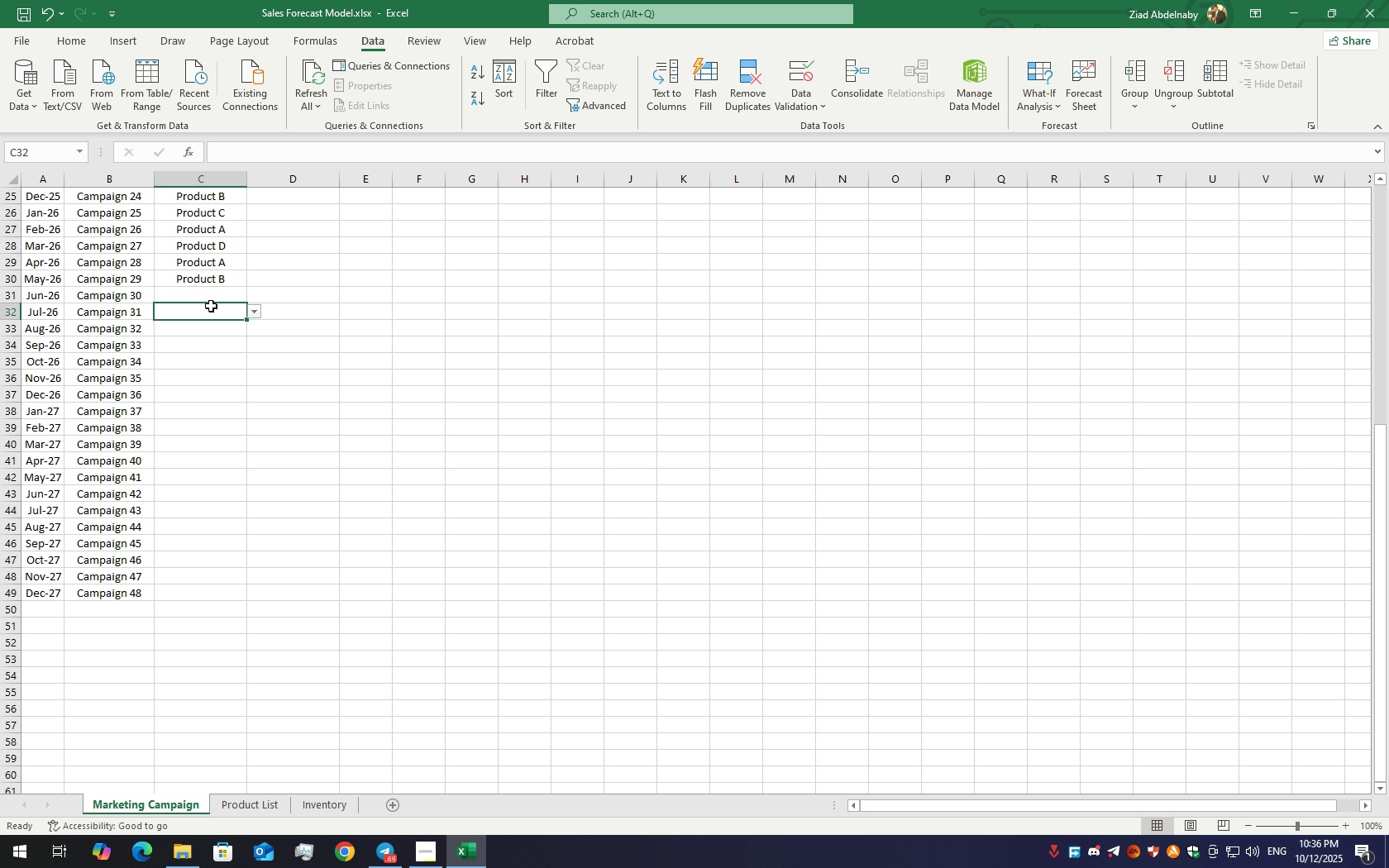 
triple_click([211, 306])
 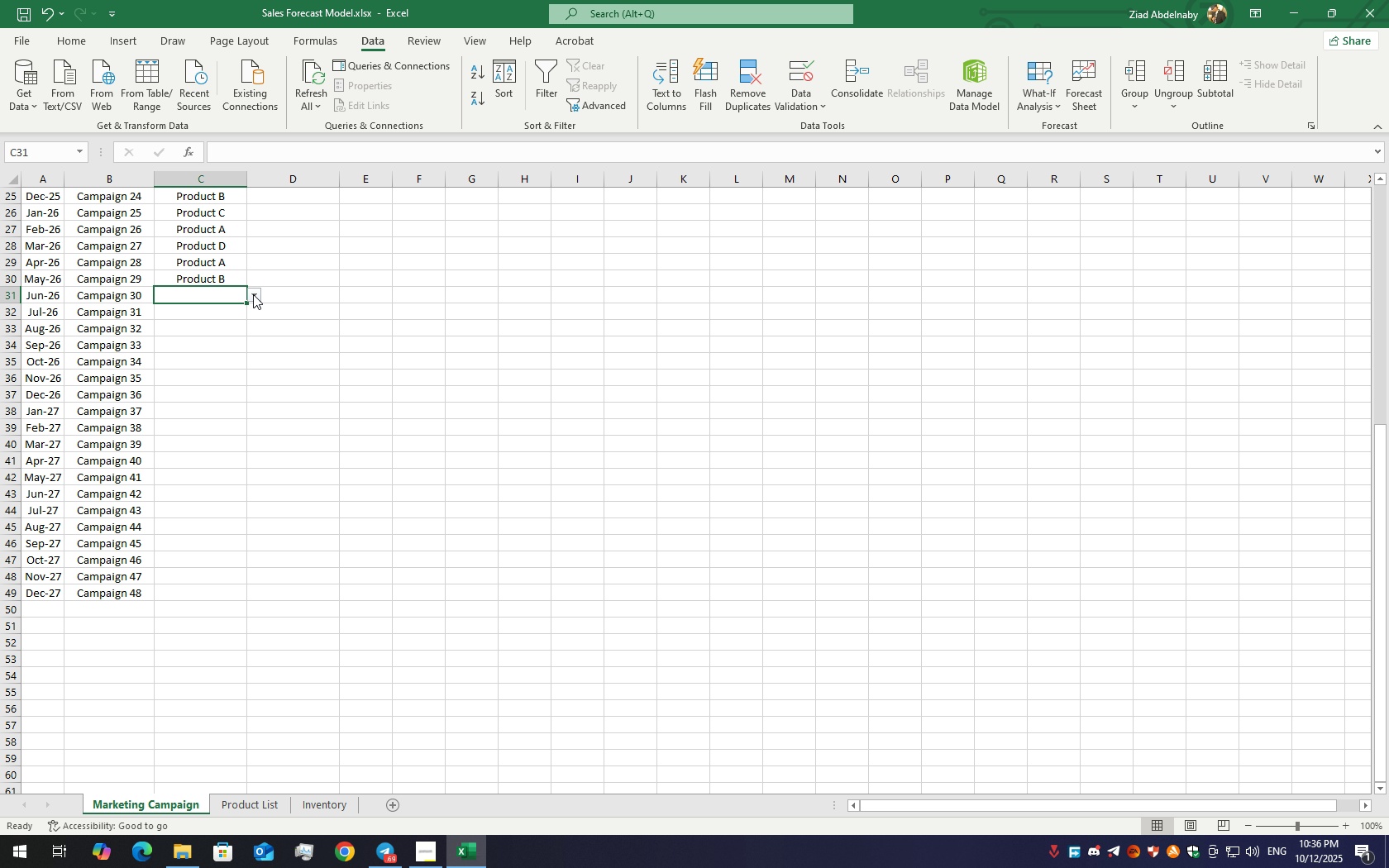 
left_click([259, 296])
 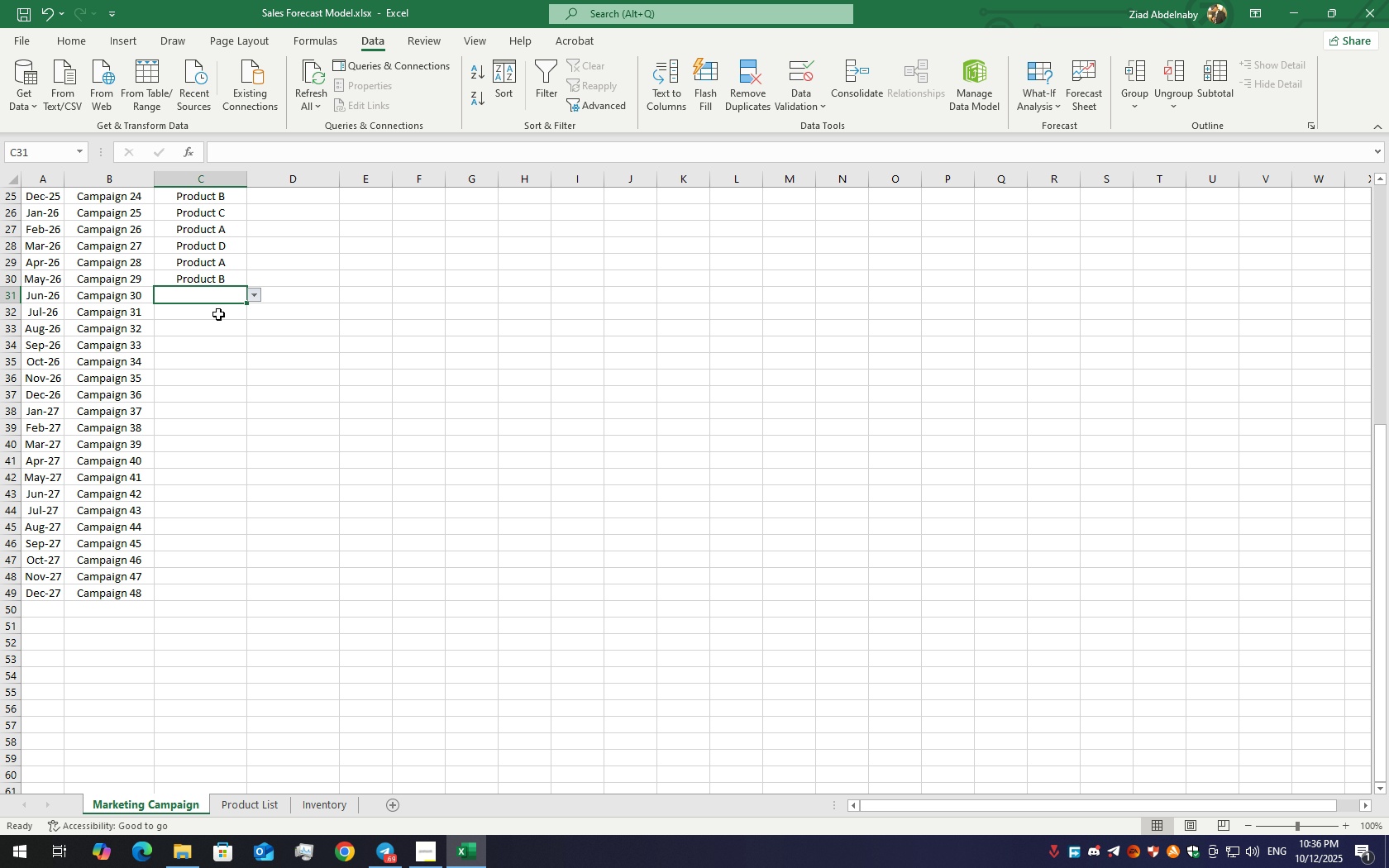 
left_click([218, 314])
 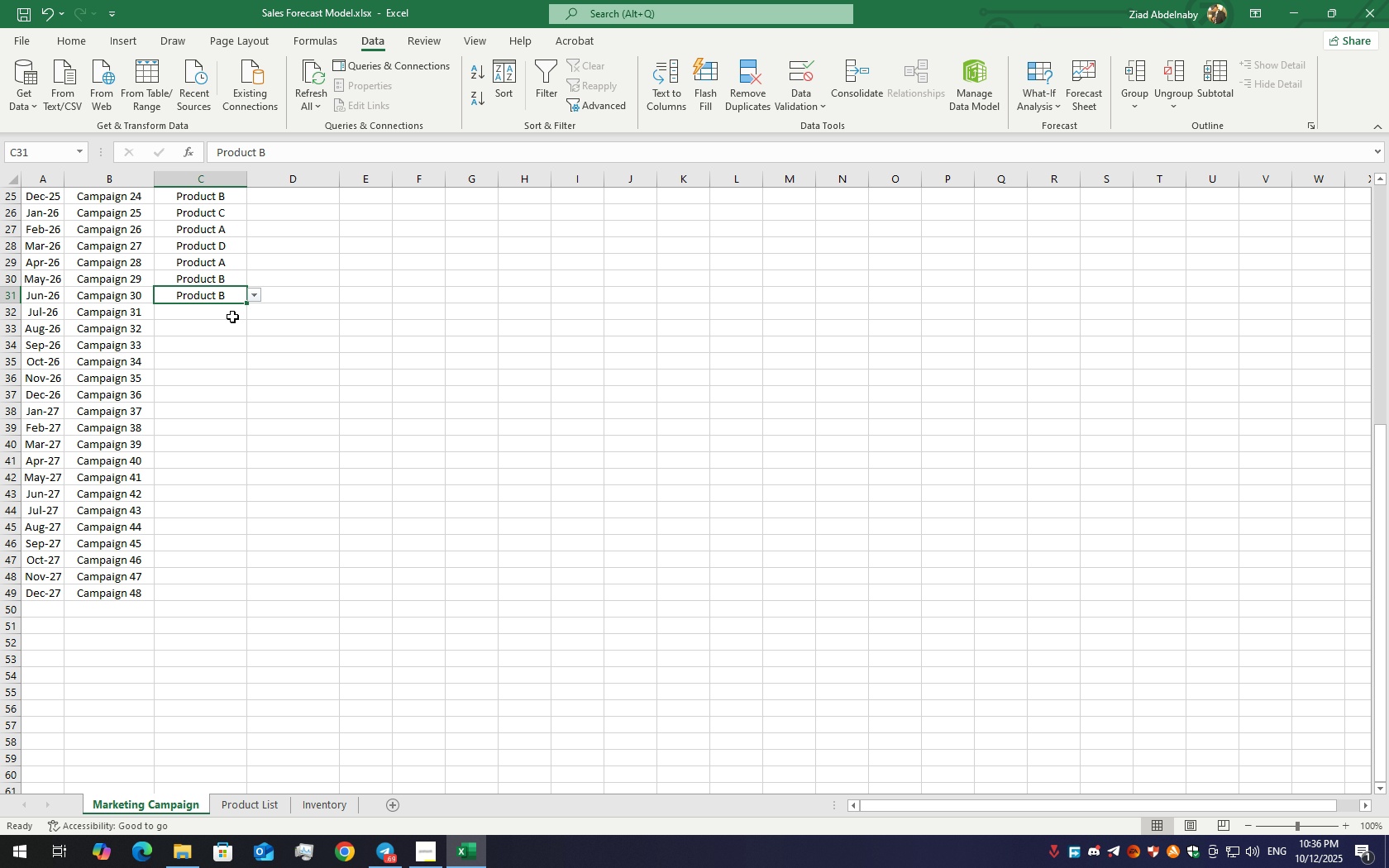 
left_click([232, 316])
 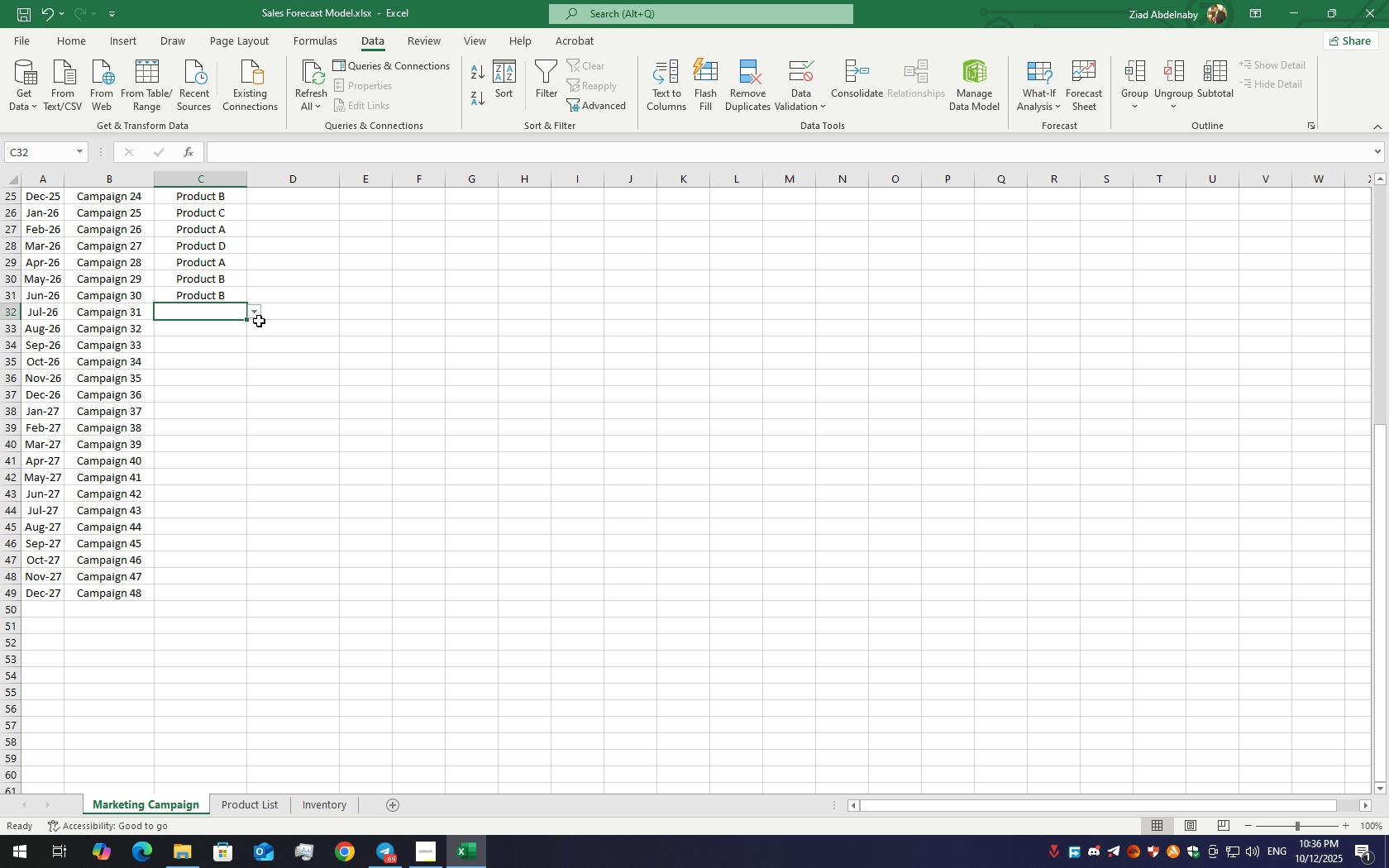 
left_click([258, 321])
 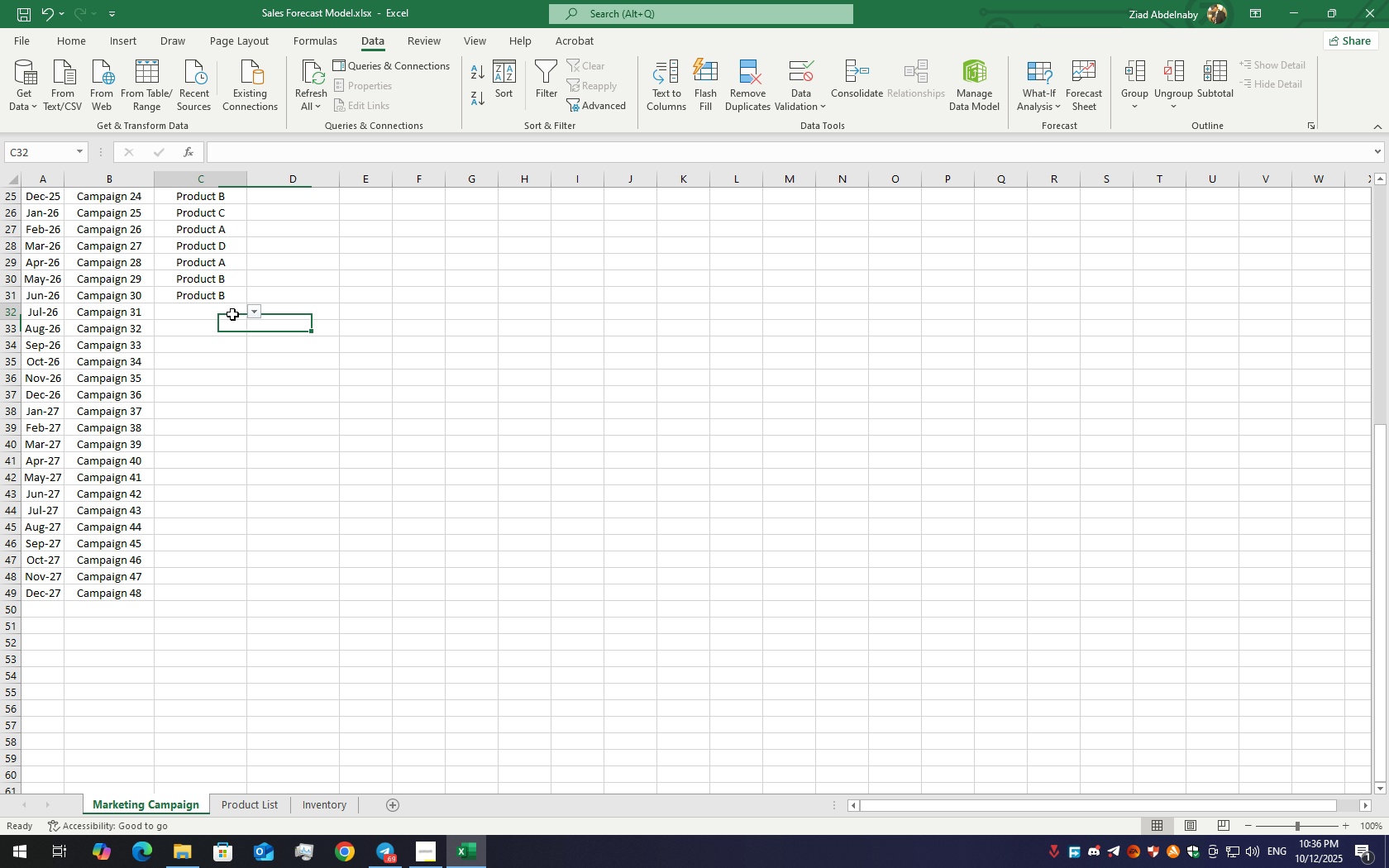 
left_click([232, 314])
 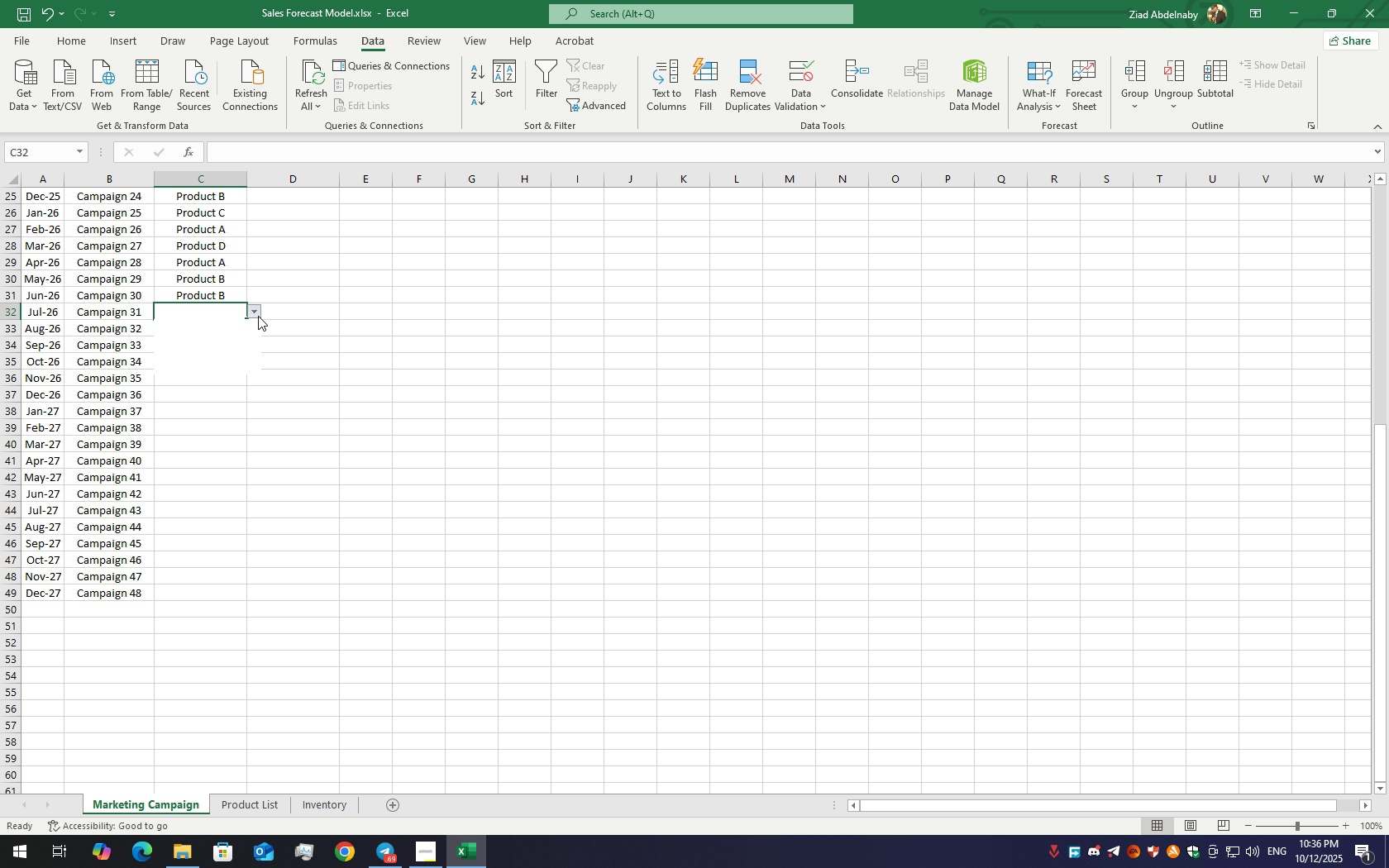 
left_click([258, 316])
 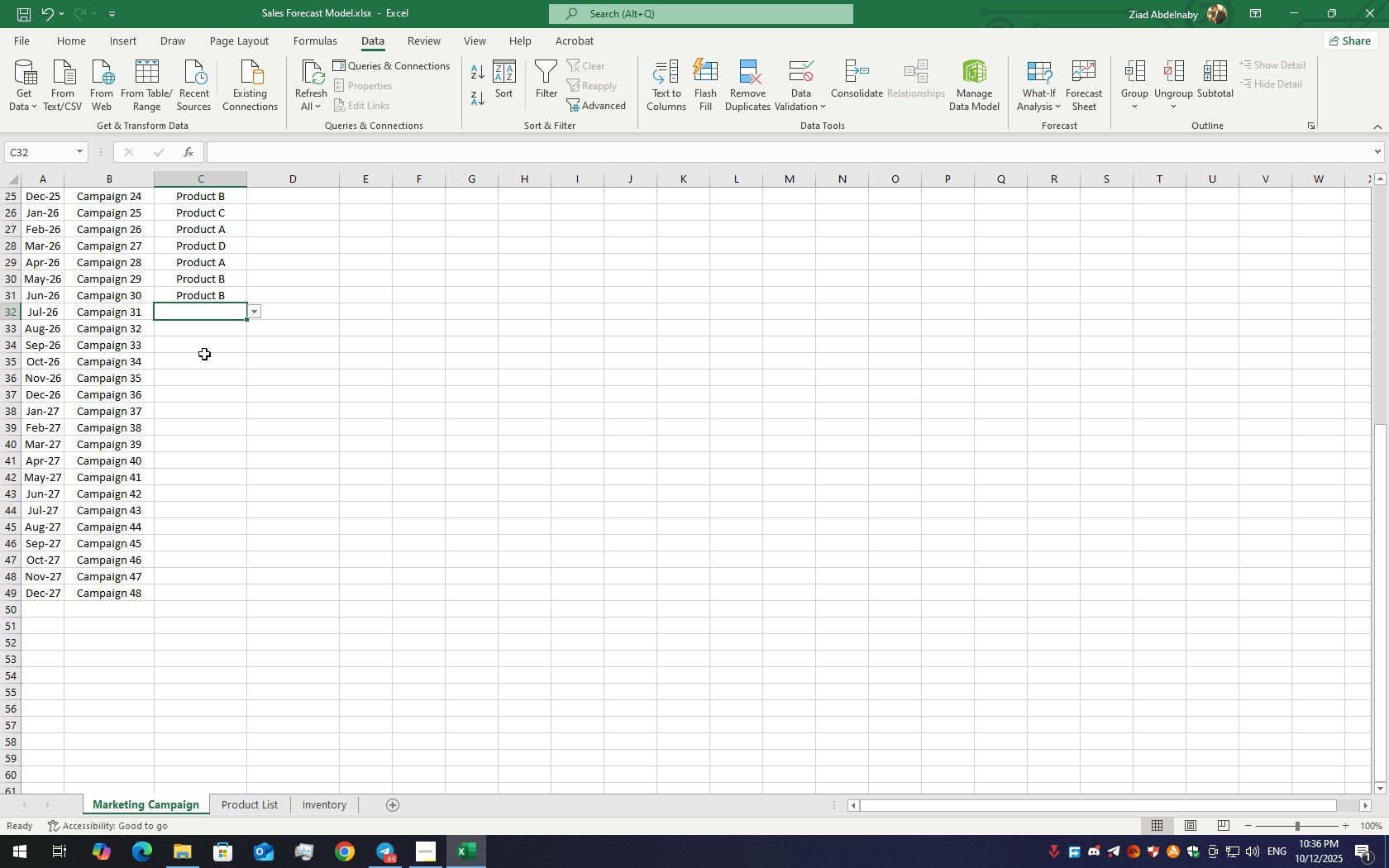 
left_click([204, 354])
 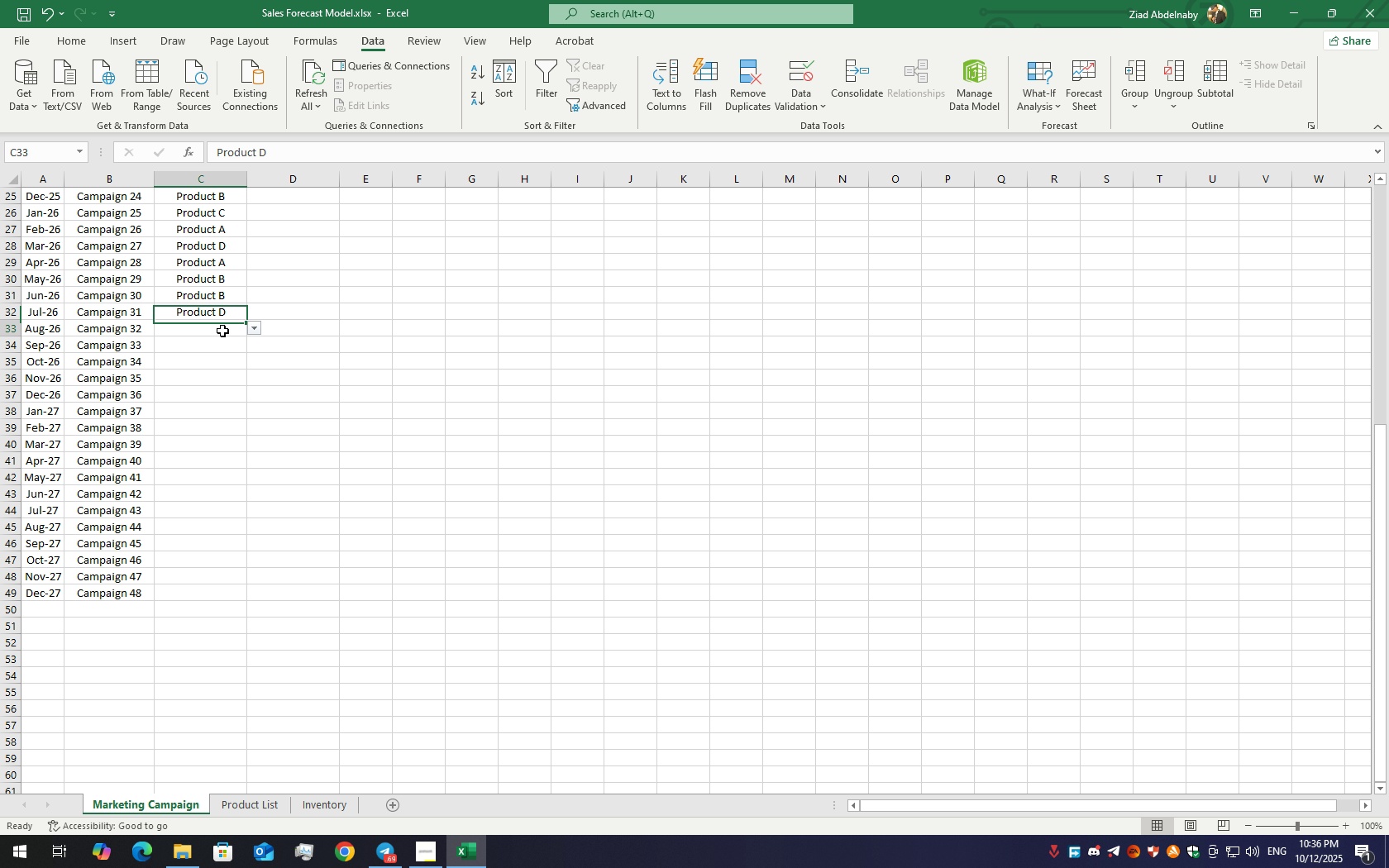 
left_click([222, 331])
 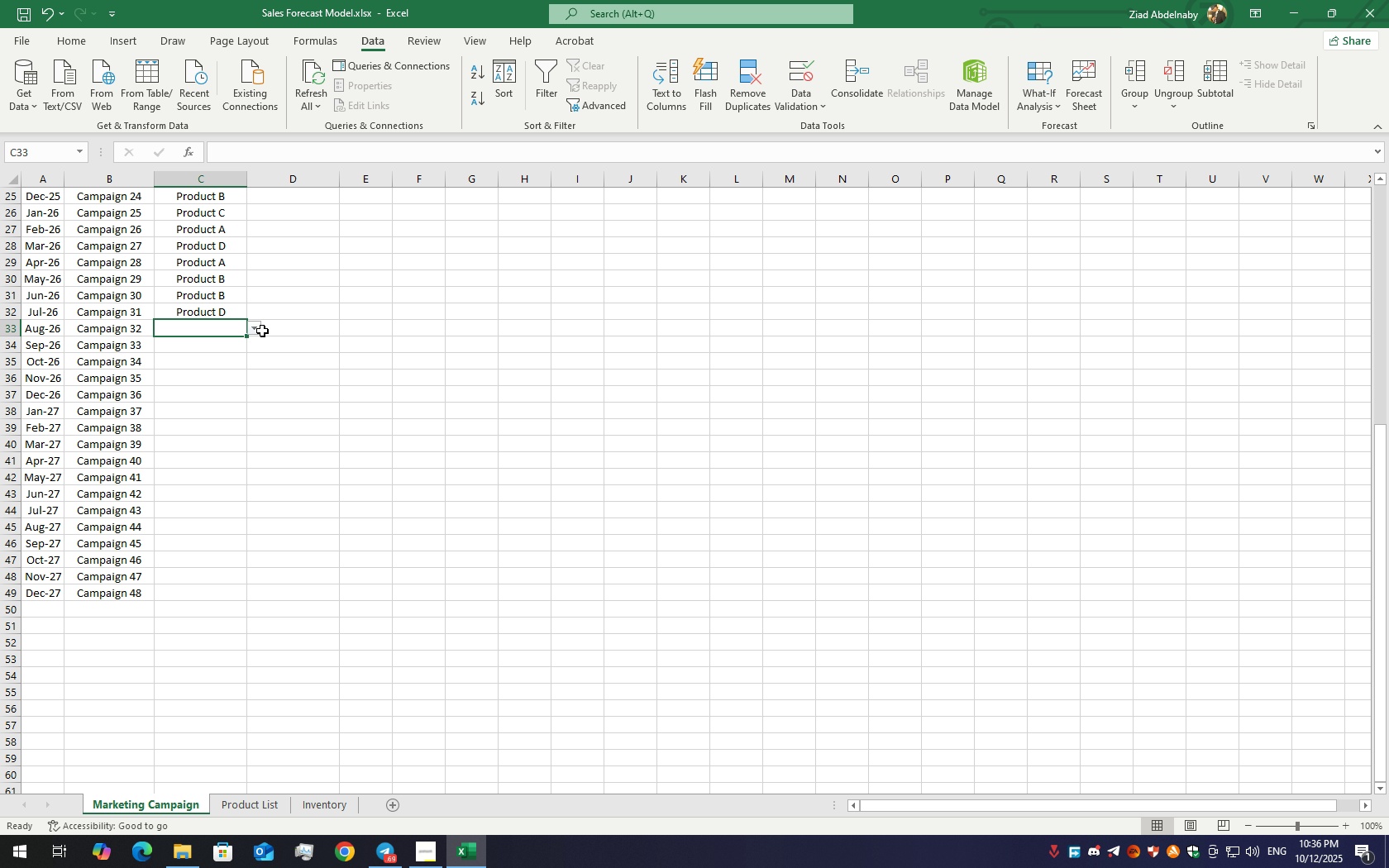 
left_click([262, 331])
 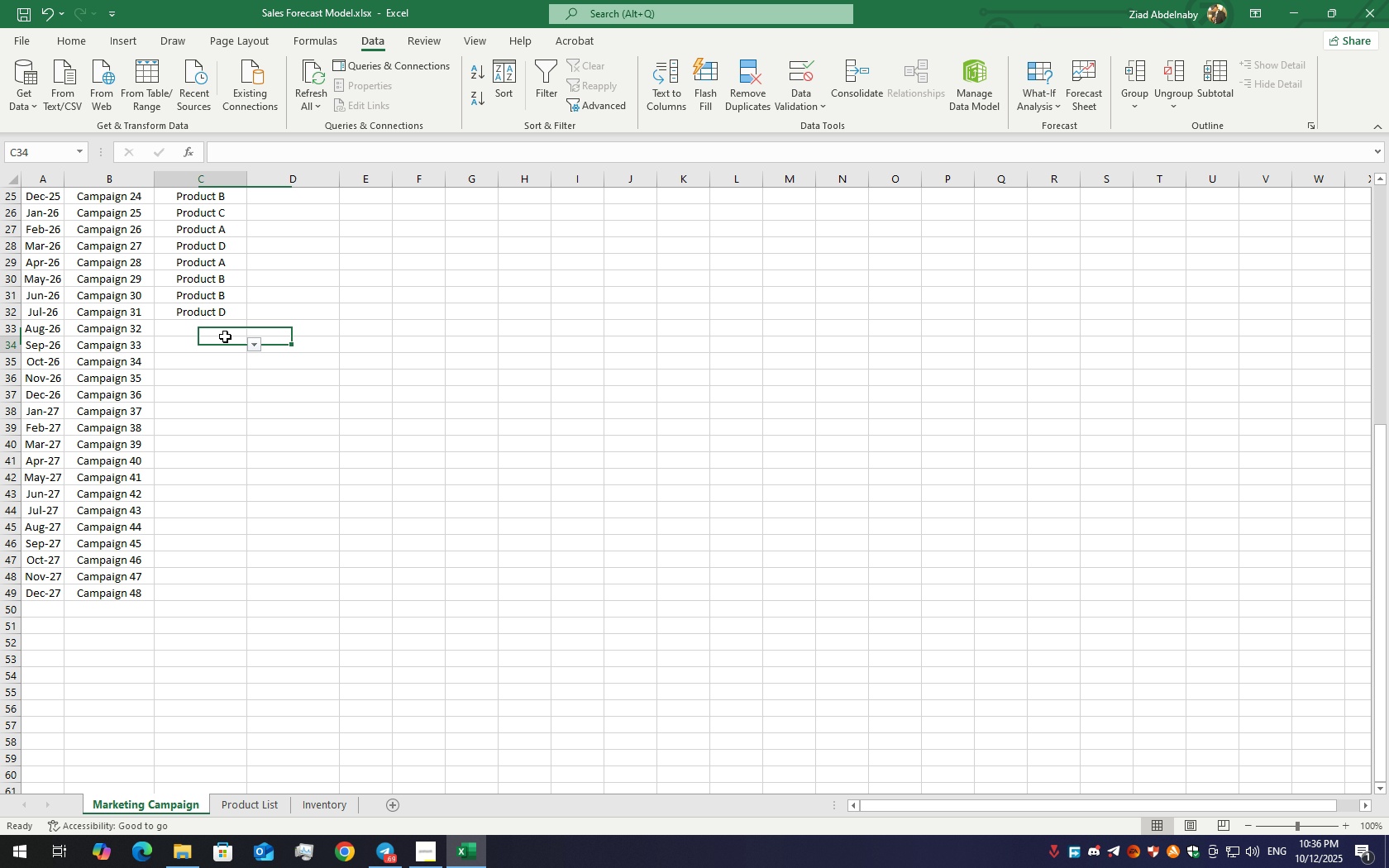 
left_click([225, 336])
 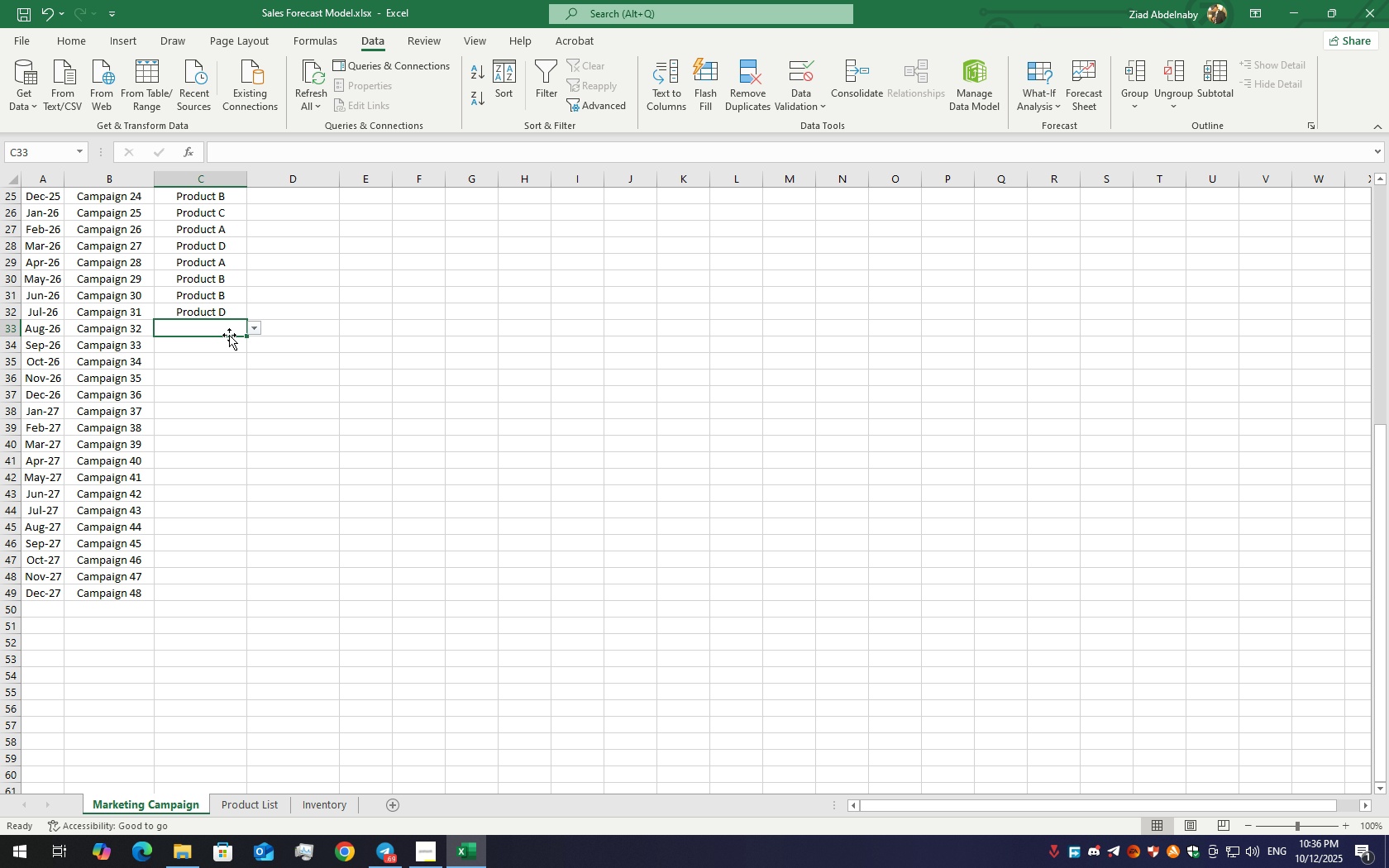 
scroll: coordinate [195, 337], scroll_direction: up, amount: 9.0
 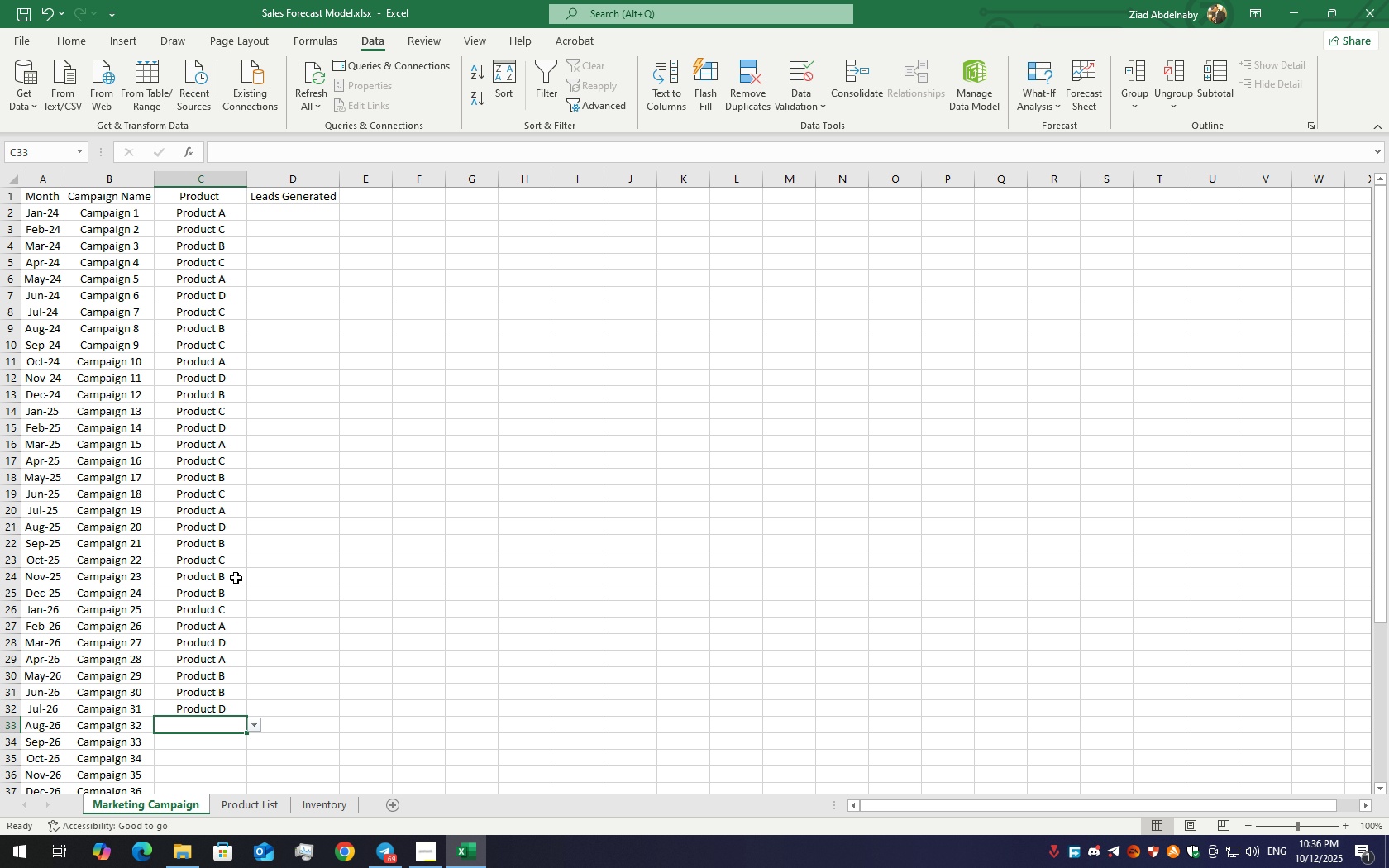 
wait(5.06)
 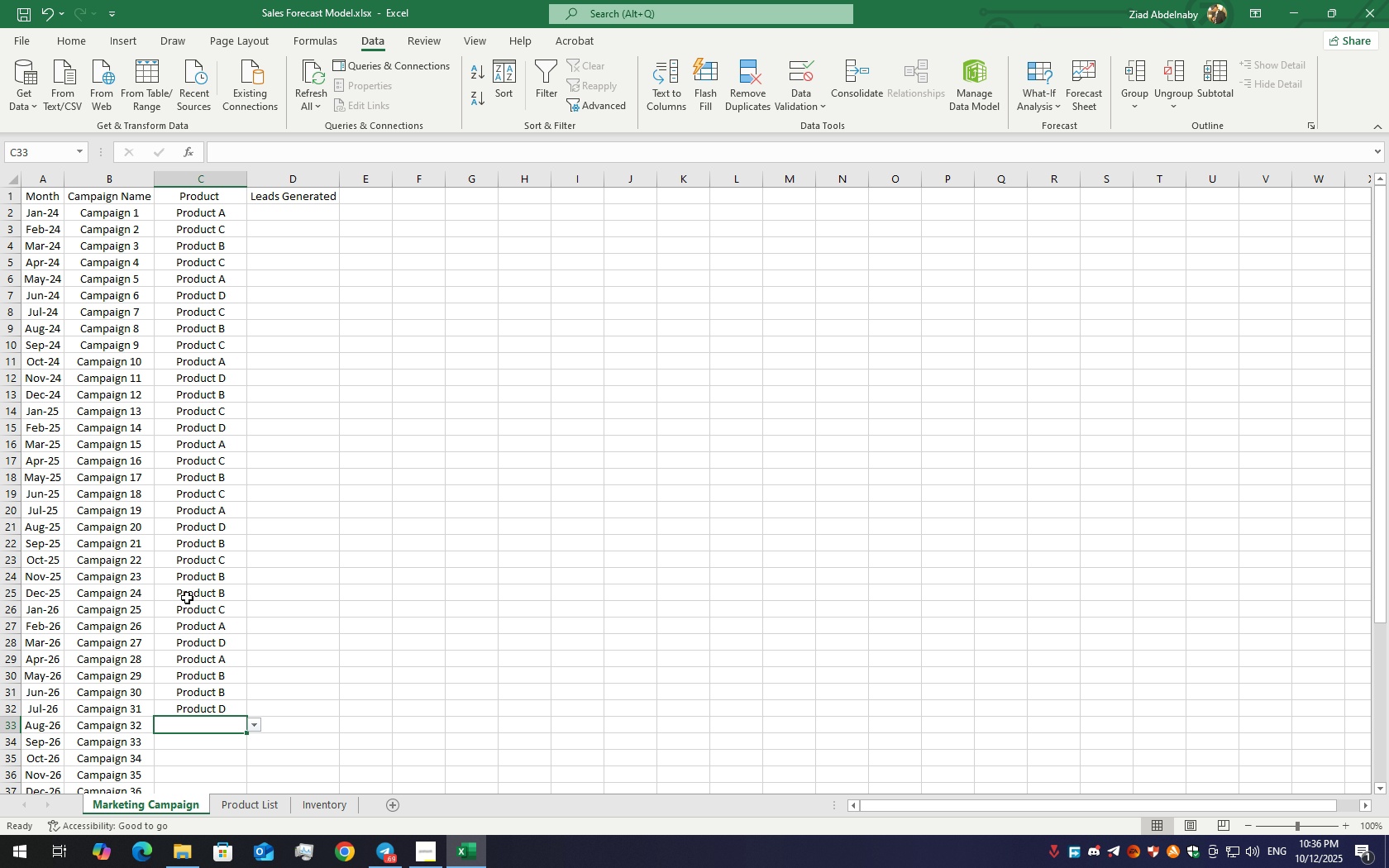 
left_click([208, 577])
 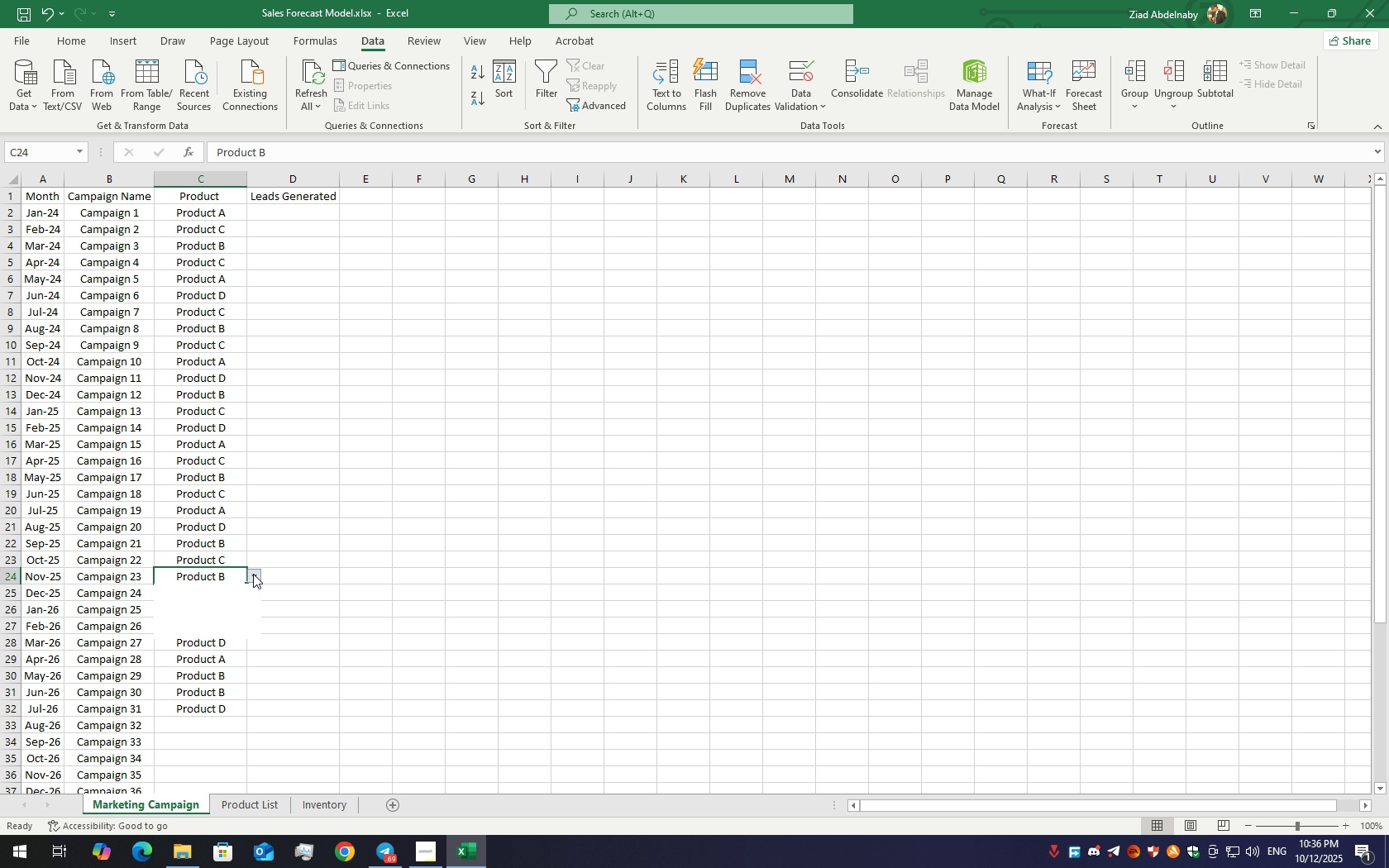 
left_click([253, 574])
 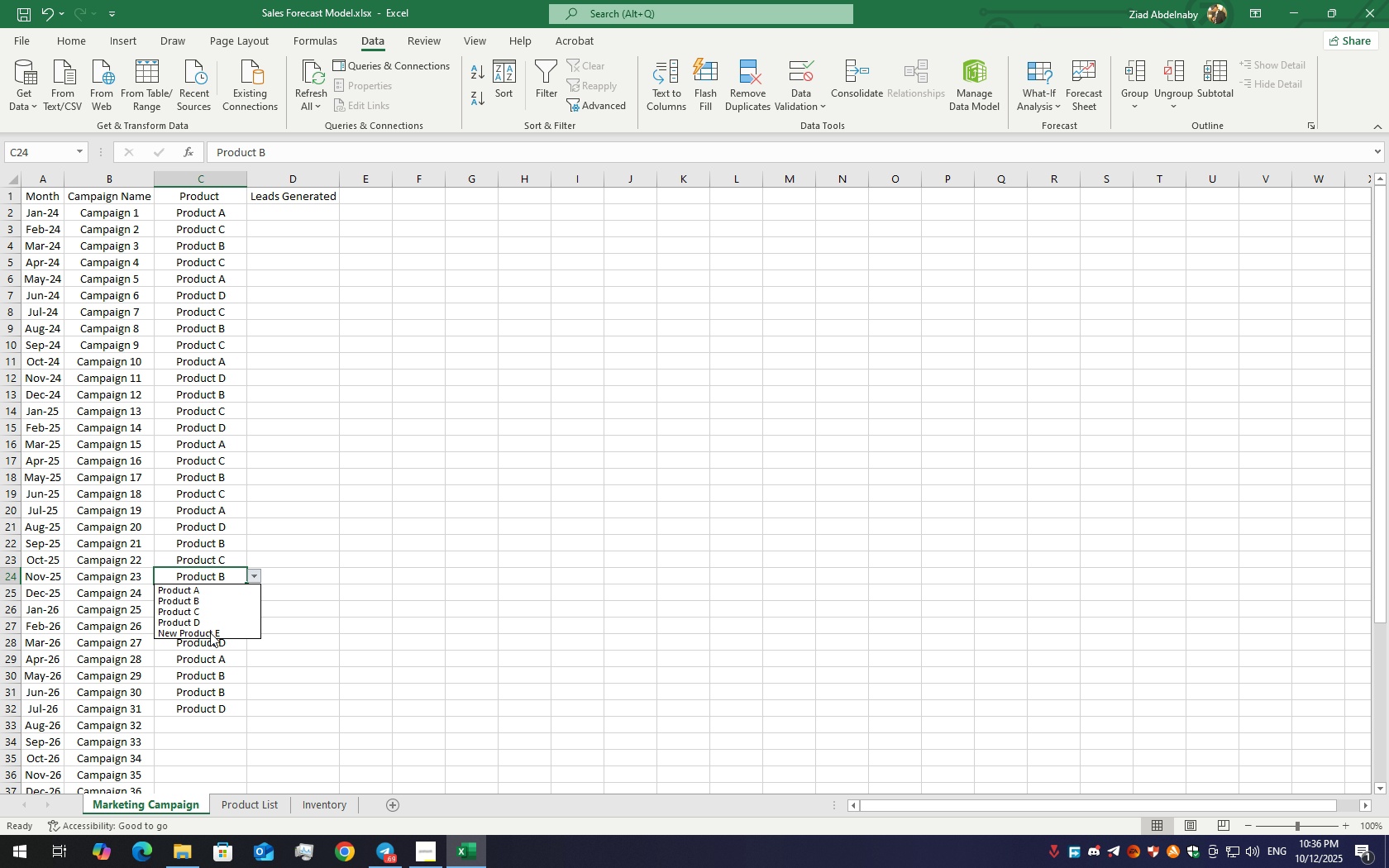 
left_click([210, 635])
 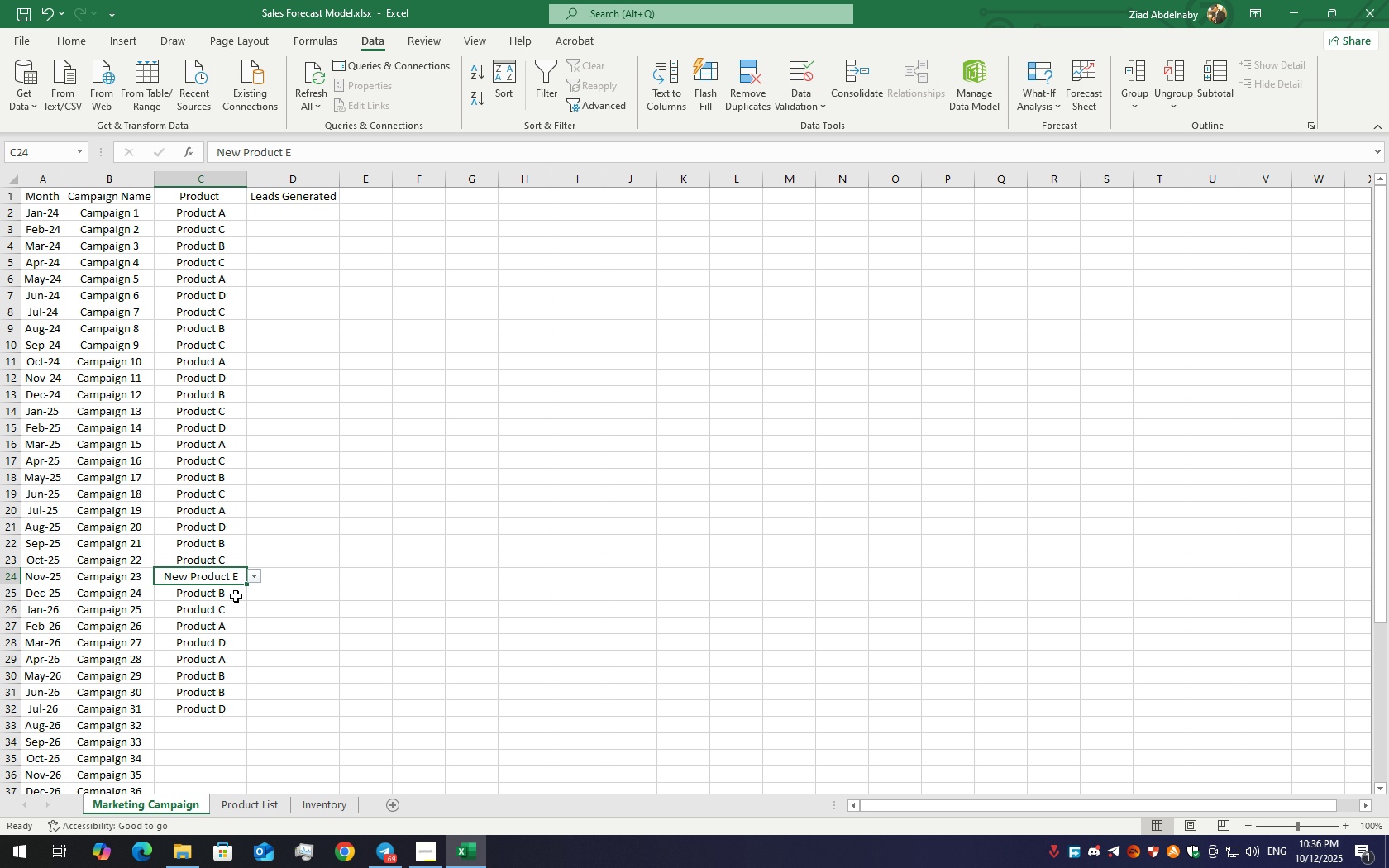 
left_click([235, 596])
 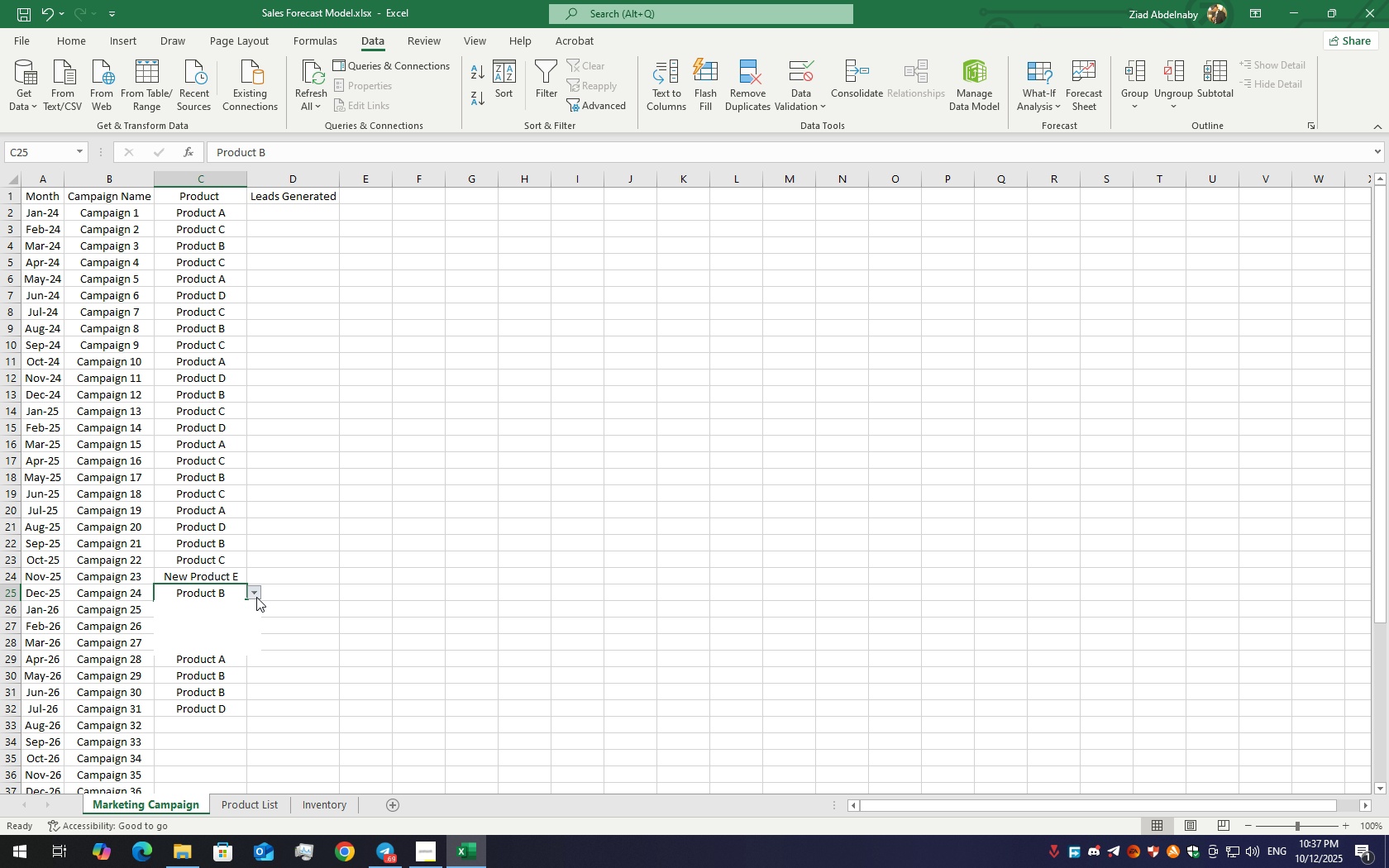 
left_click([256, 597])
 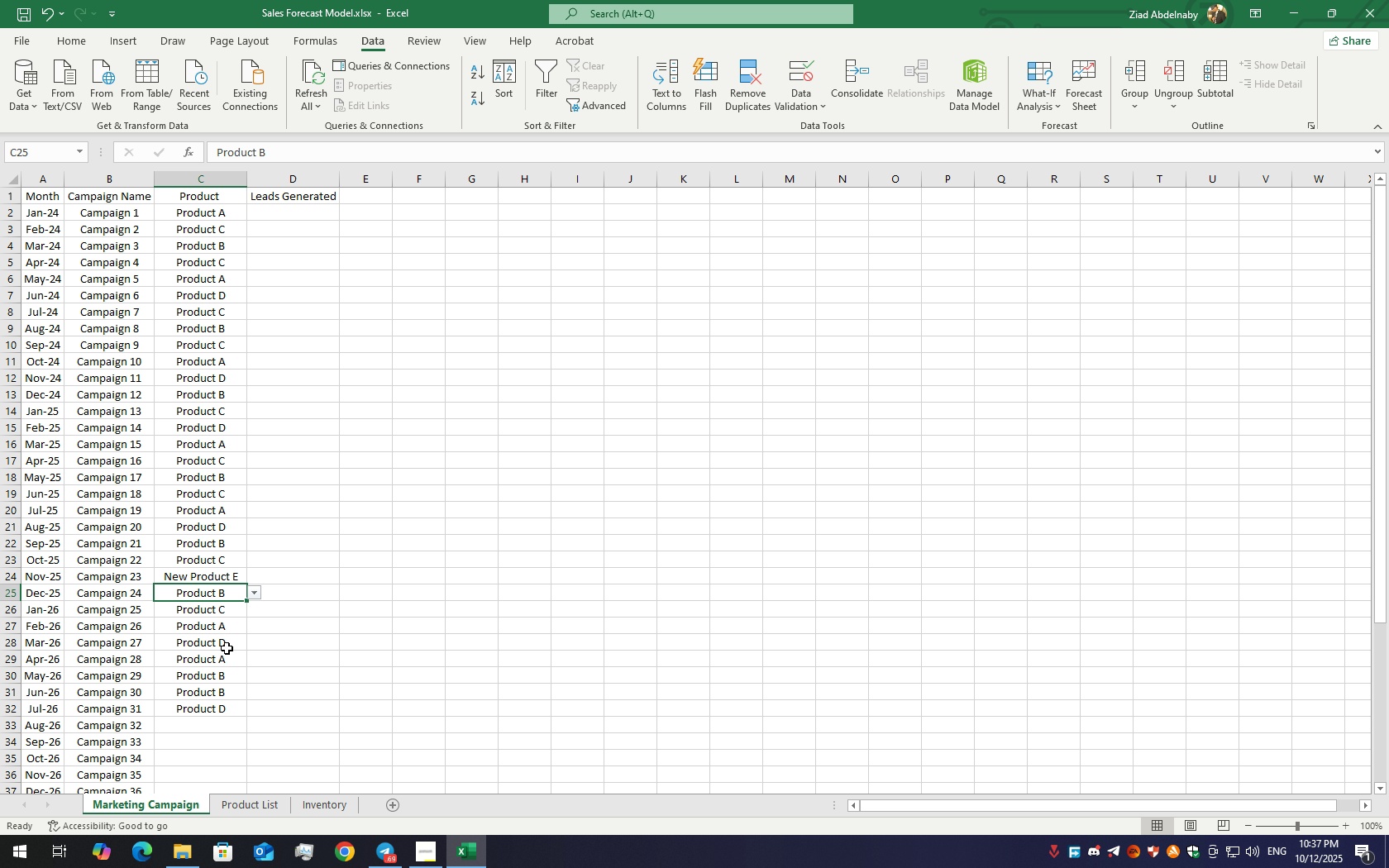 
left_click([227, 648])
 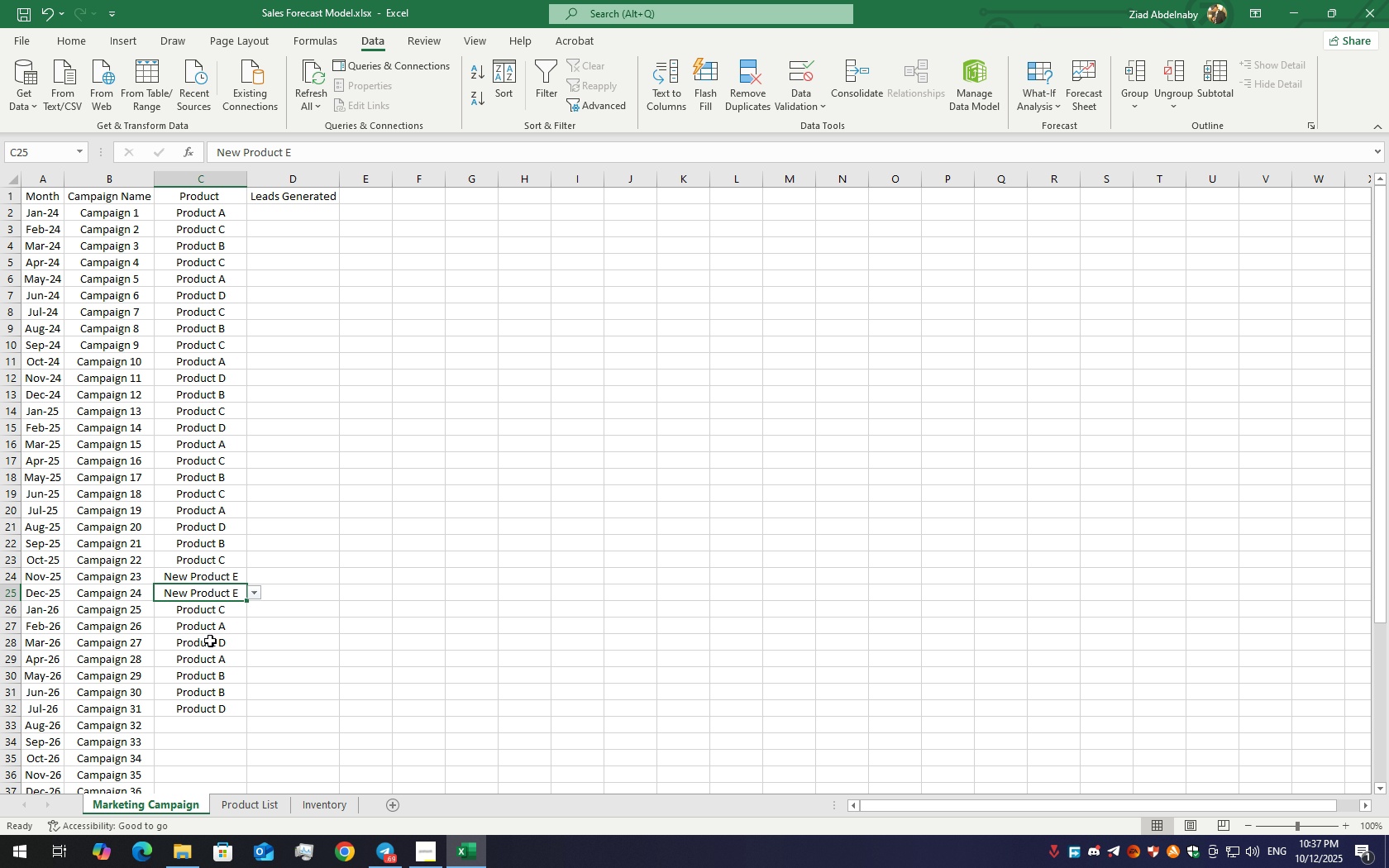 
left_click([210, 656])
 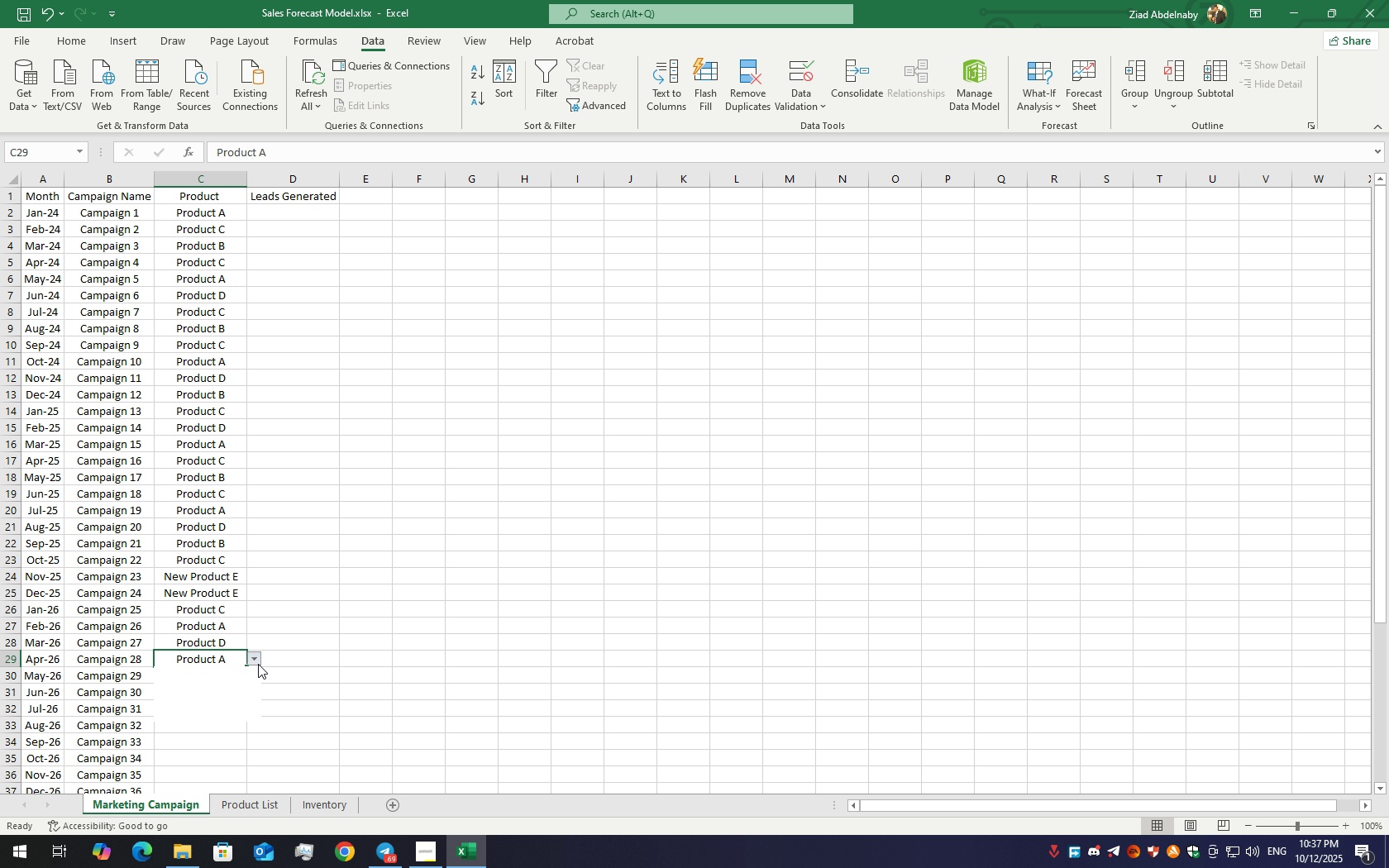 
left_click([258, 664])
 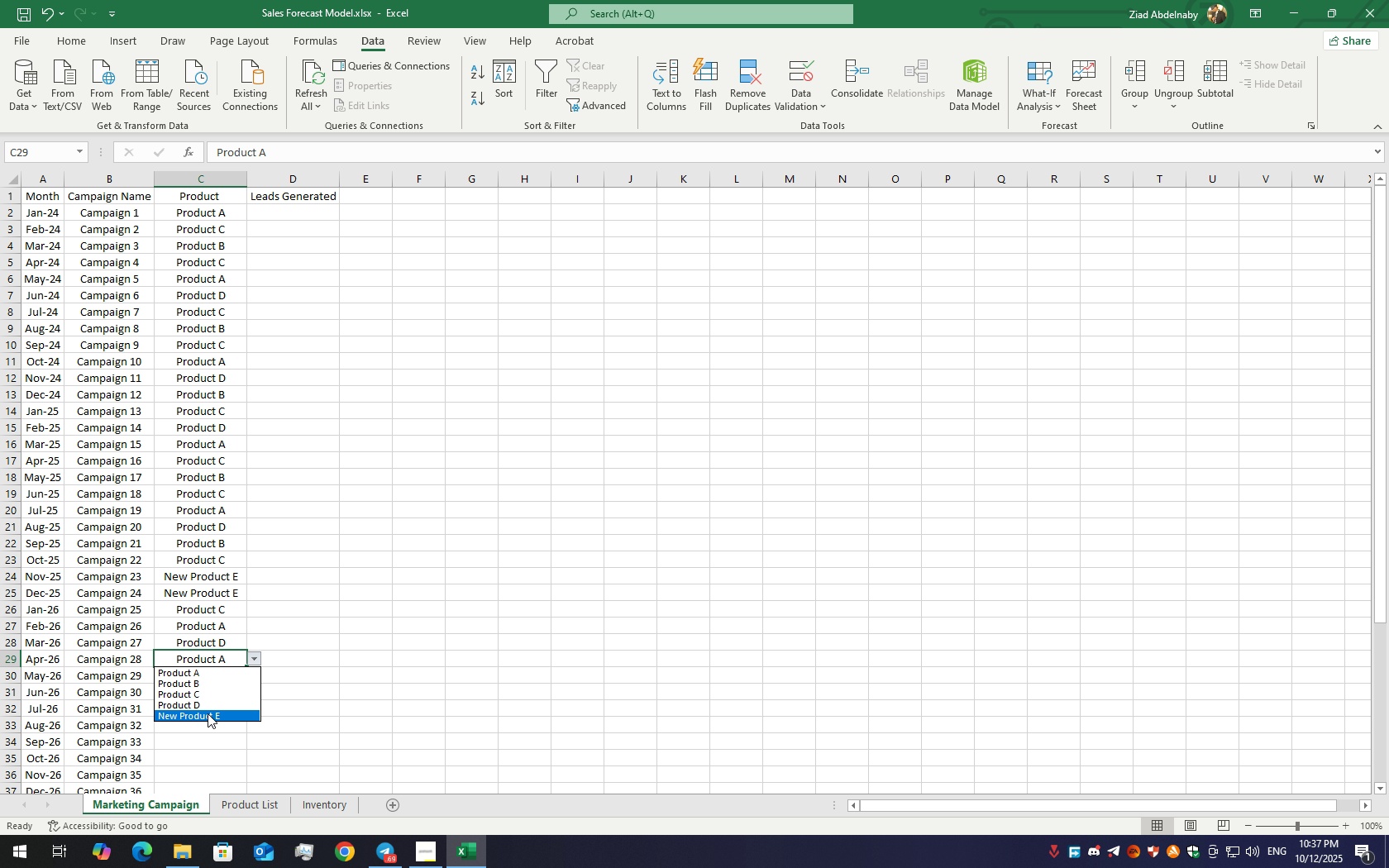 
left_click([208, 713])
 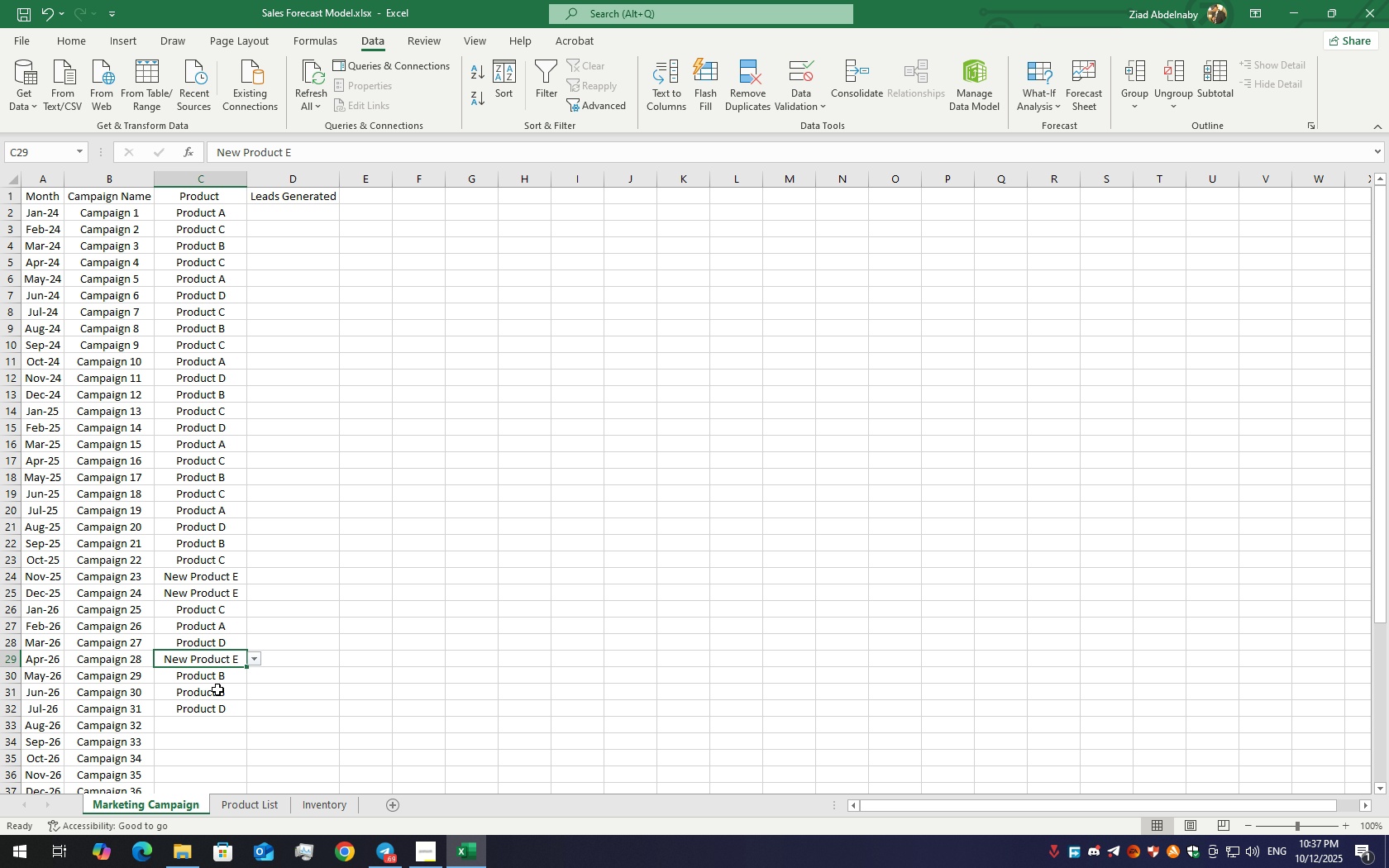 
left_click([217, 689])
 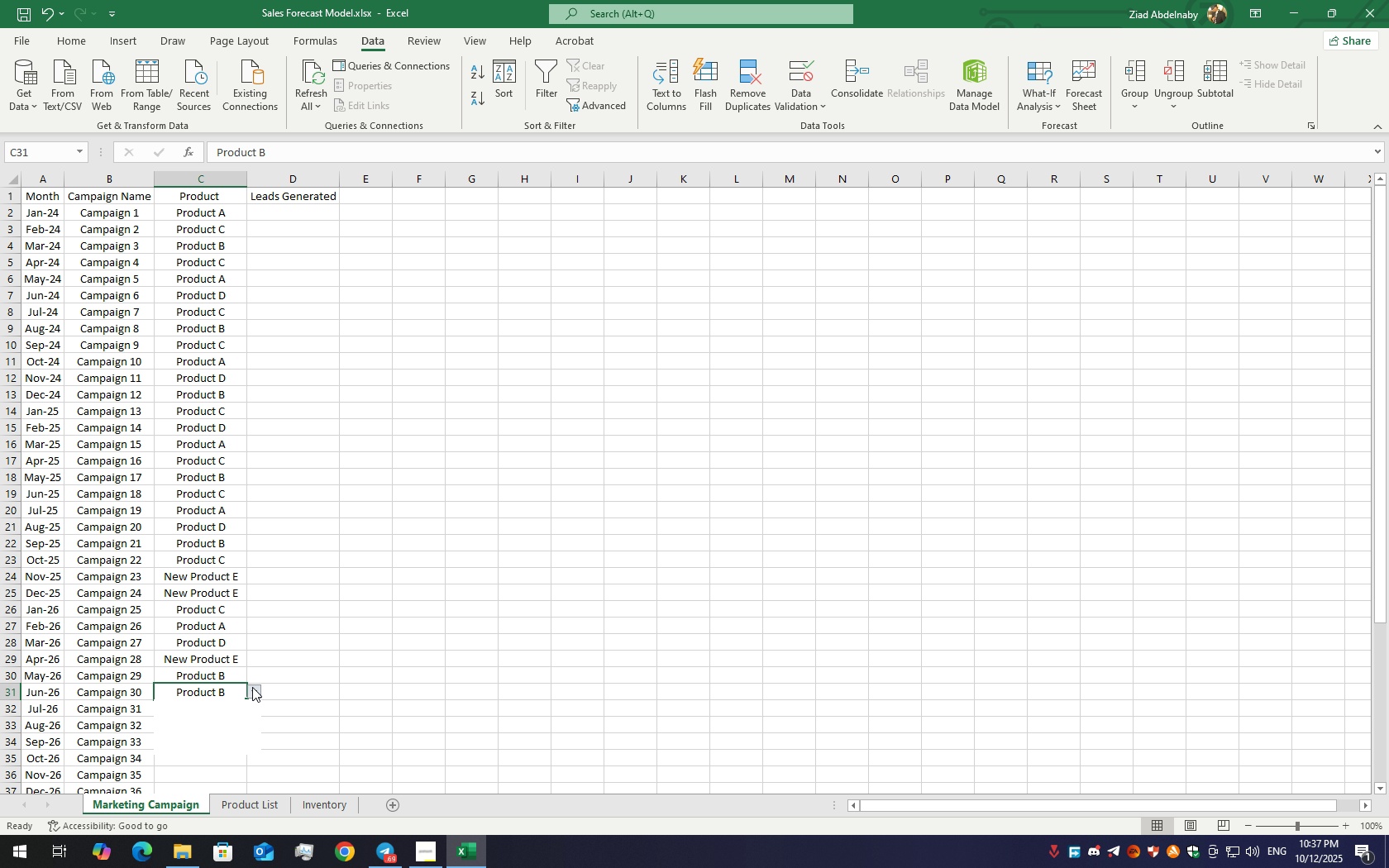 
left_click([252, 687])
 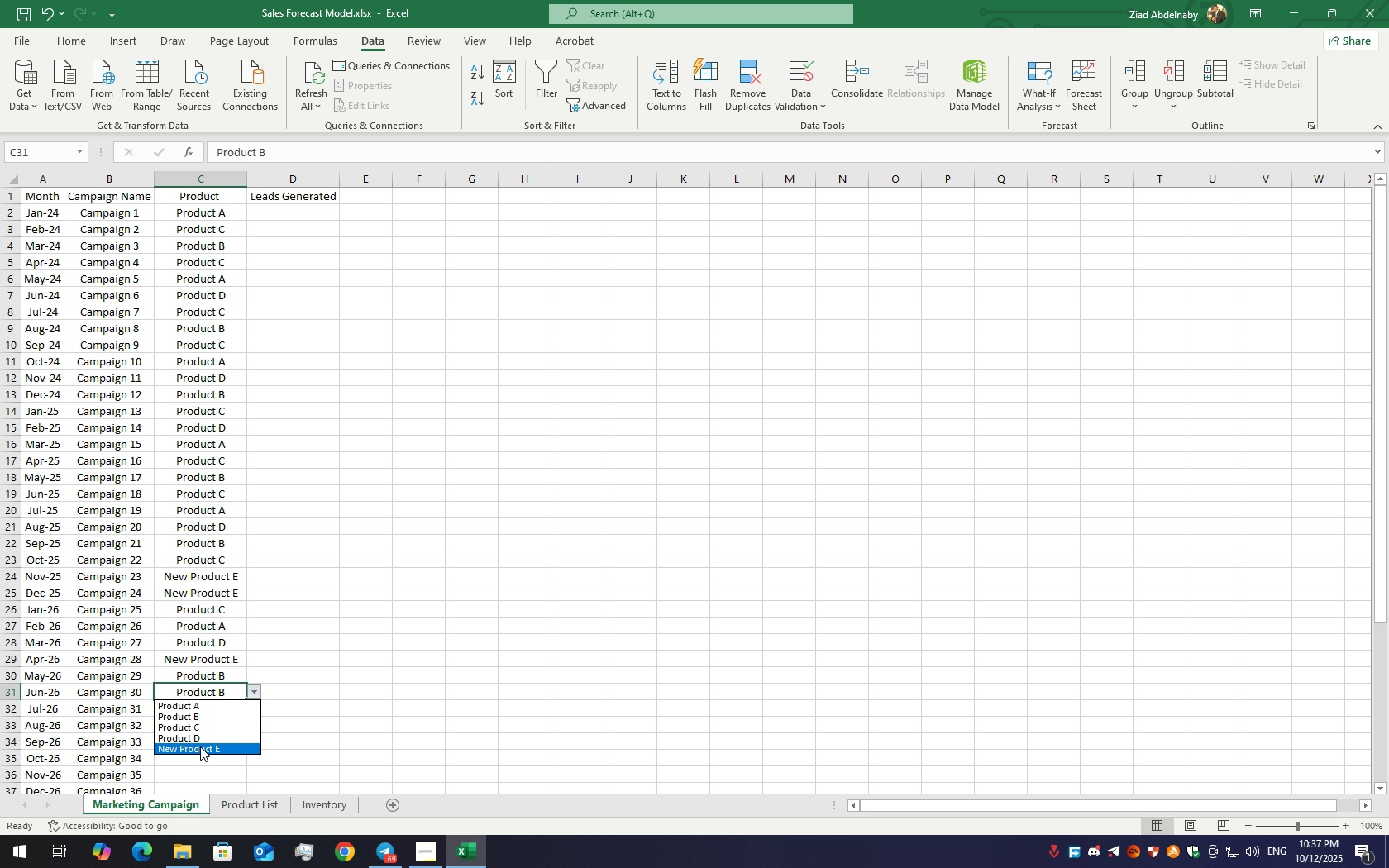 
left_click([200, 748])
 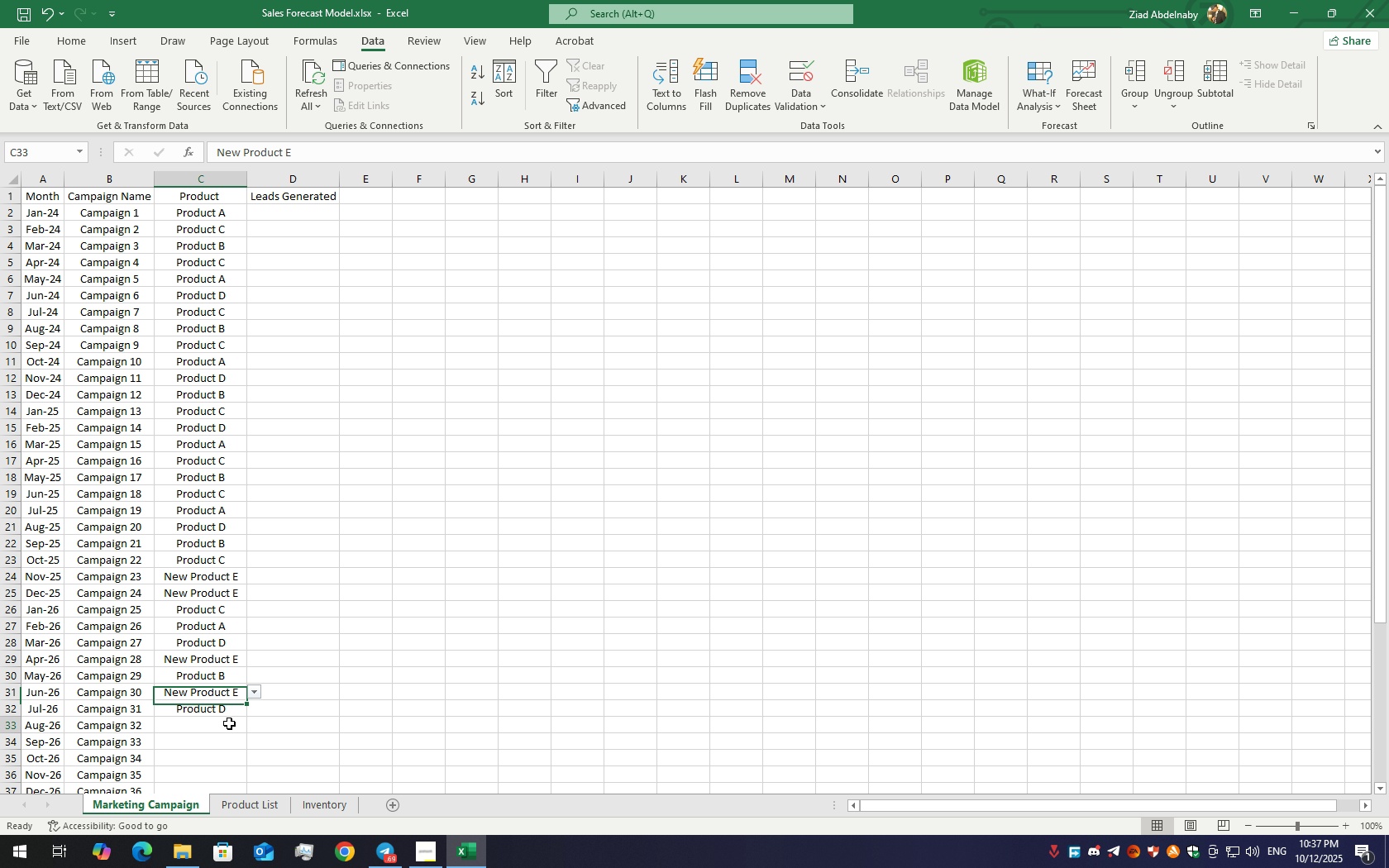 
left_click([229, 723])
 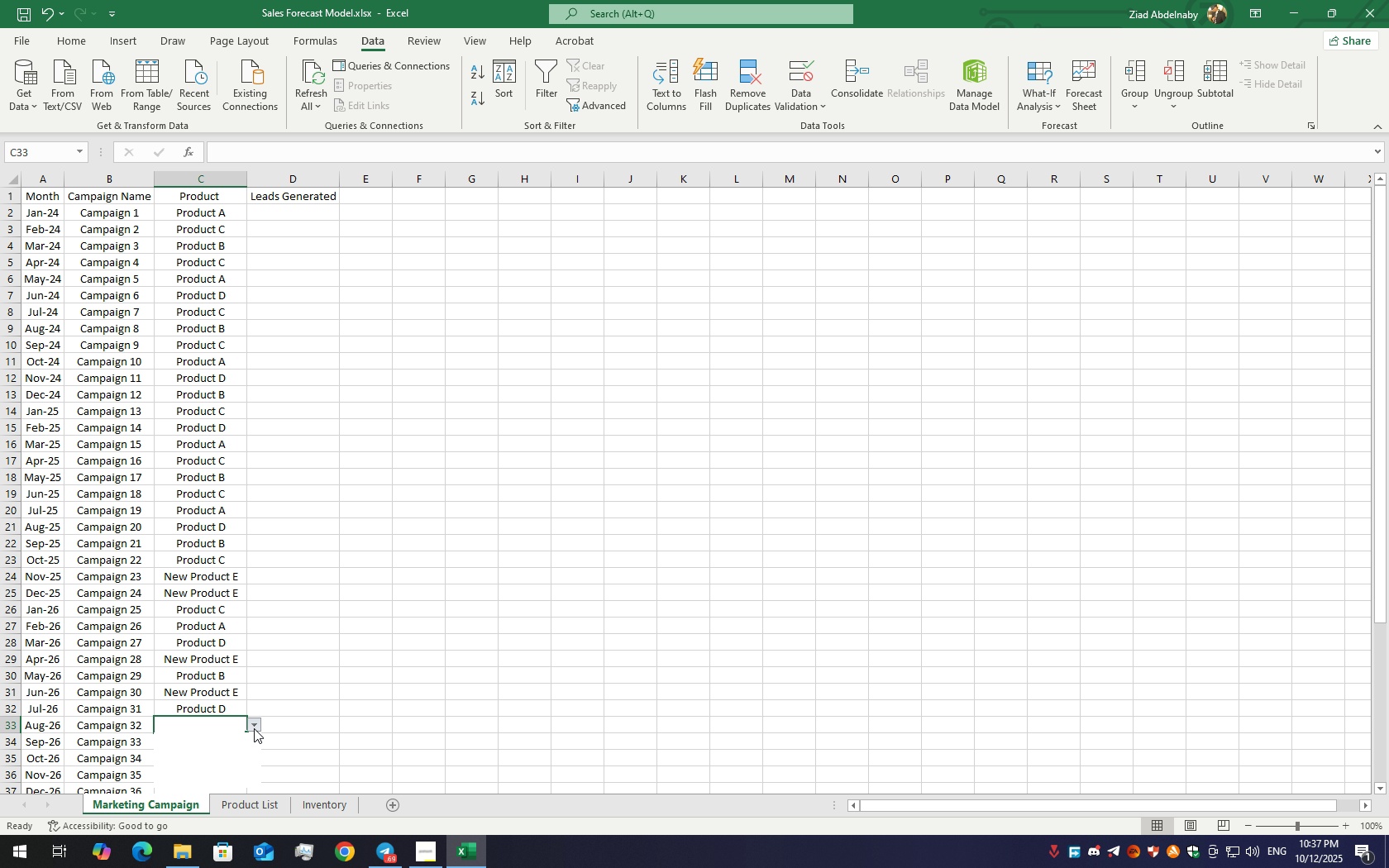 
left_click([254, 728])
 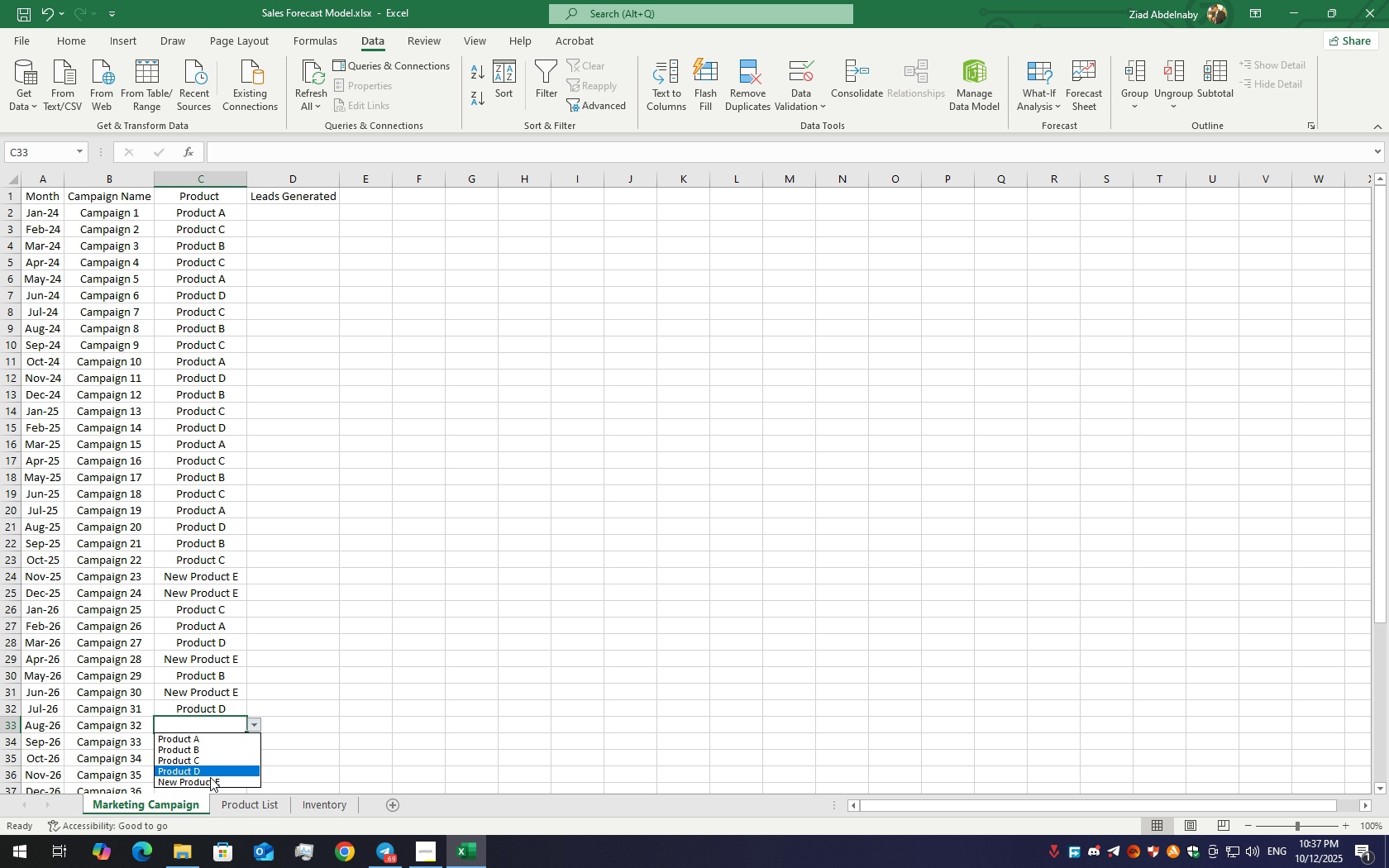 
left_click([210, 778])
 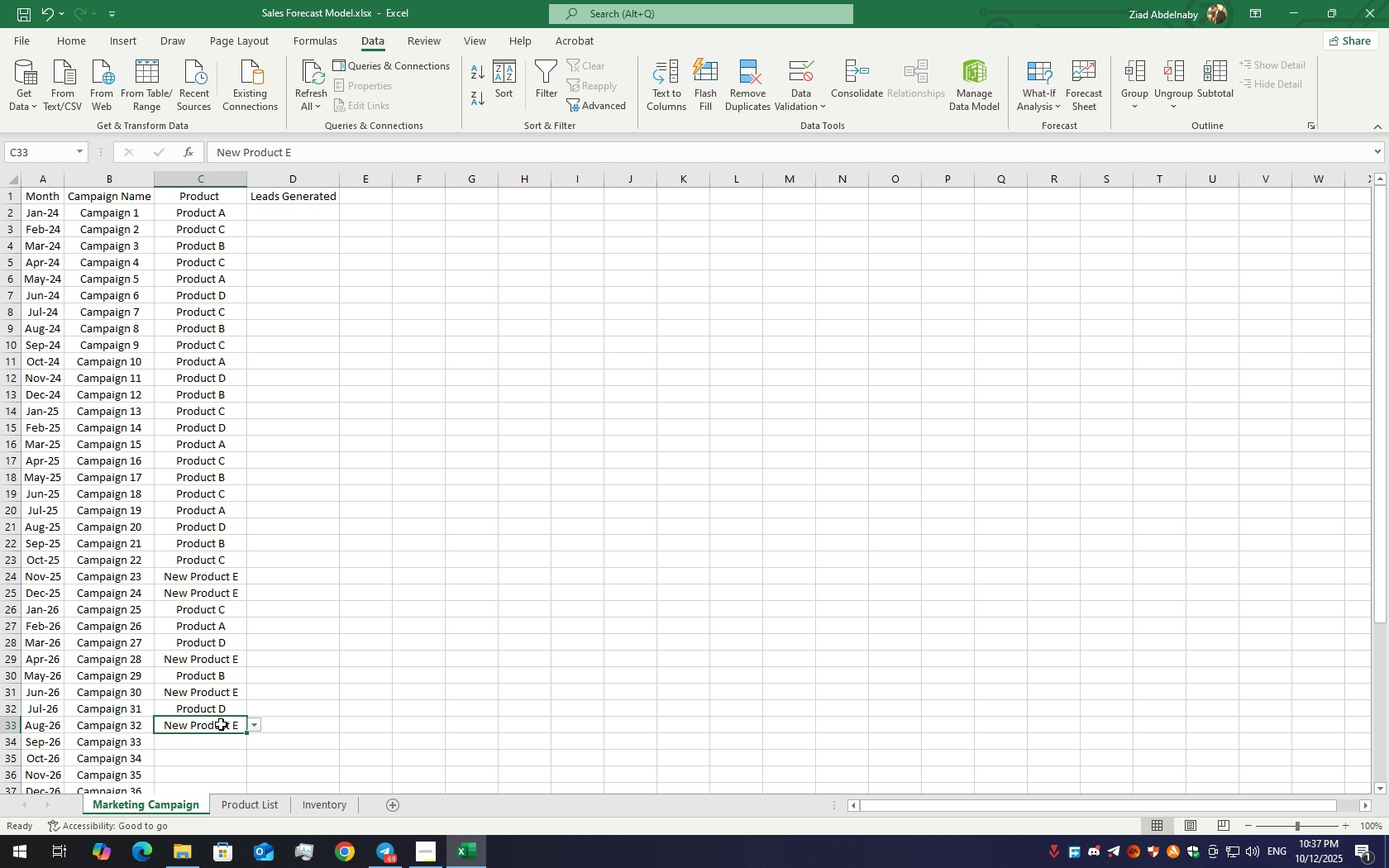 
scroll: coordinate [221, 601], scroll_direction: down, amount: 7.0
 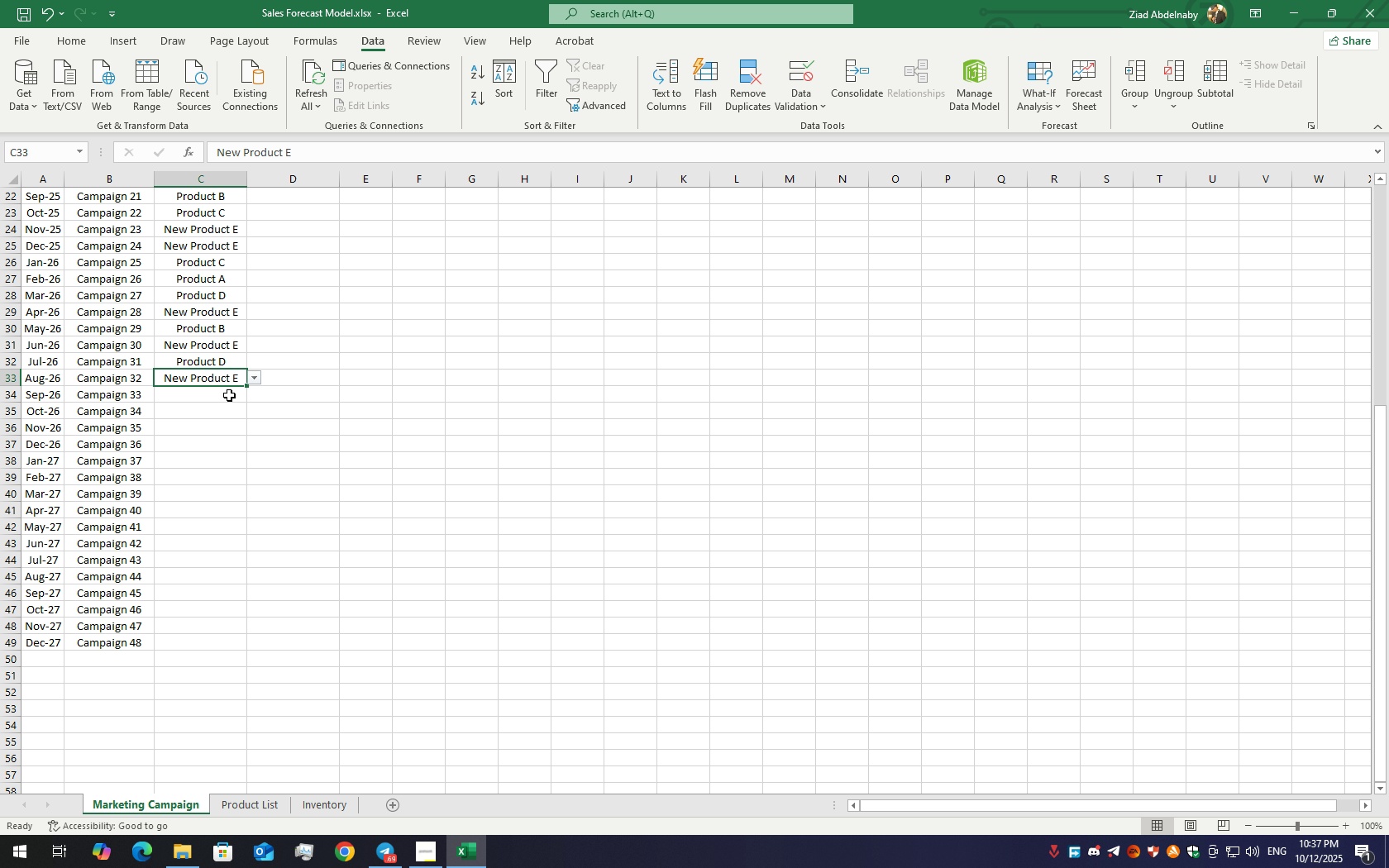 
left_click([229, 395])
 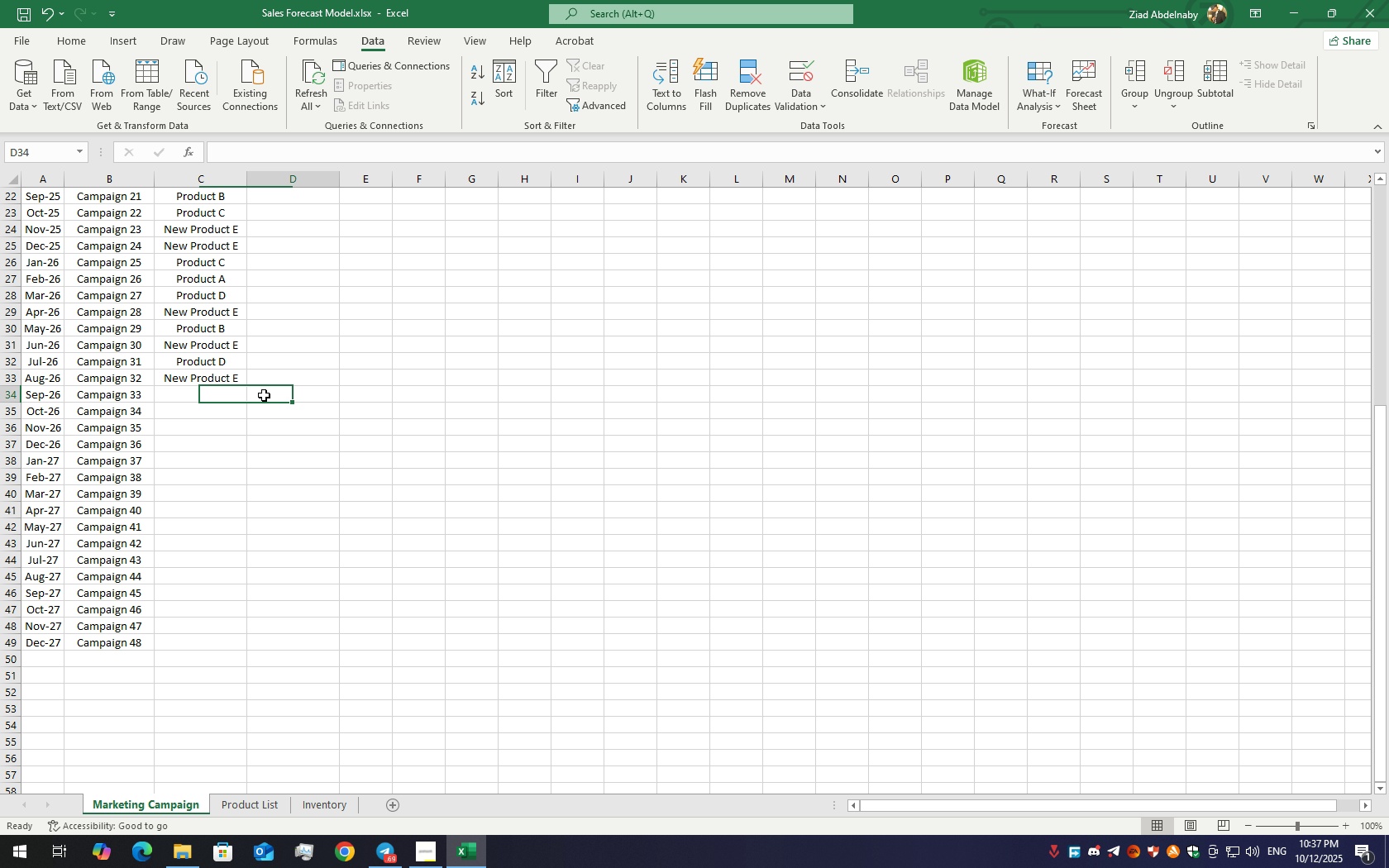 
left_click([264, 395])
 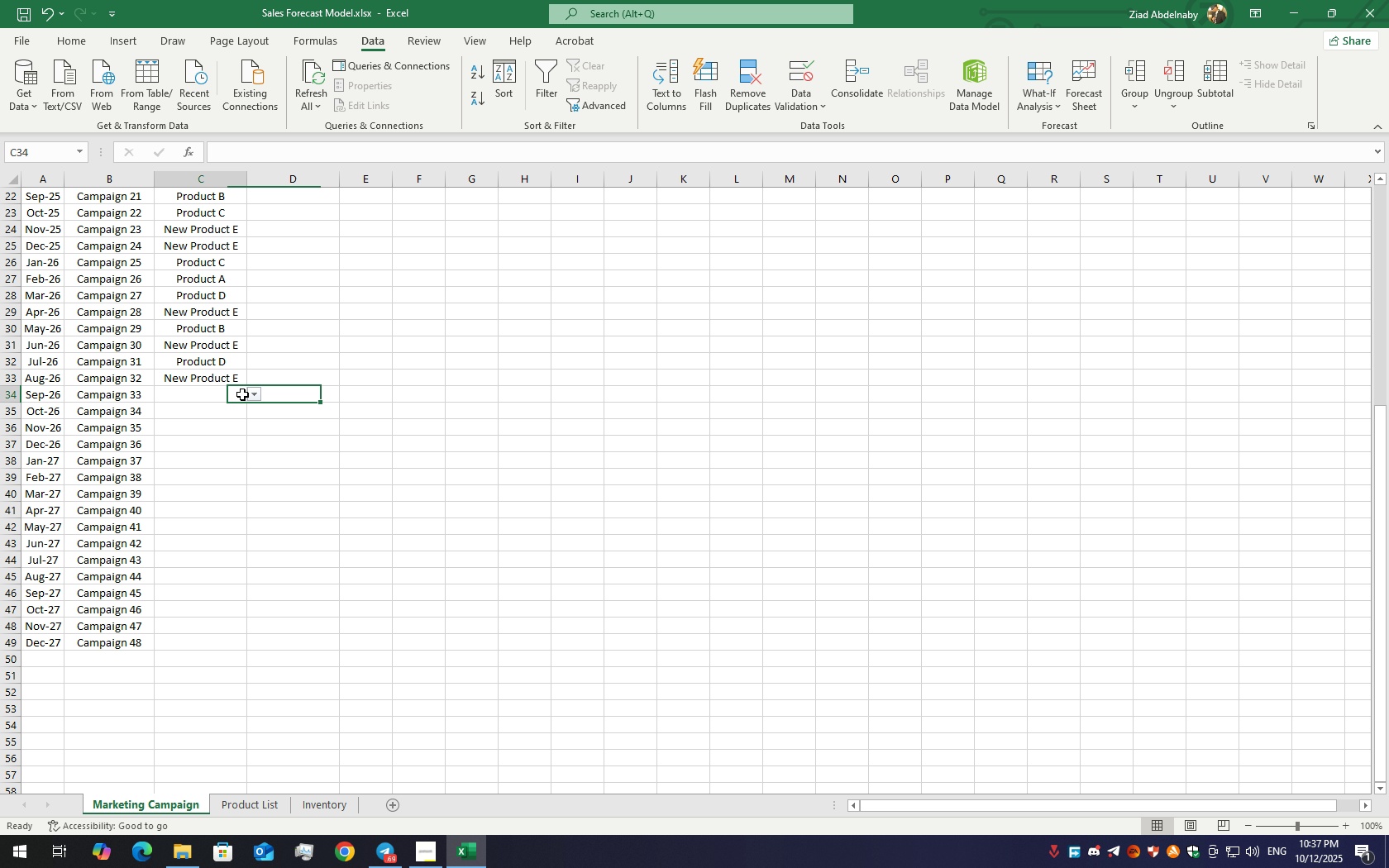 
left_click([242, 394])
 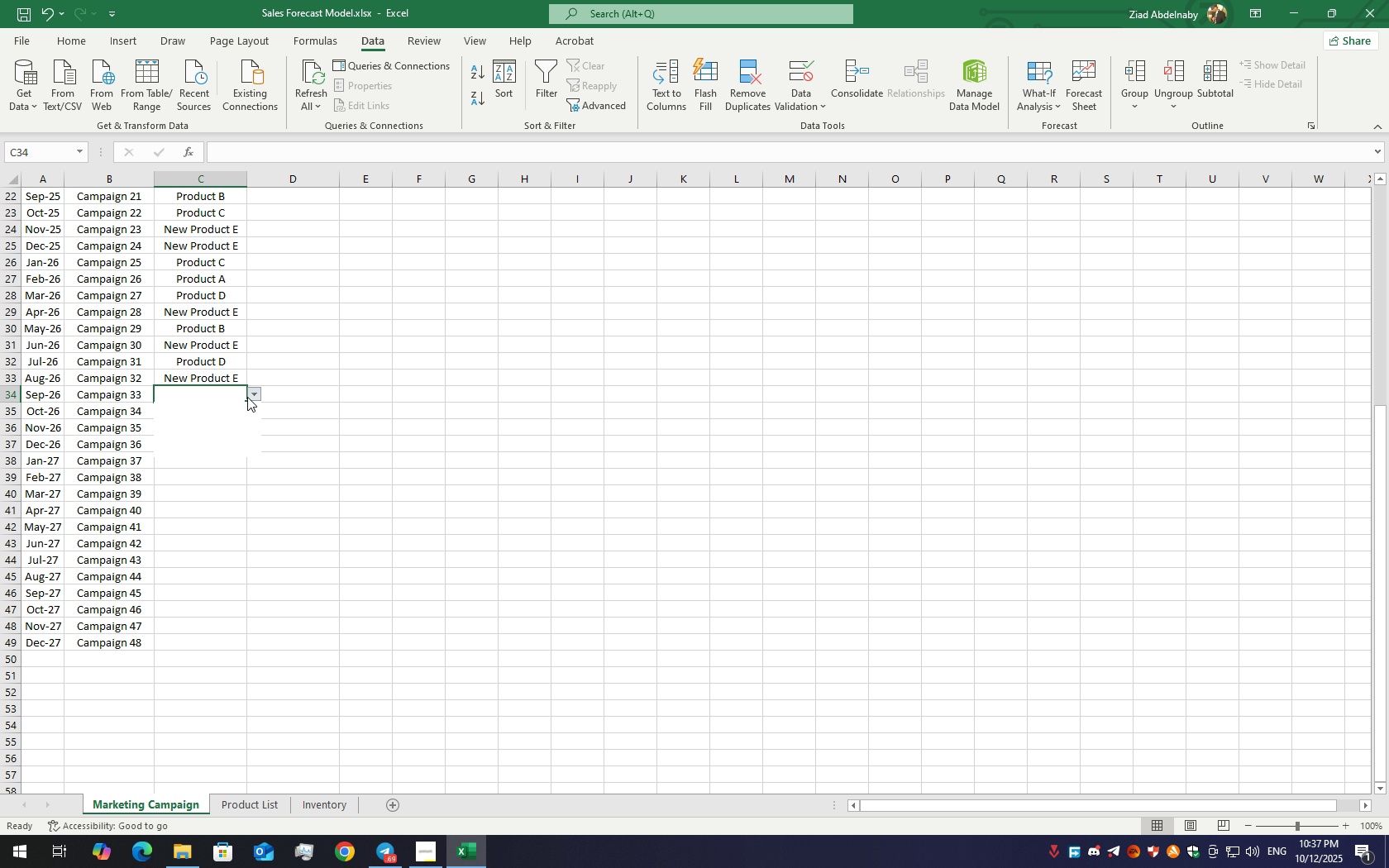 
left_click([247, 397])
 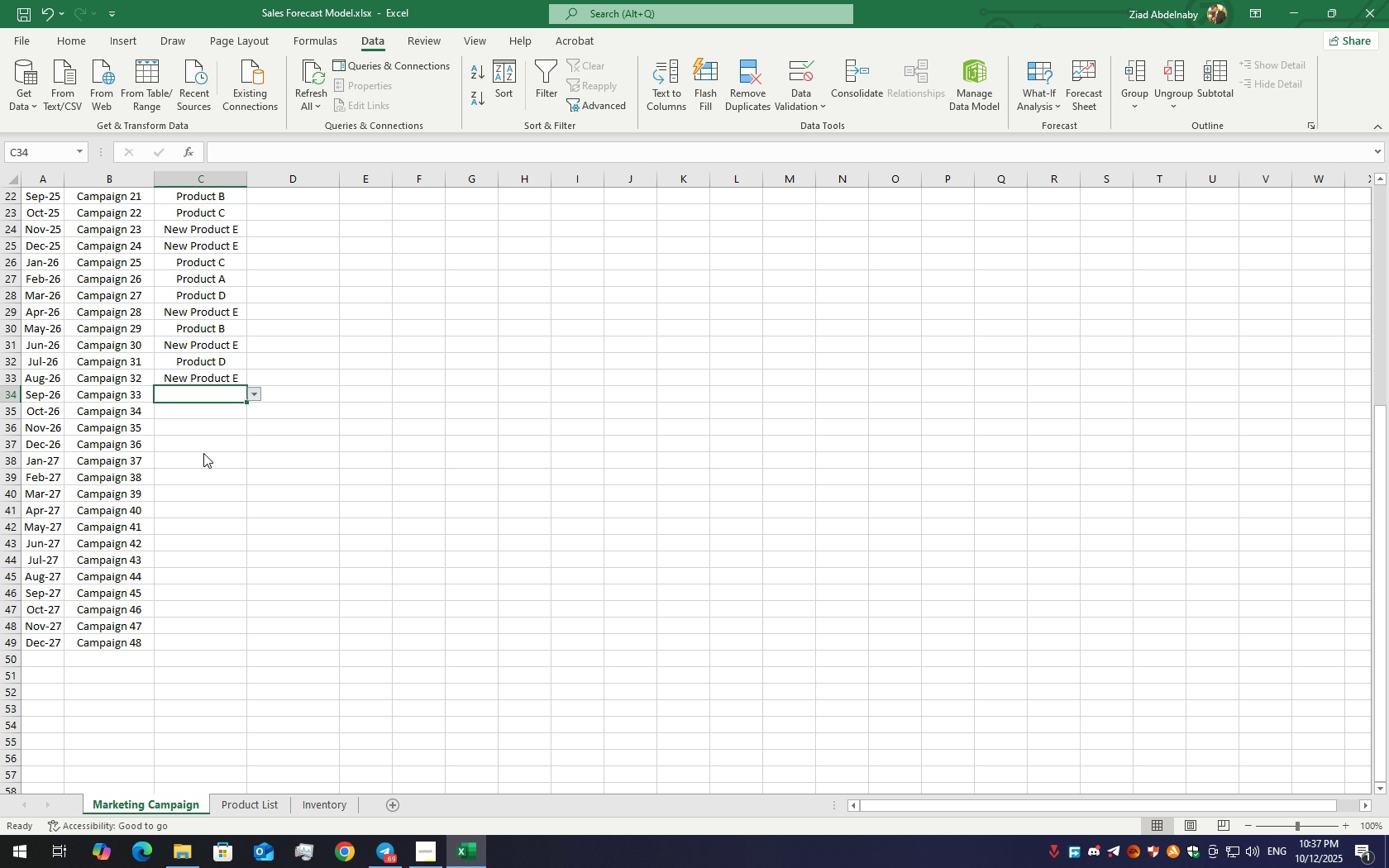 
left_click([203, 453])
 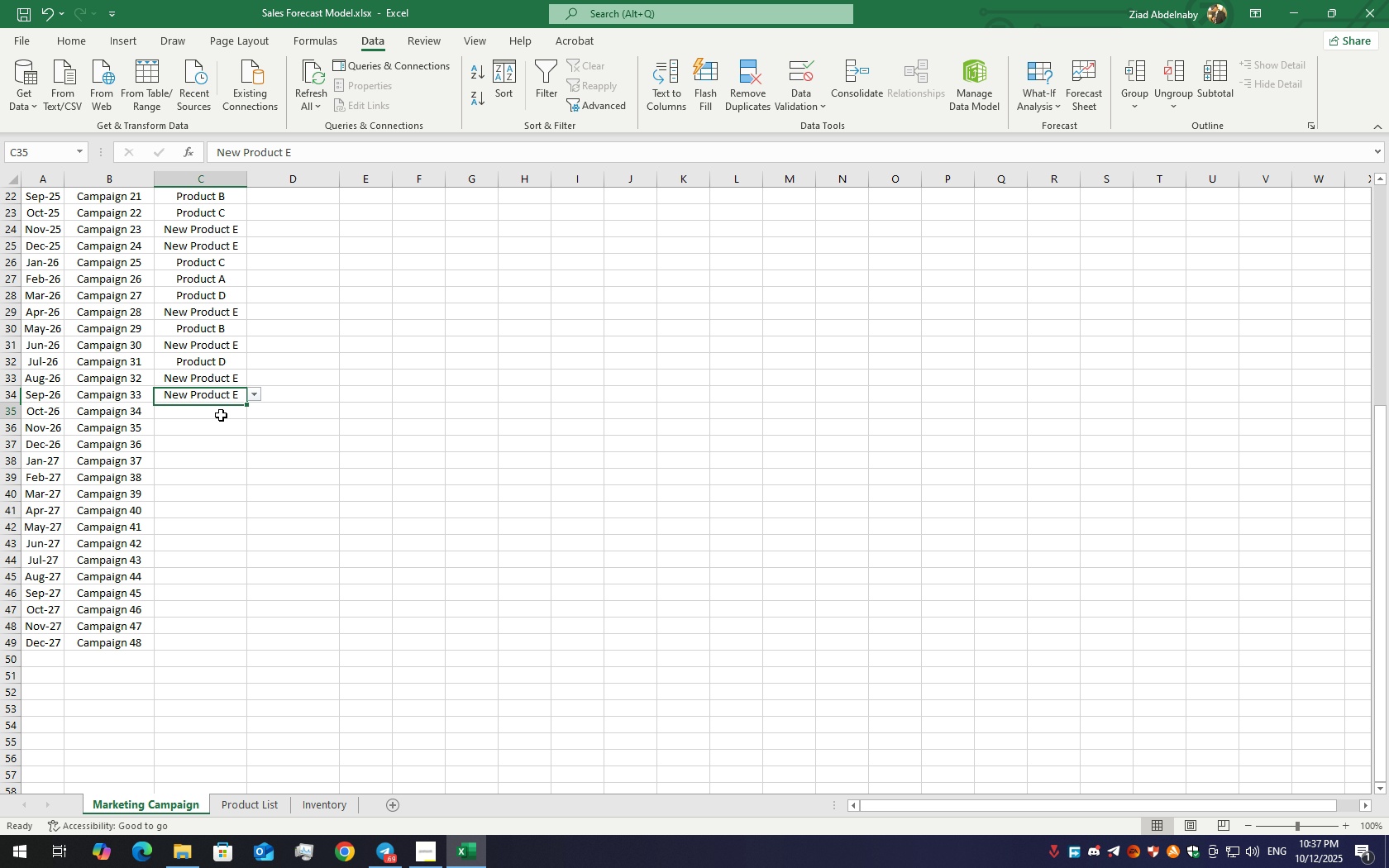 
left_click([221, 415])
 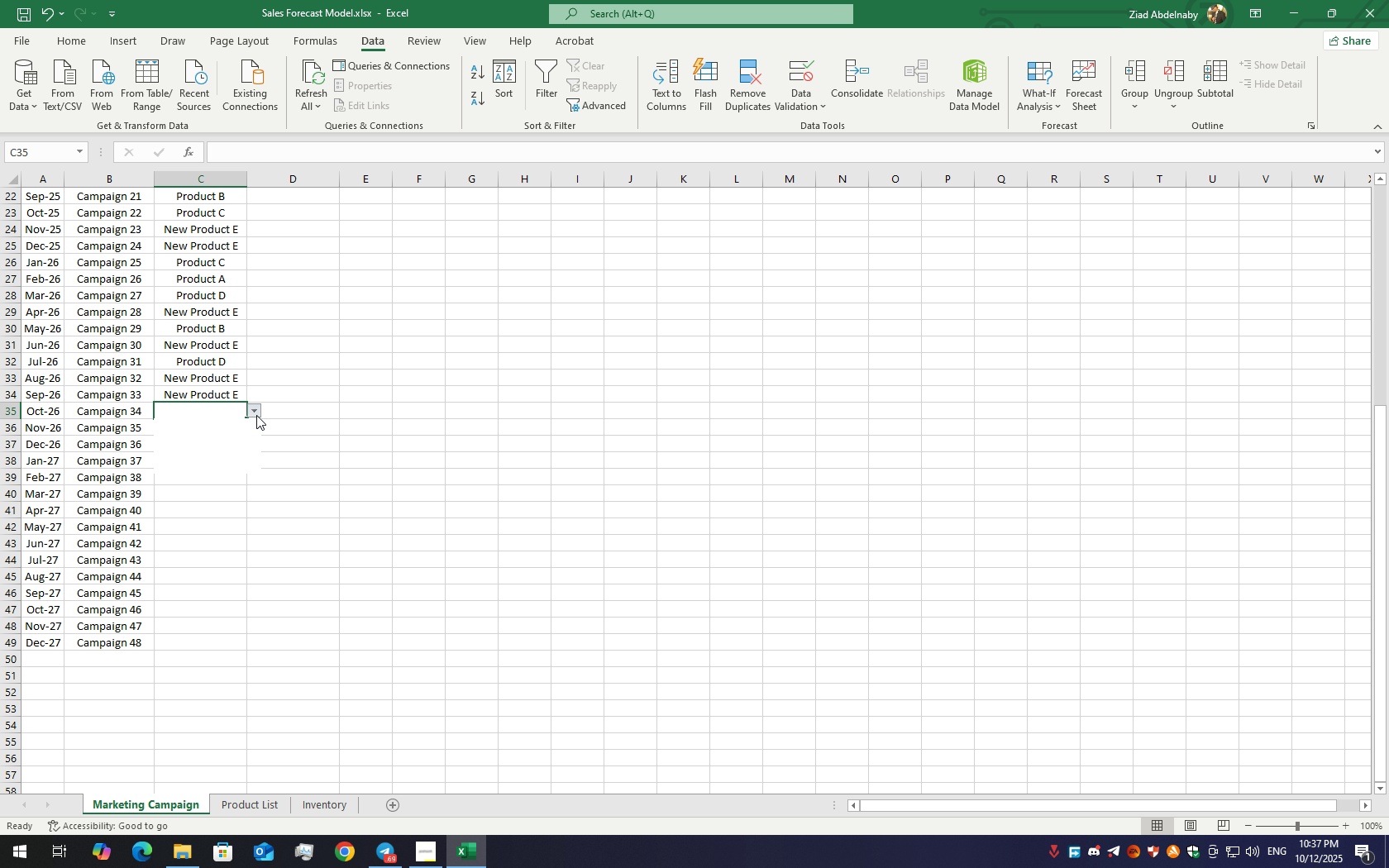 
left_click([256, 415])
 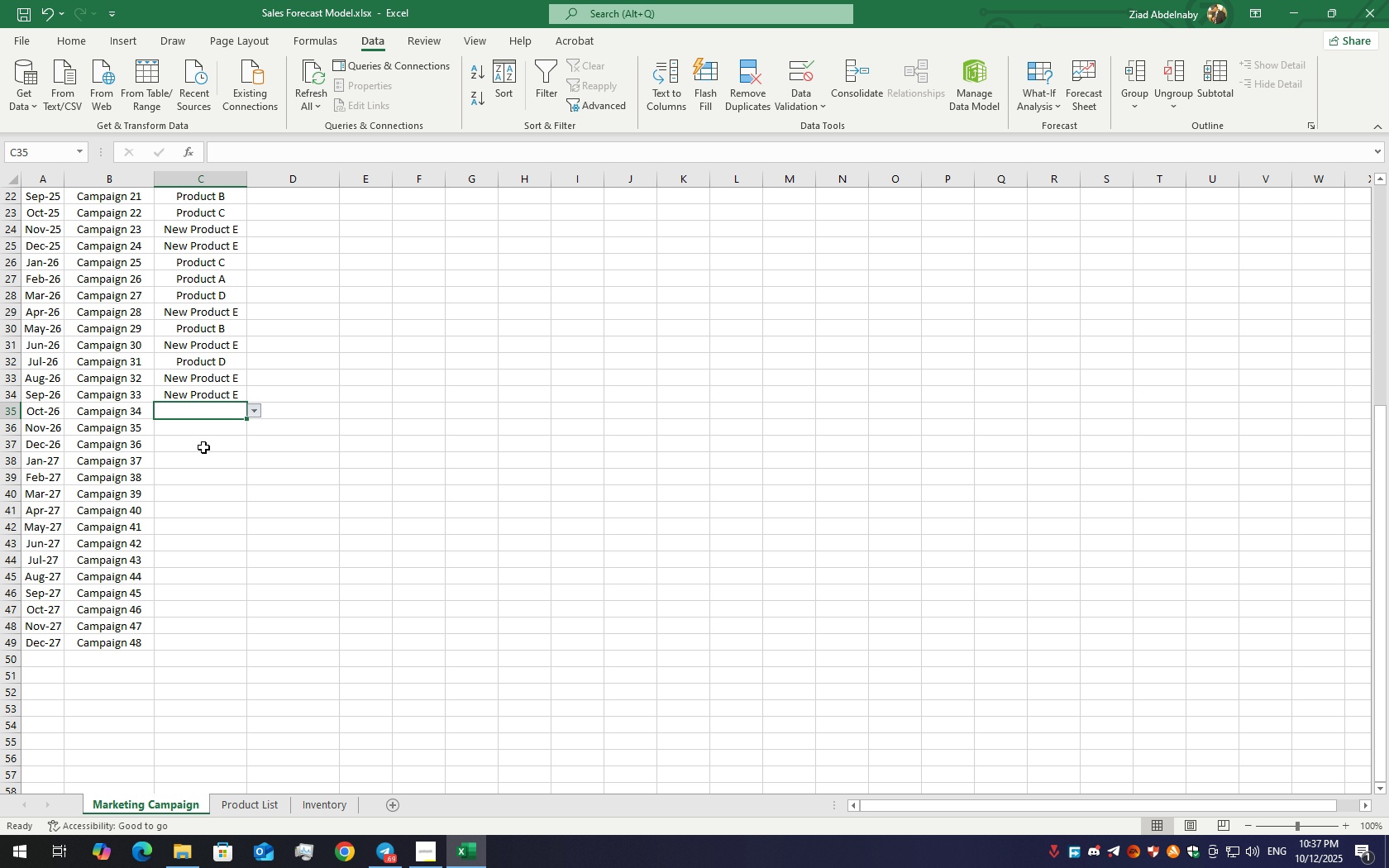 
left_click([203, 447])
 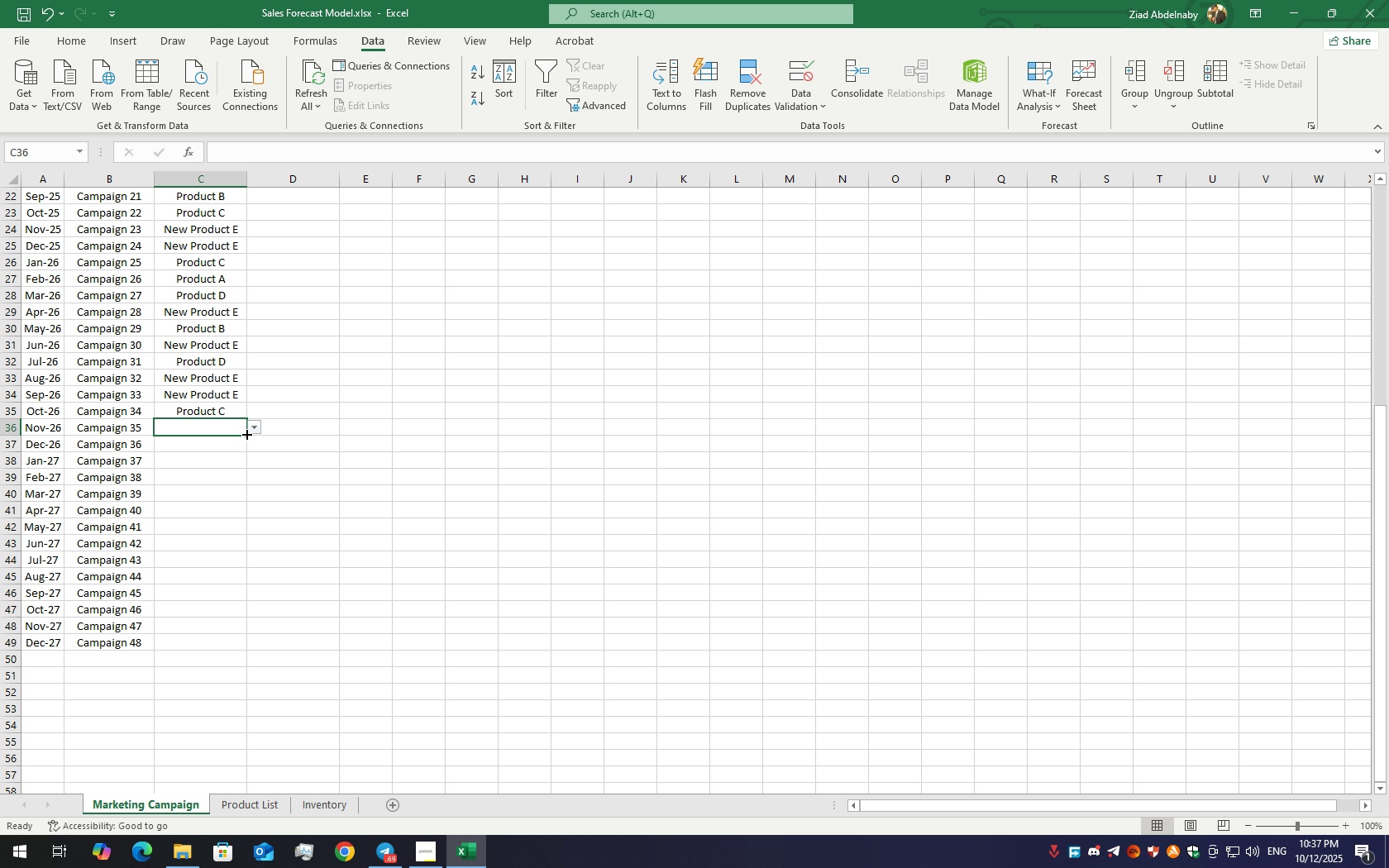 
left_click([249, 433])
 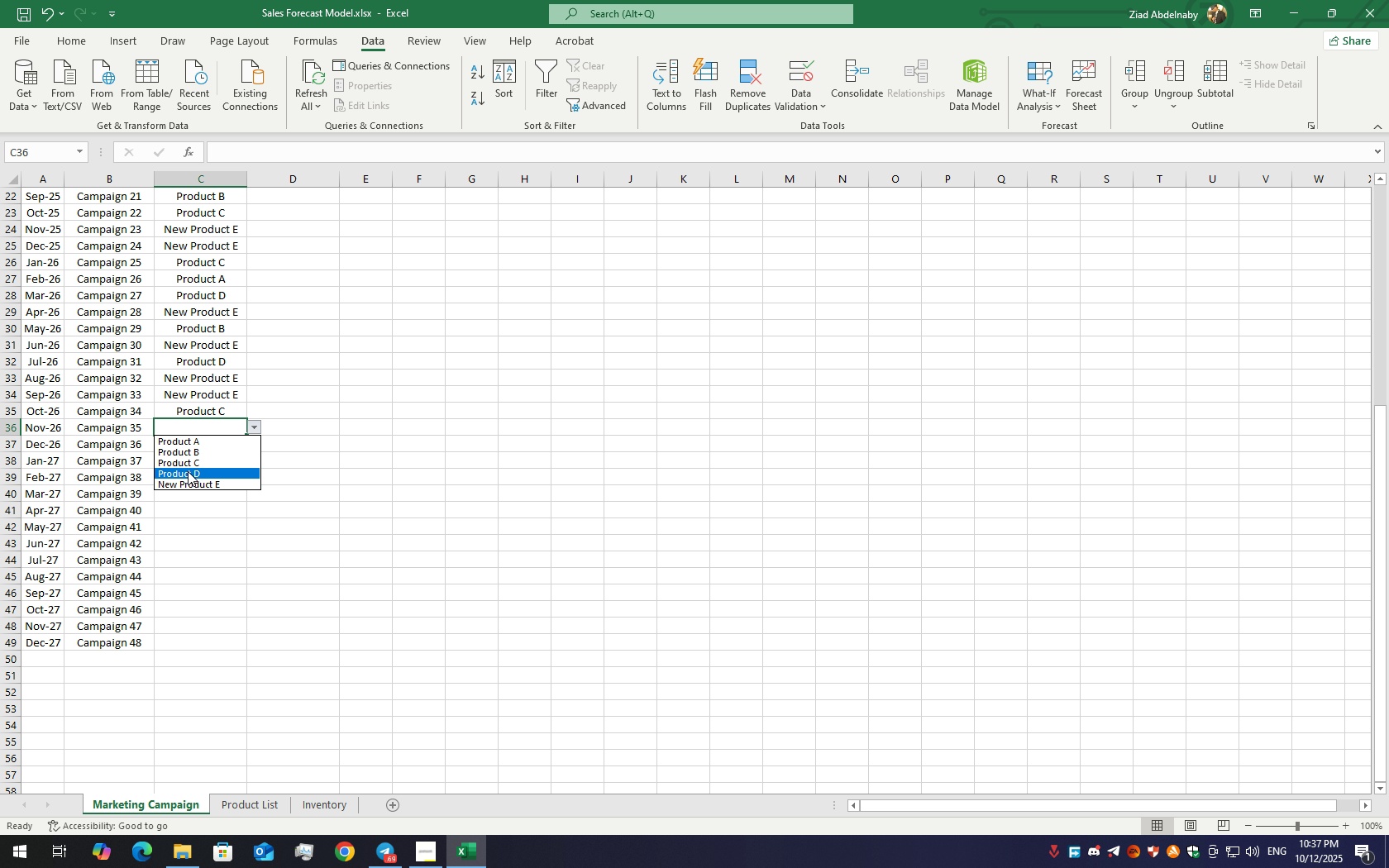 
left_click([188, 471])
 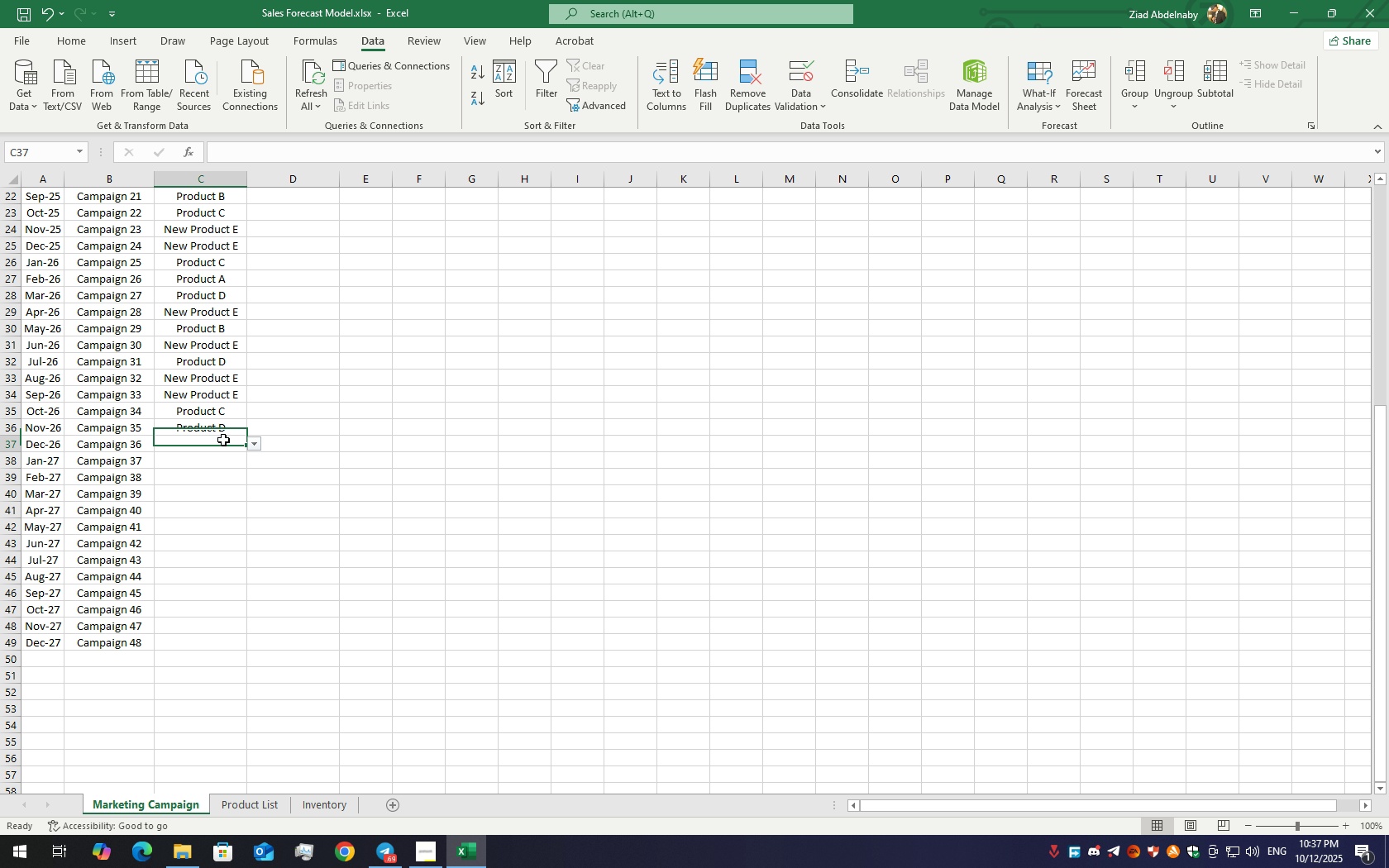 
left_click([223, 440])
 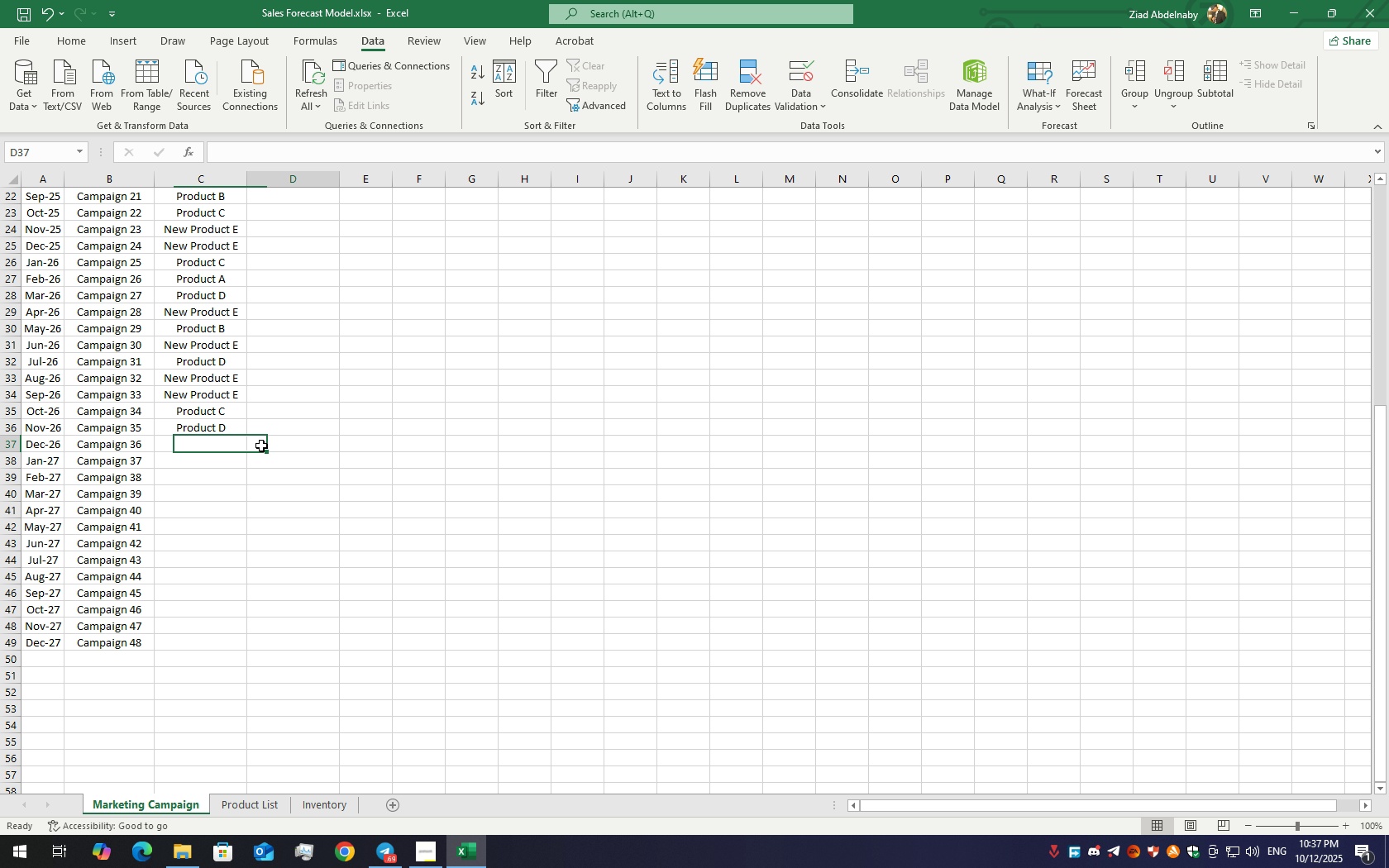 
left_click([261, 446])
 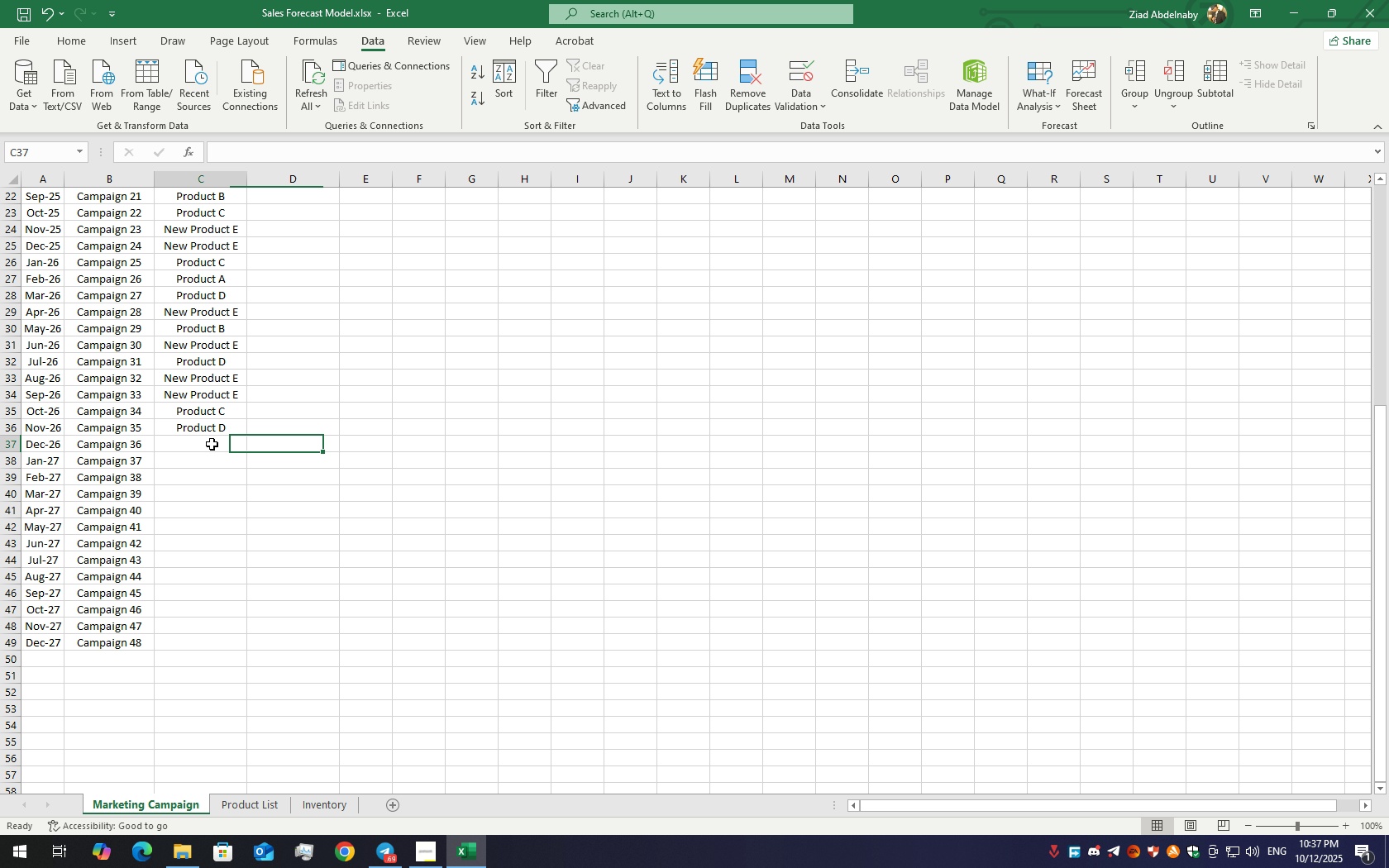 
left_click([212, 444])
 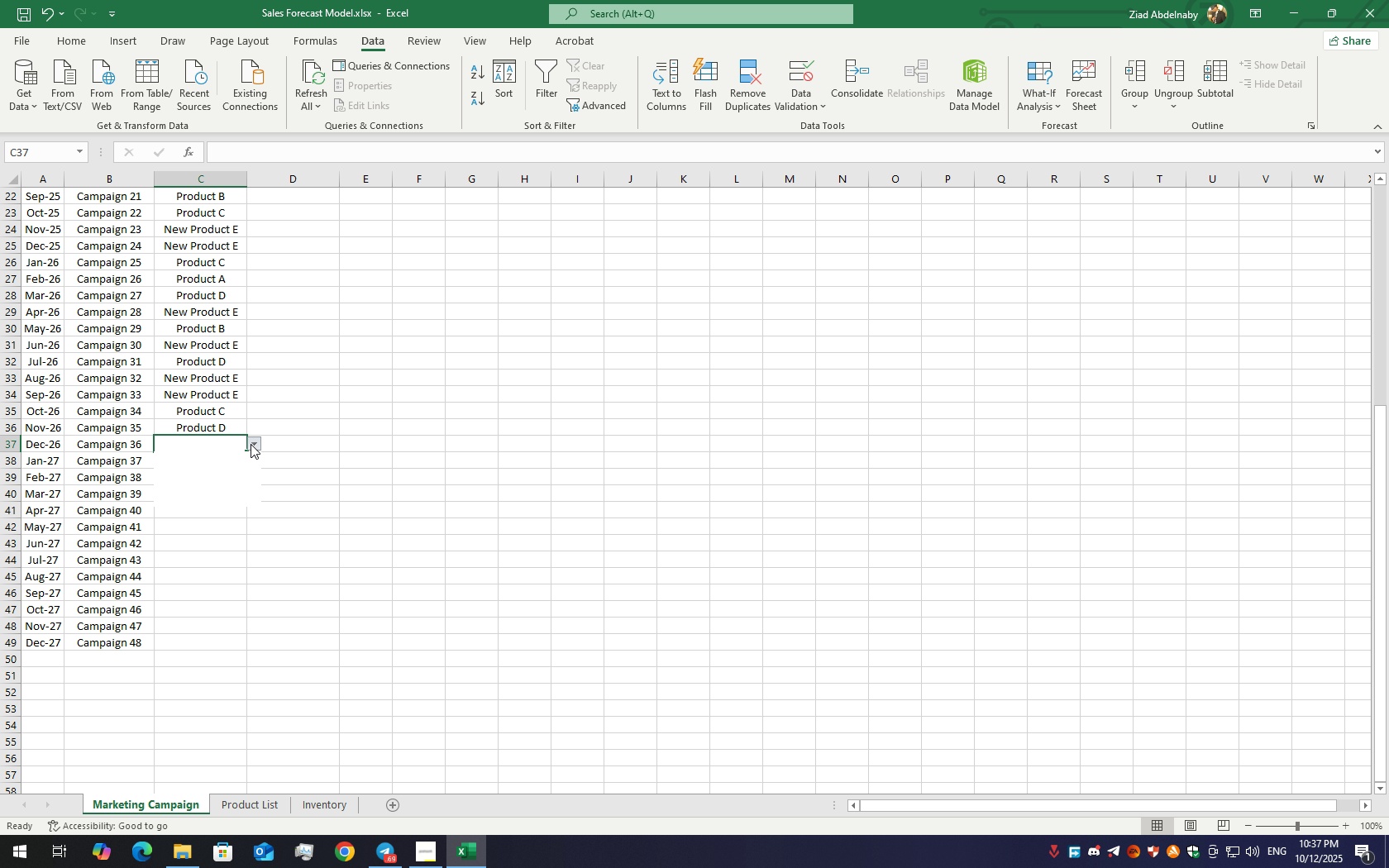 
left_click([251, 444])
 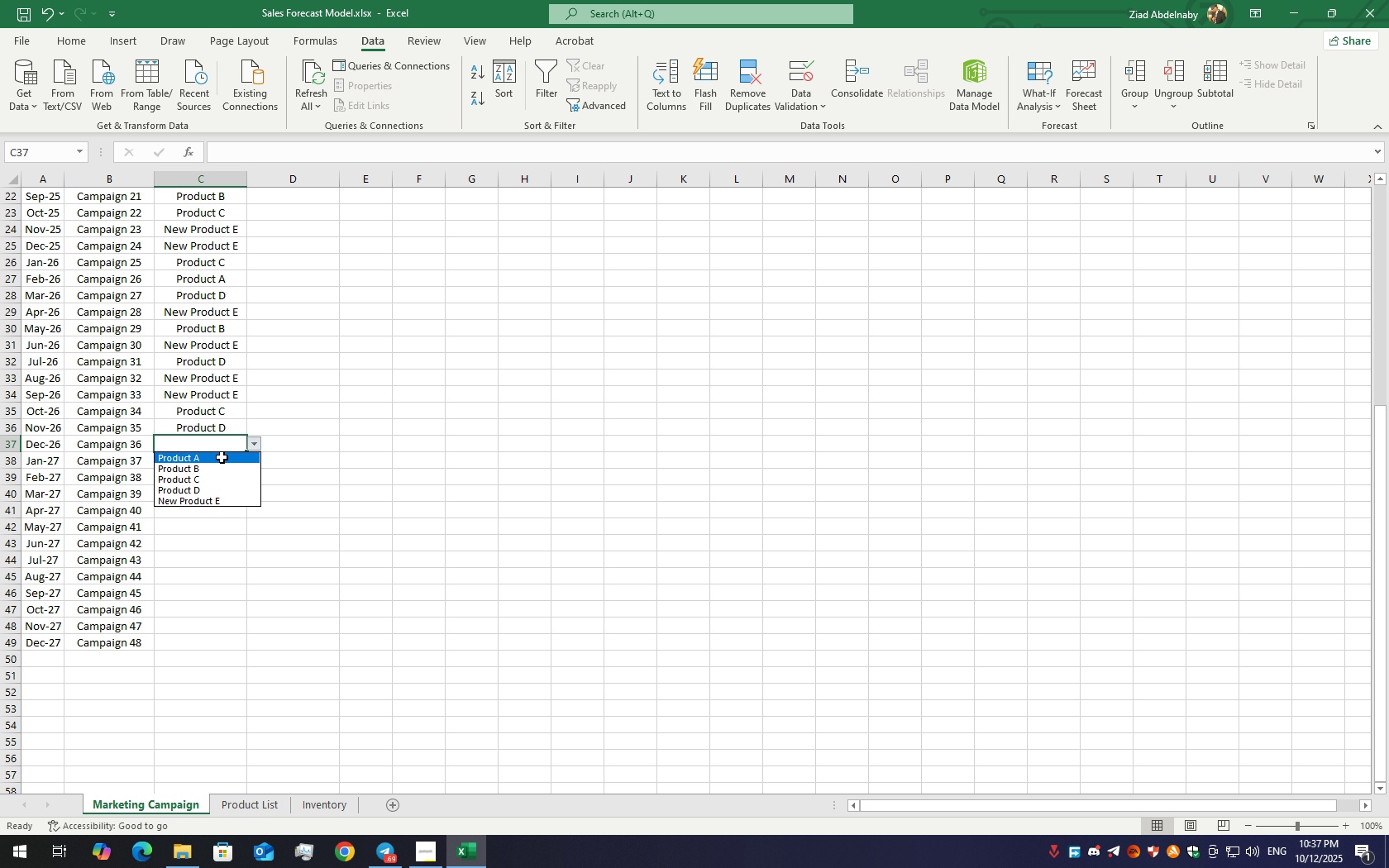 
left_click([222, 457])
 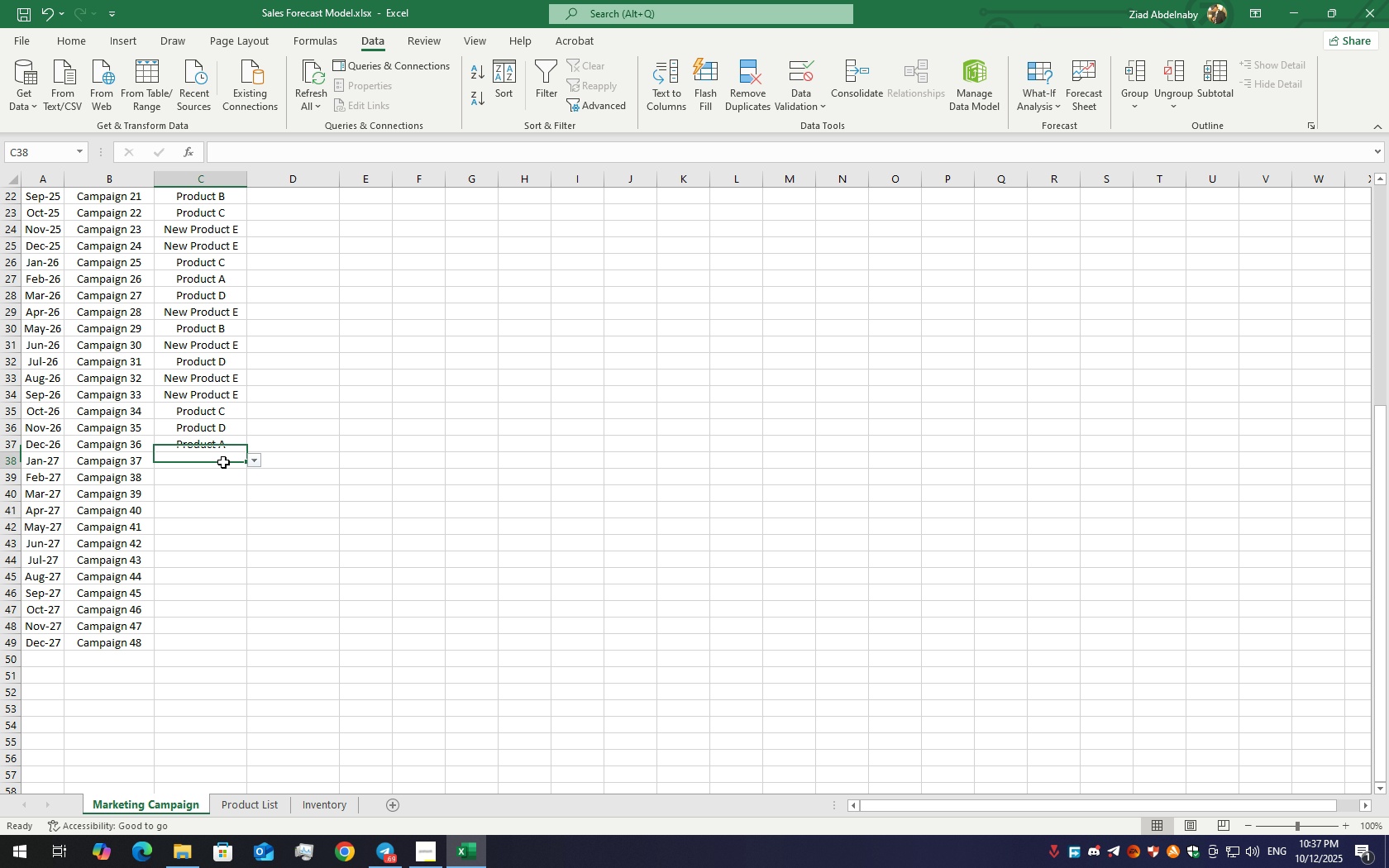 
left_click([223, 462])
 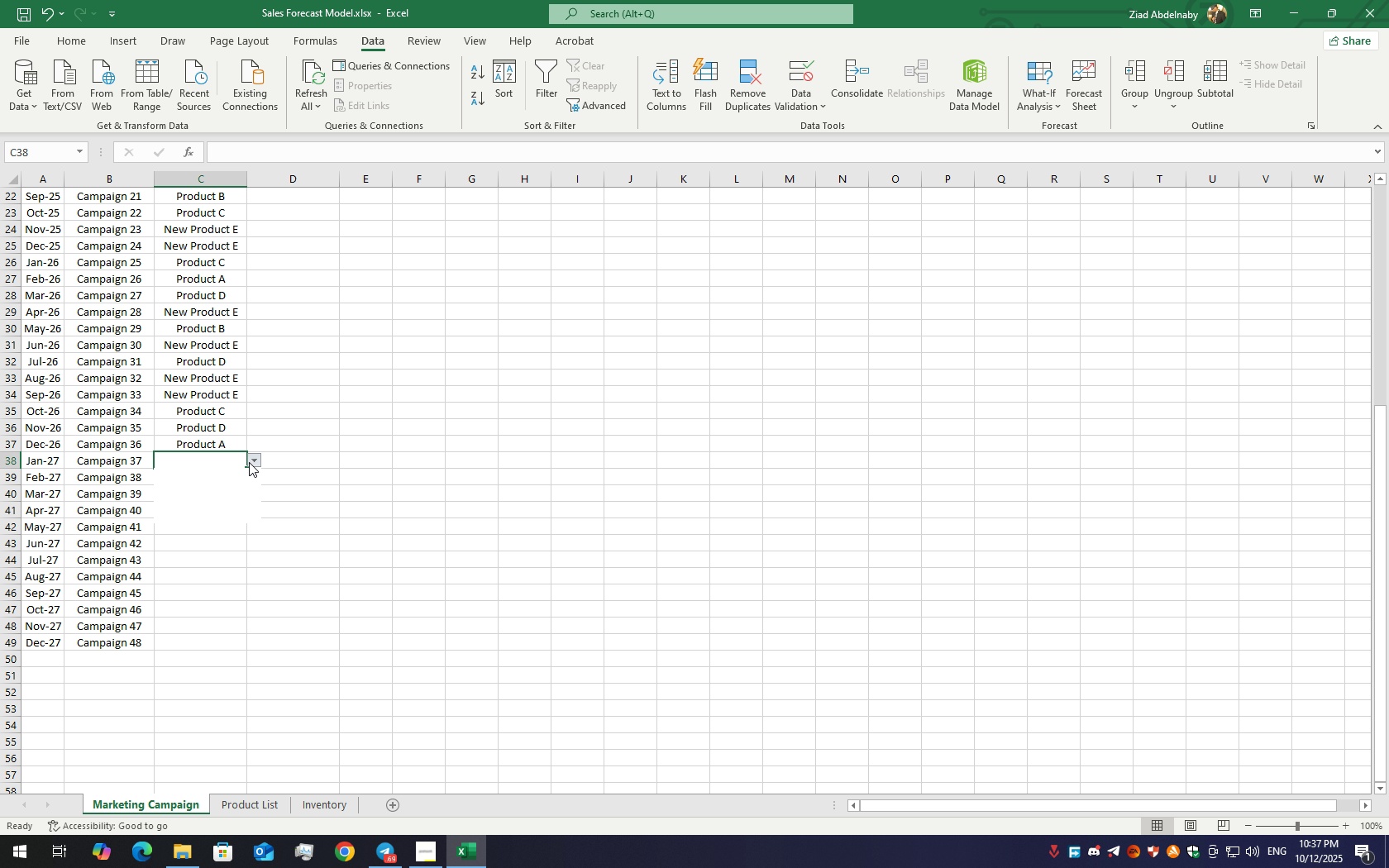 
left_click([249, 462])
 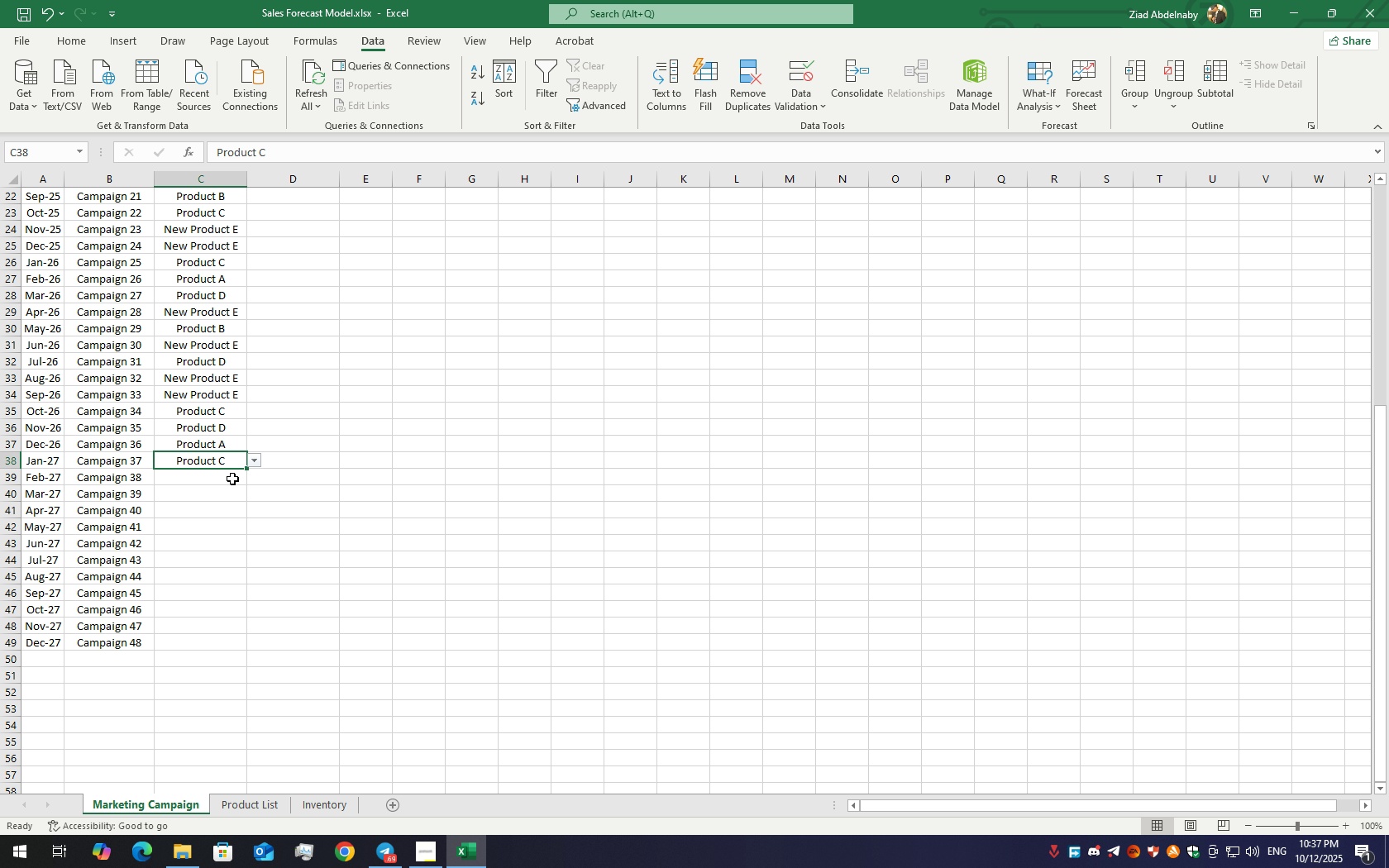 
left_click([239, 475])
 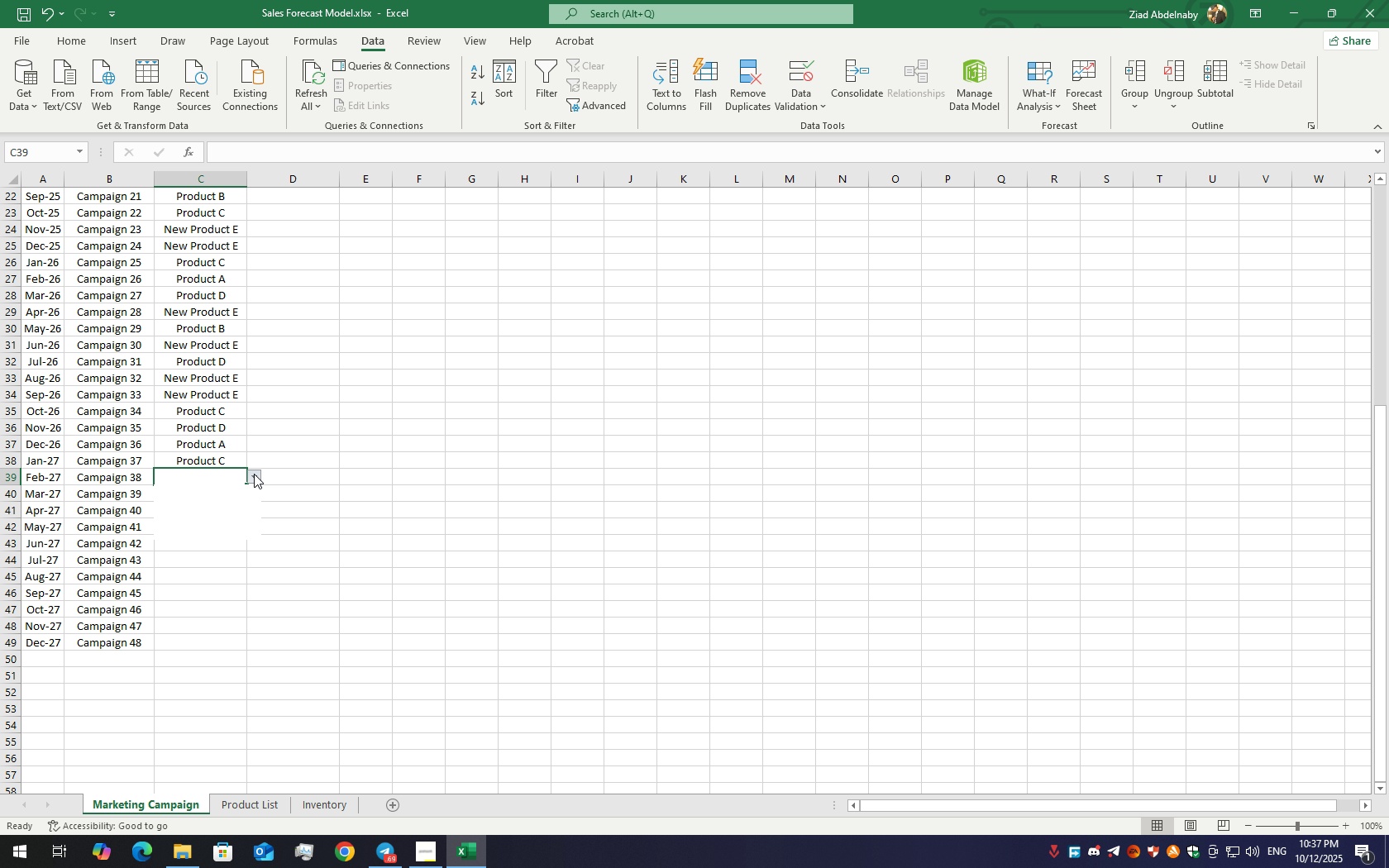 
left_click([254, 474])
 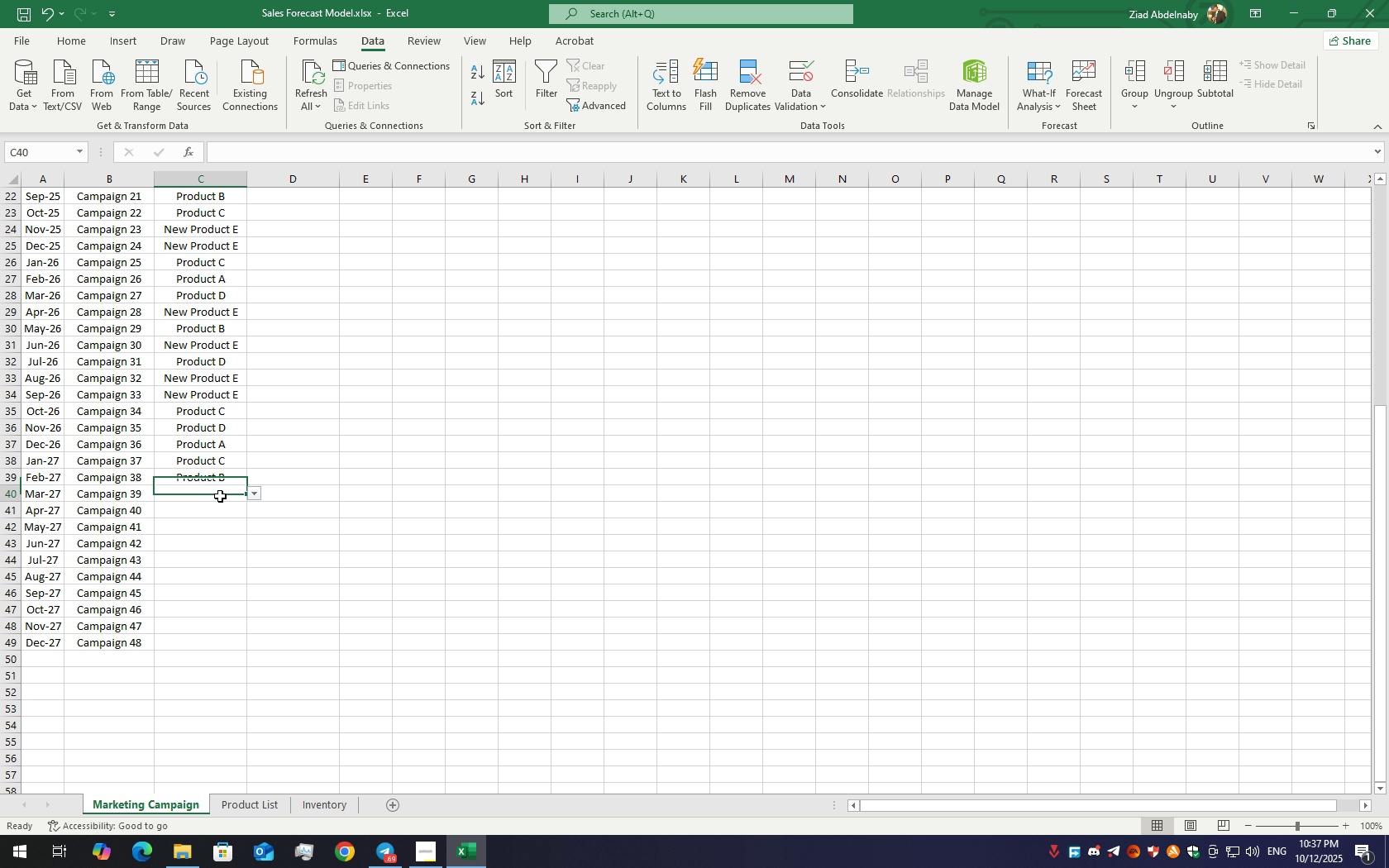 
left_click([220, 496])
 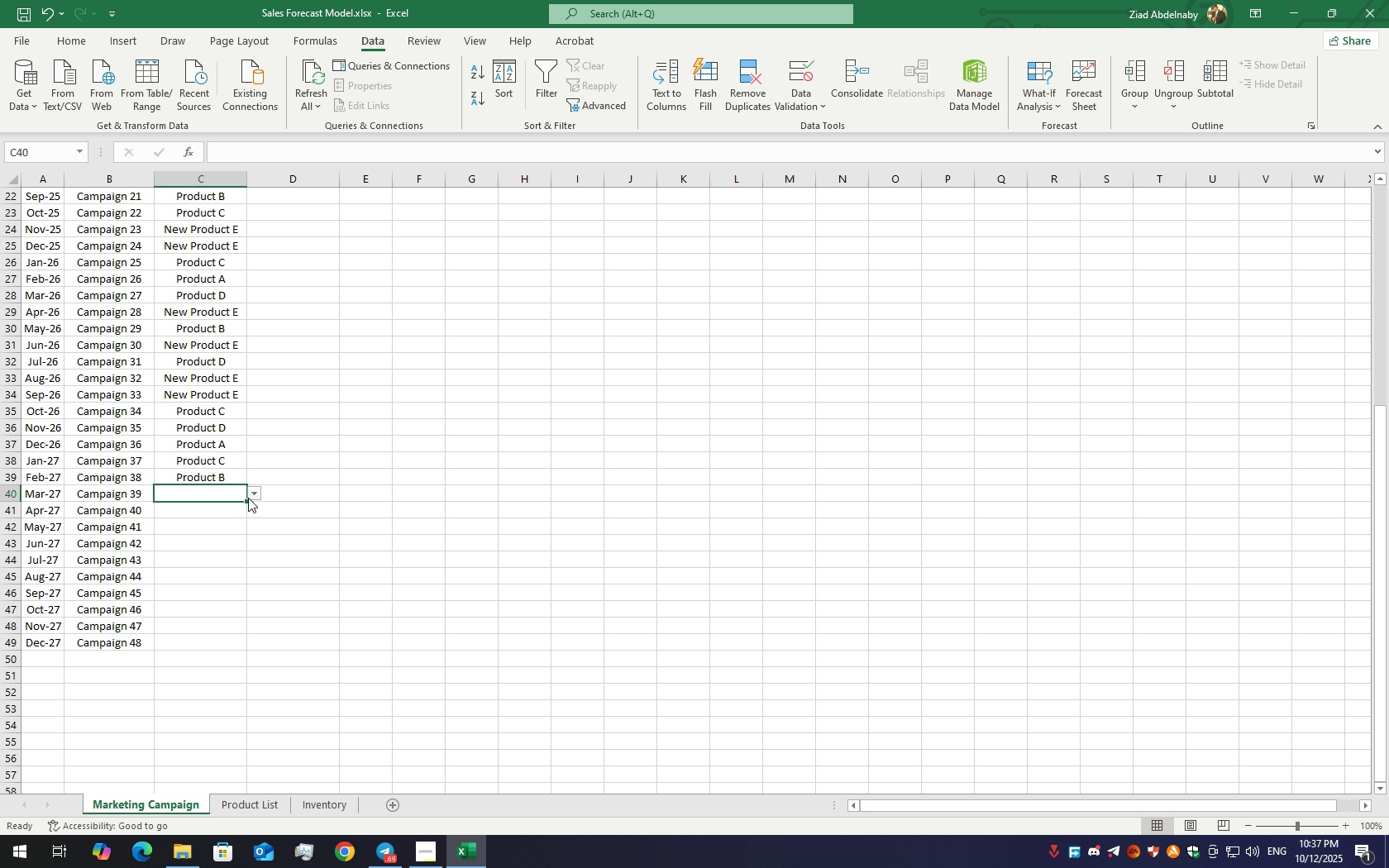 
left_click([248, 498])
 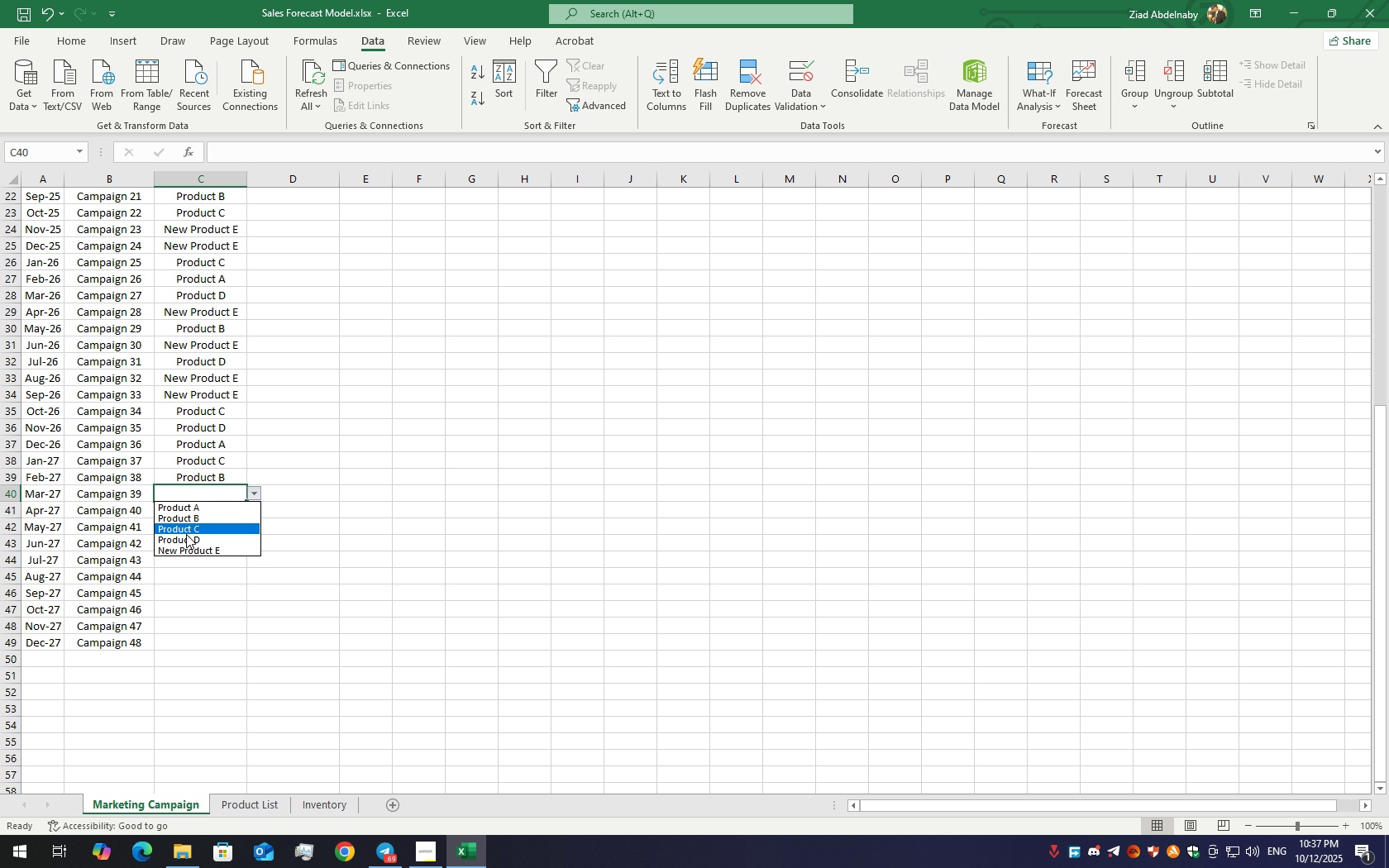 
left_click([186, 535])
 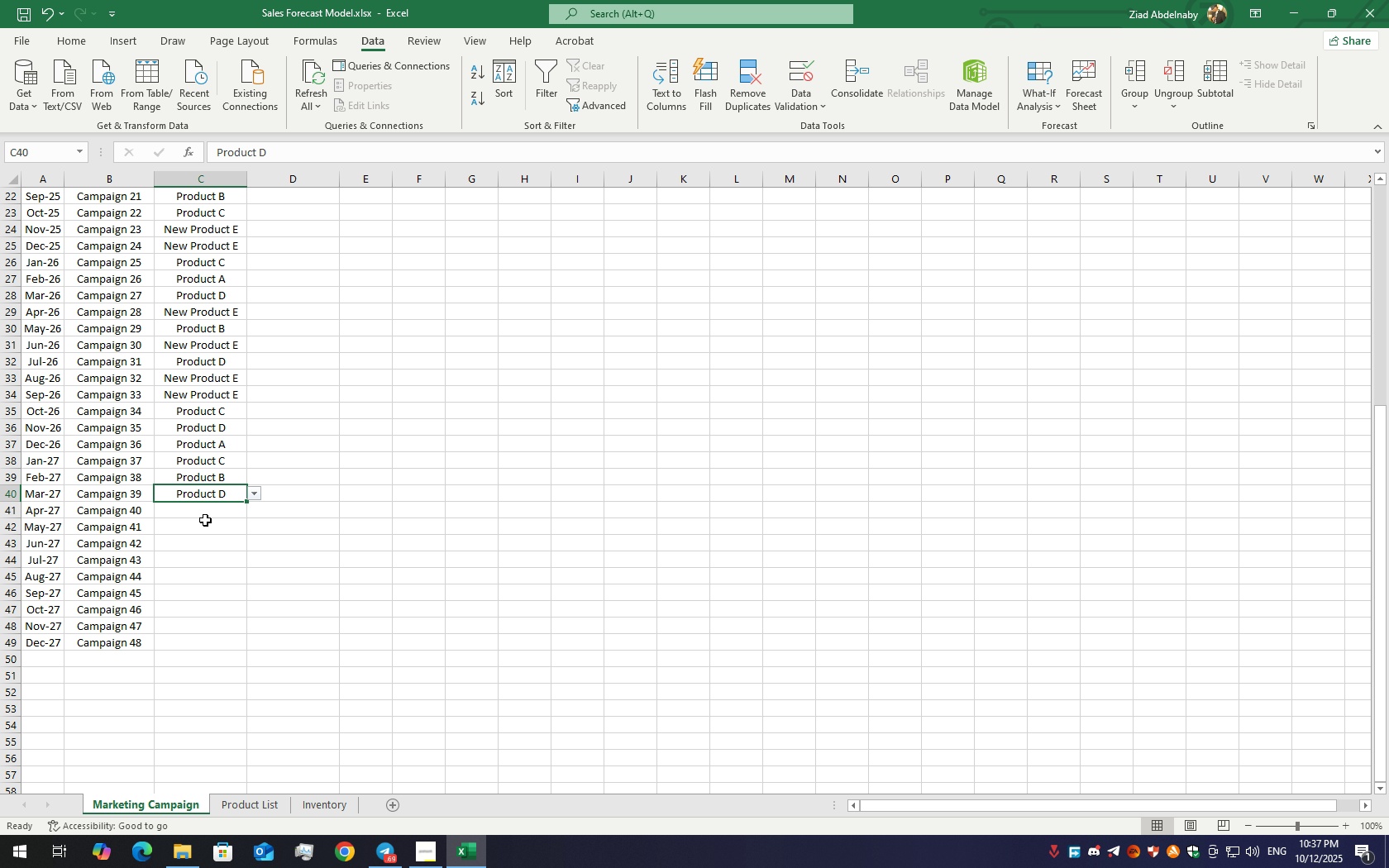 
left_click([205, 520])
 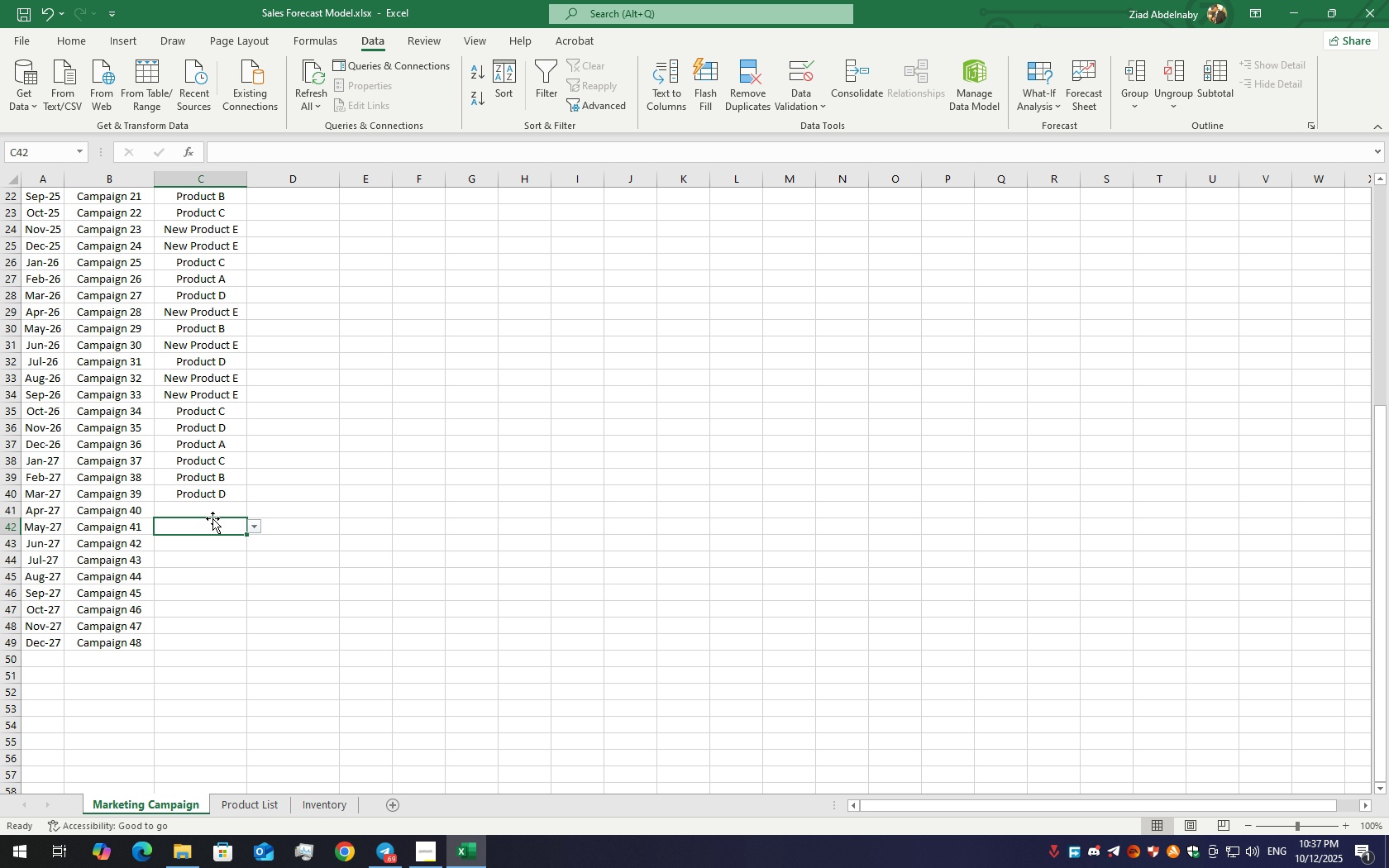 
double_click([212, 514])
 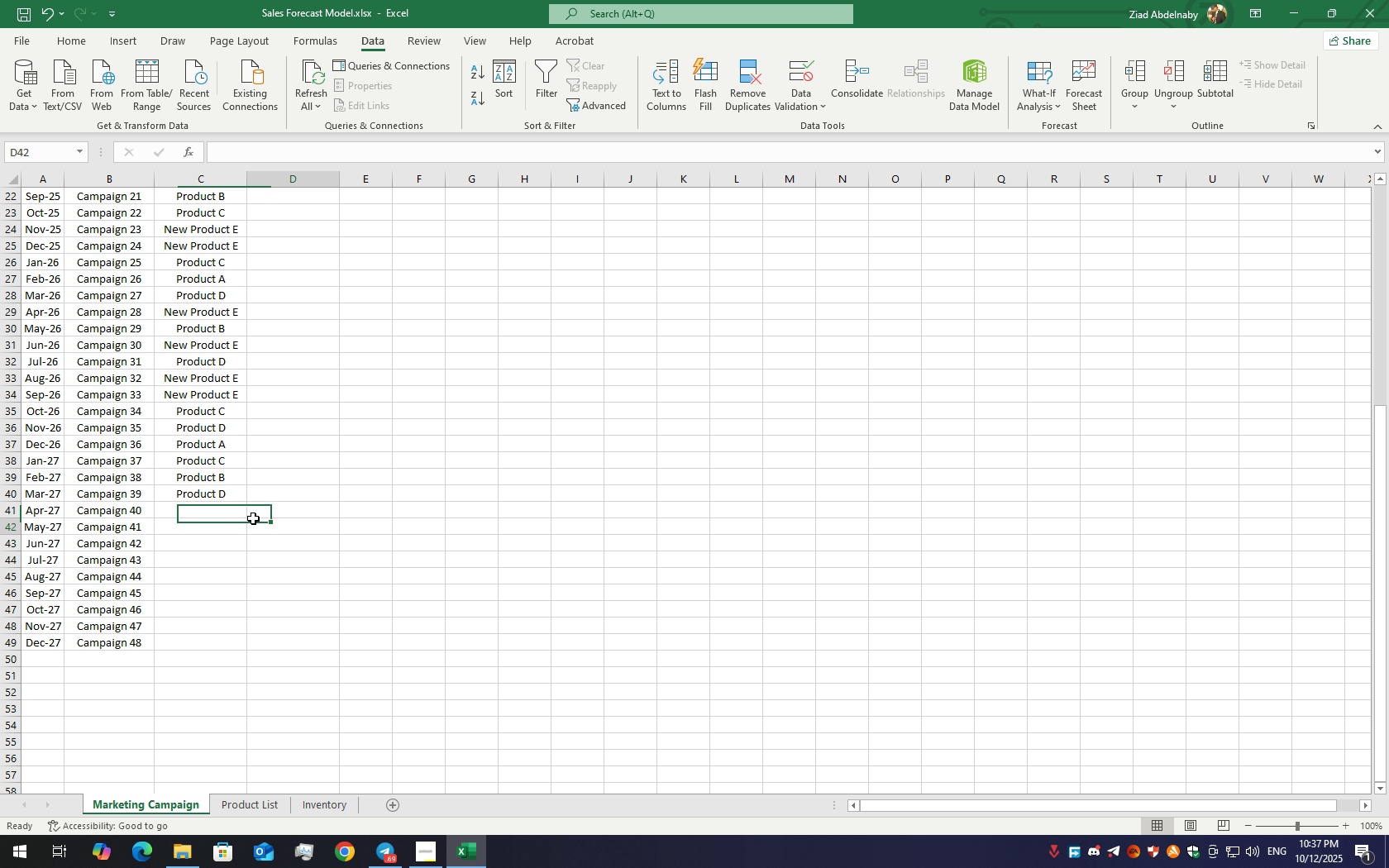 
left_click([253, 518])
 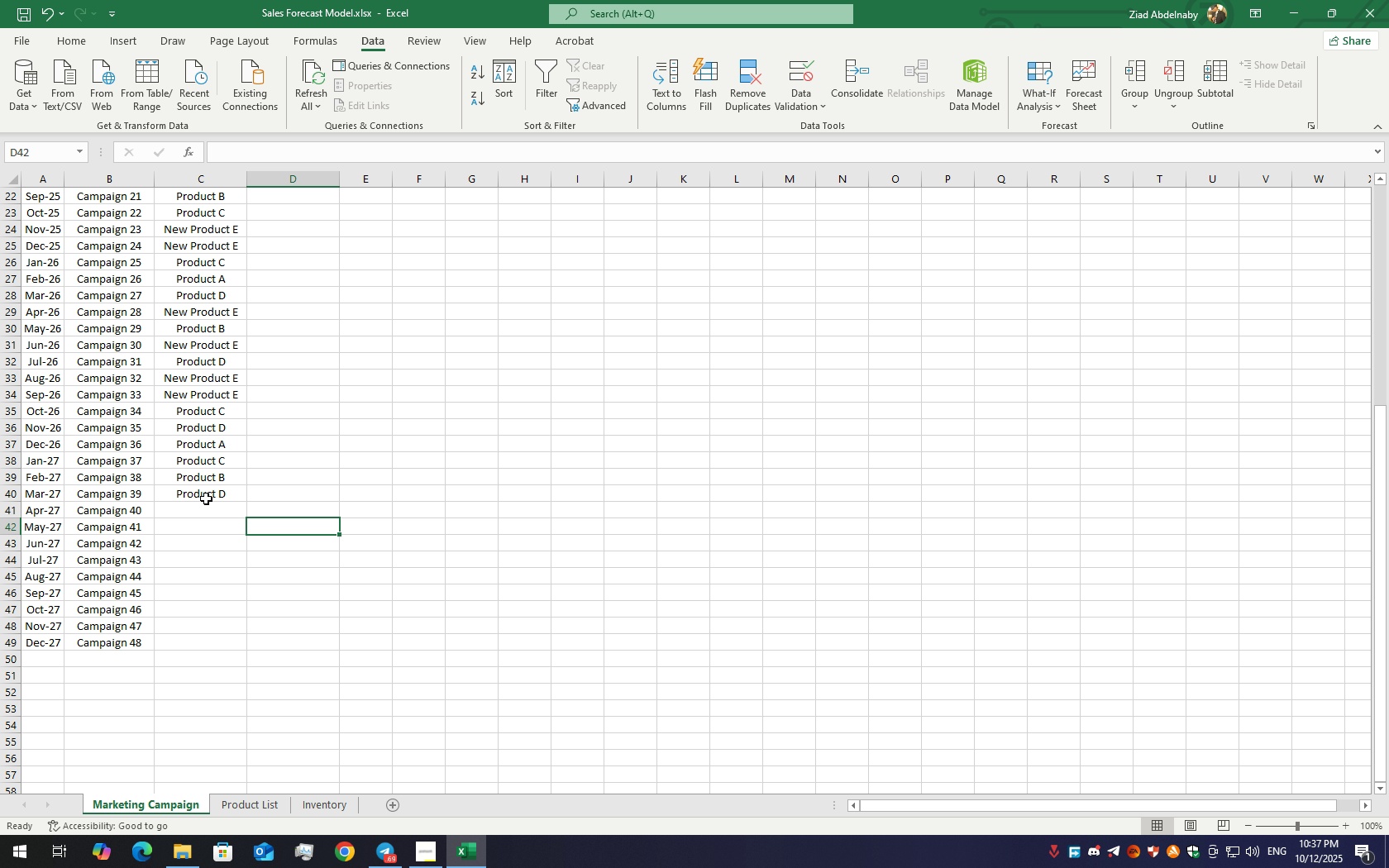 
left_click([205, 498])
 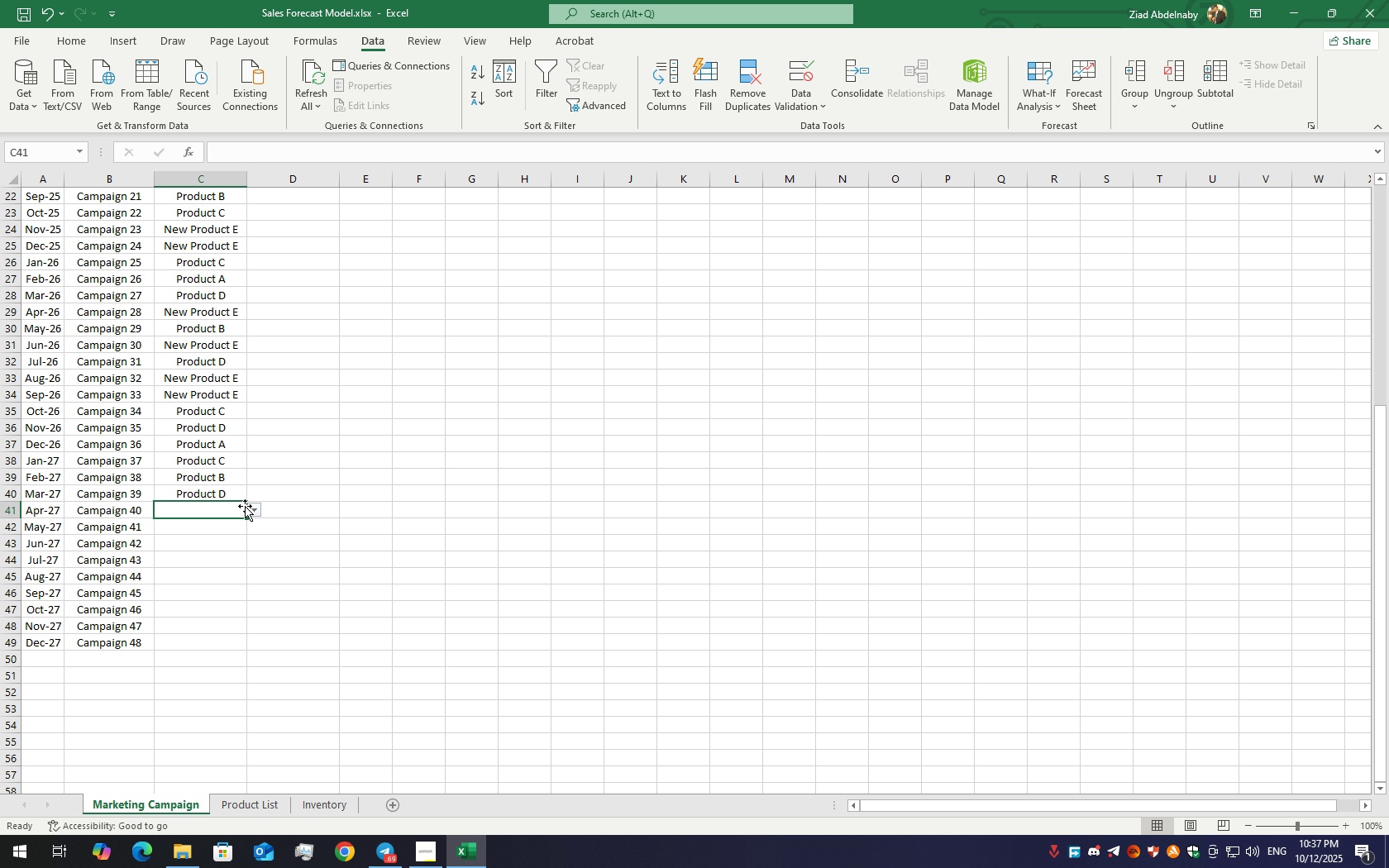 
left_click([251, 507])
 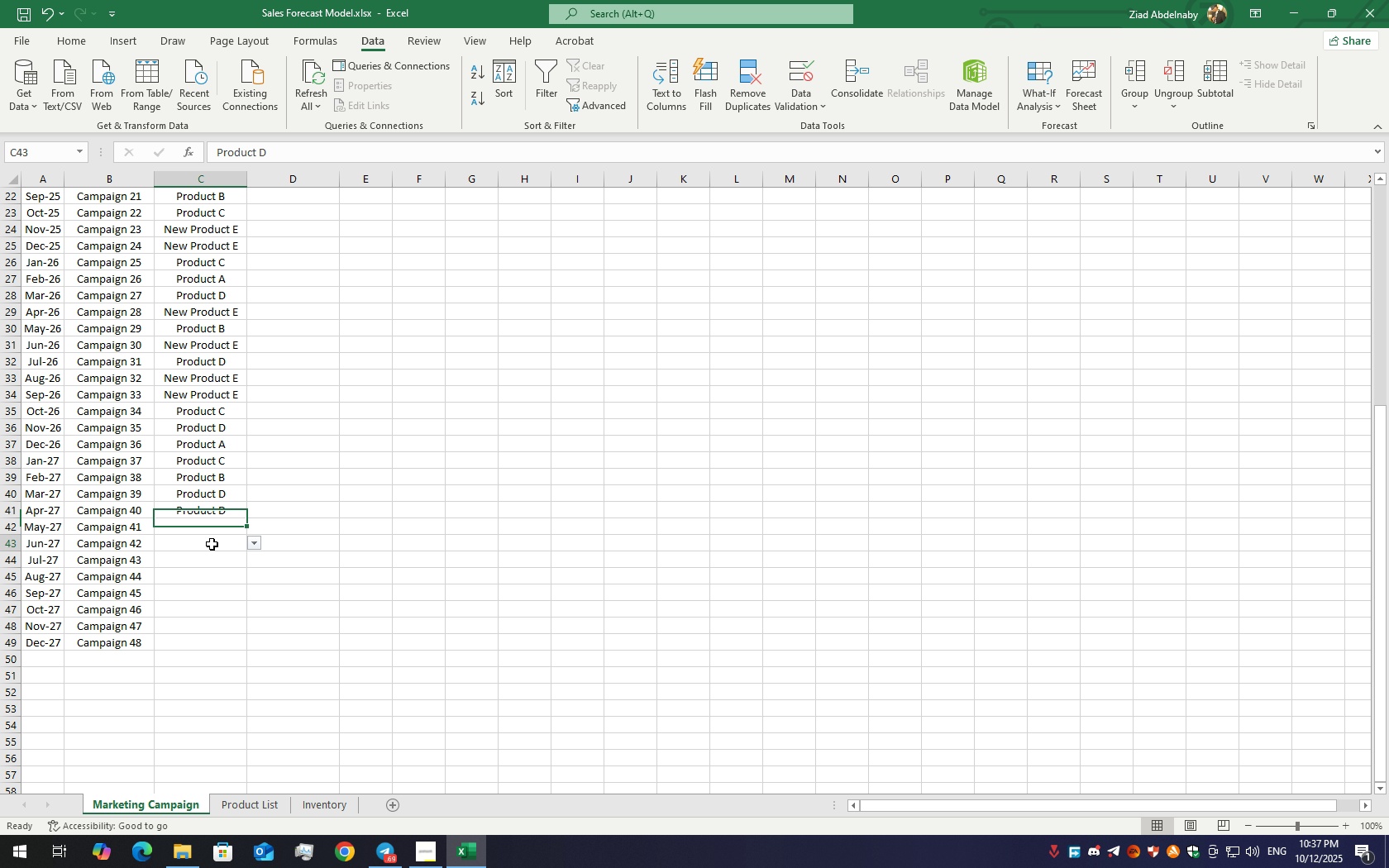 
double_click([212, 536])
 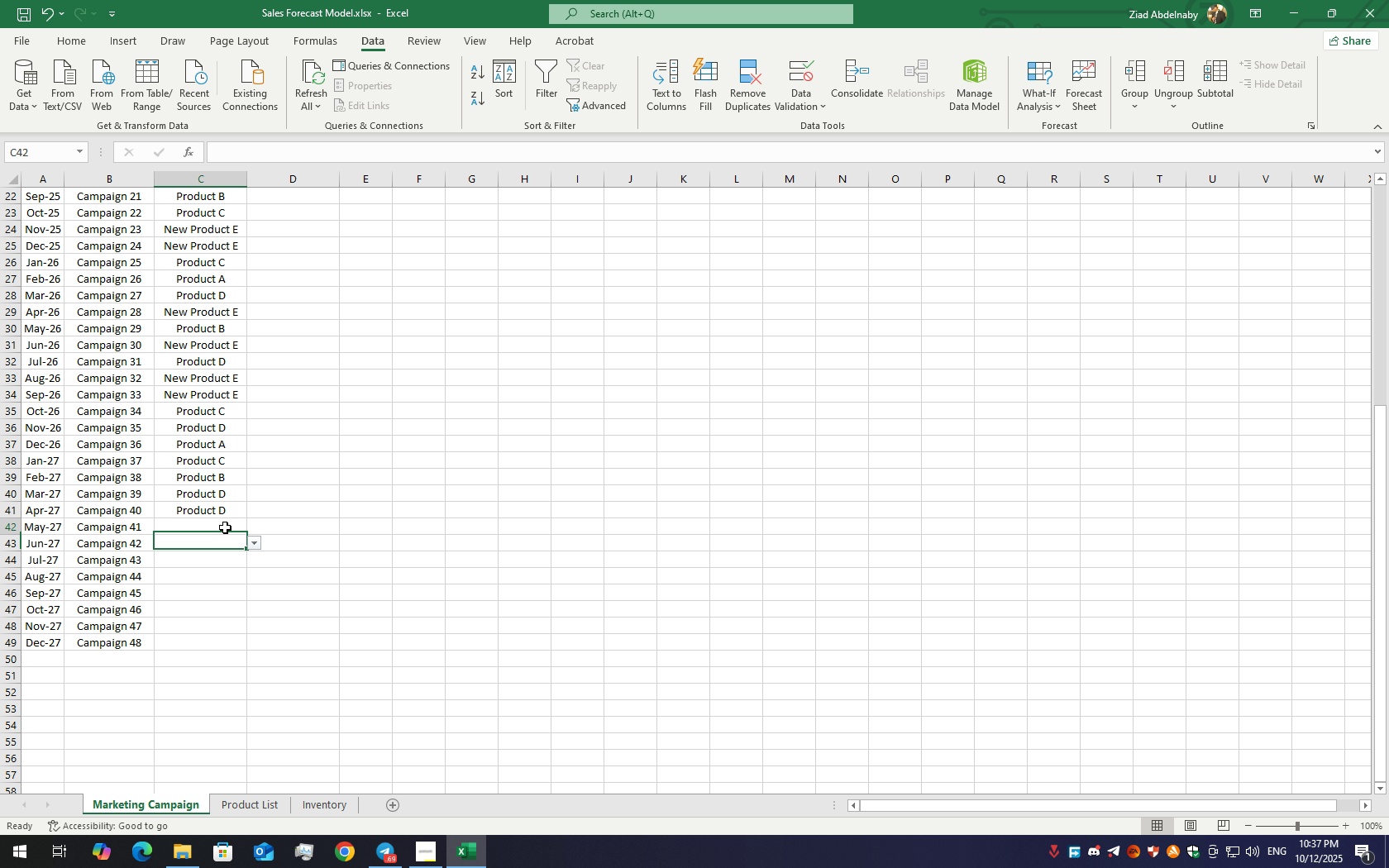 
triple_click([225, 527])
 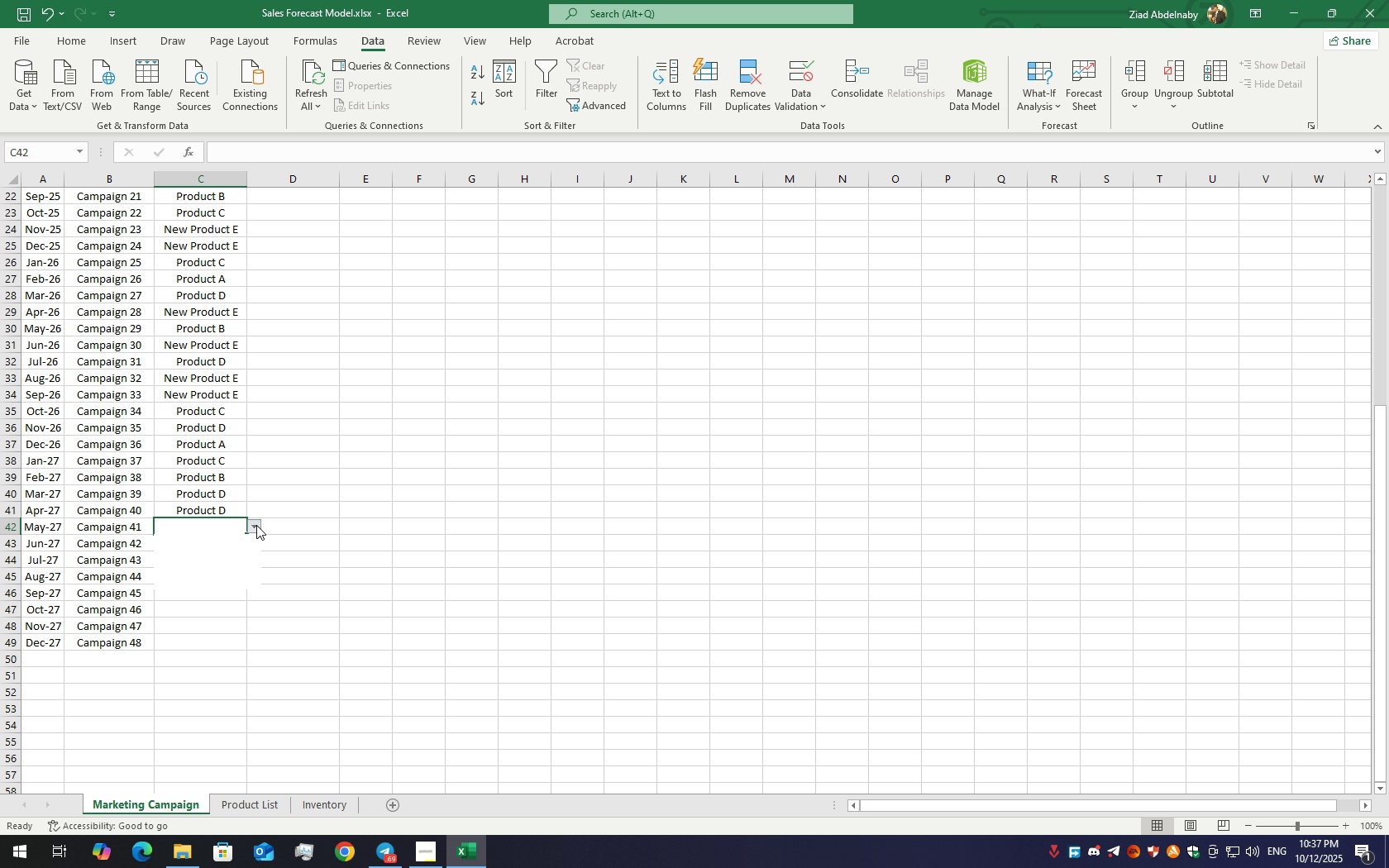 
left_click([256, 525])
 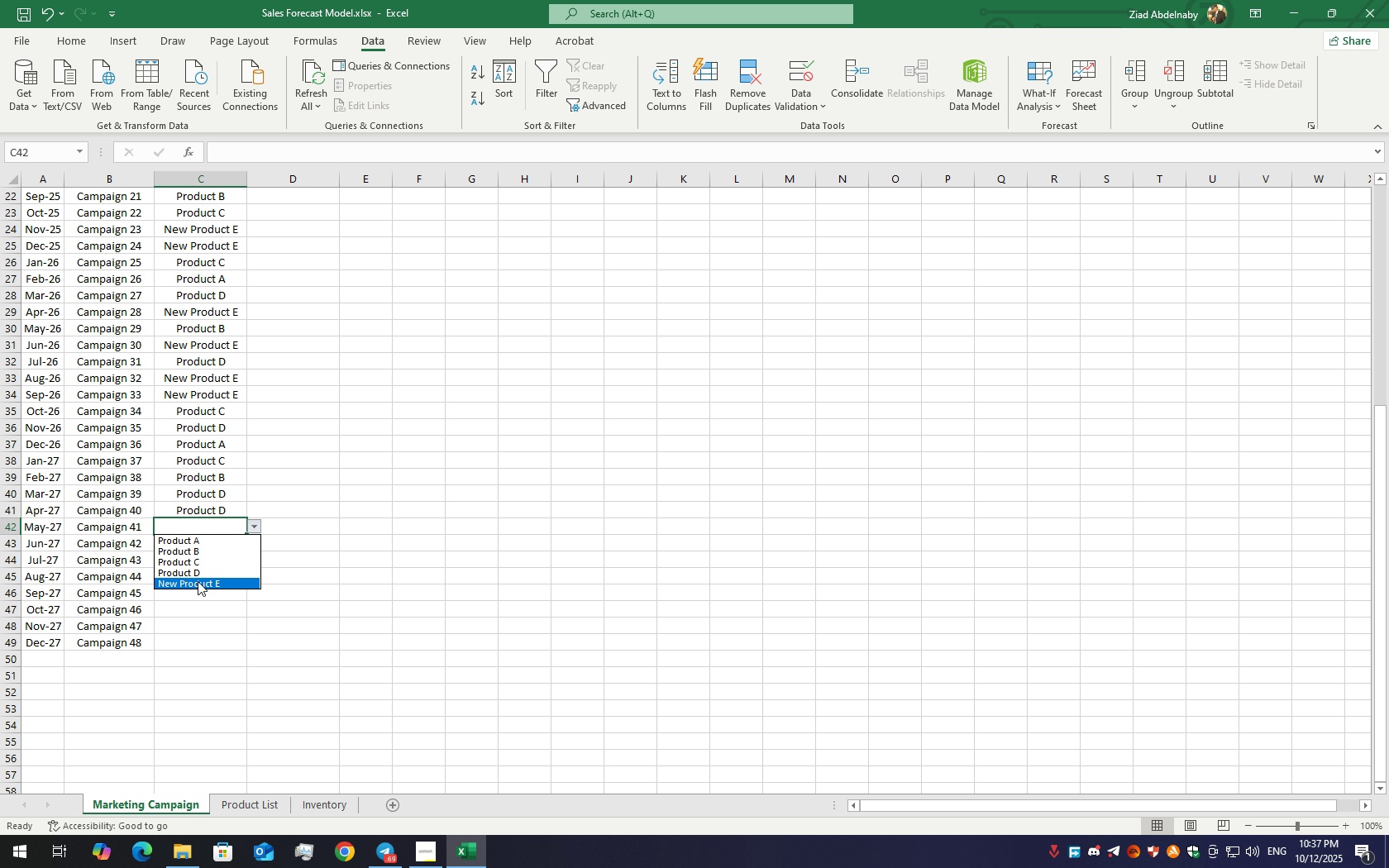 
left_click([198, 581])
 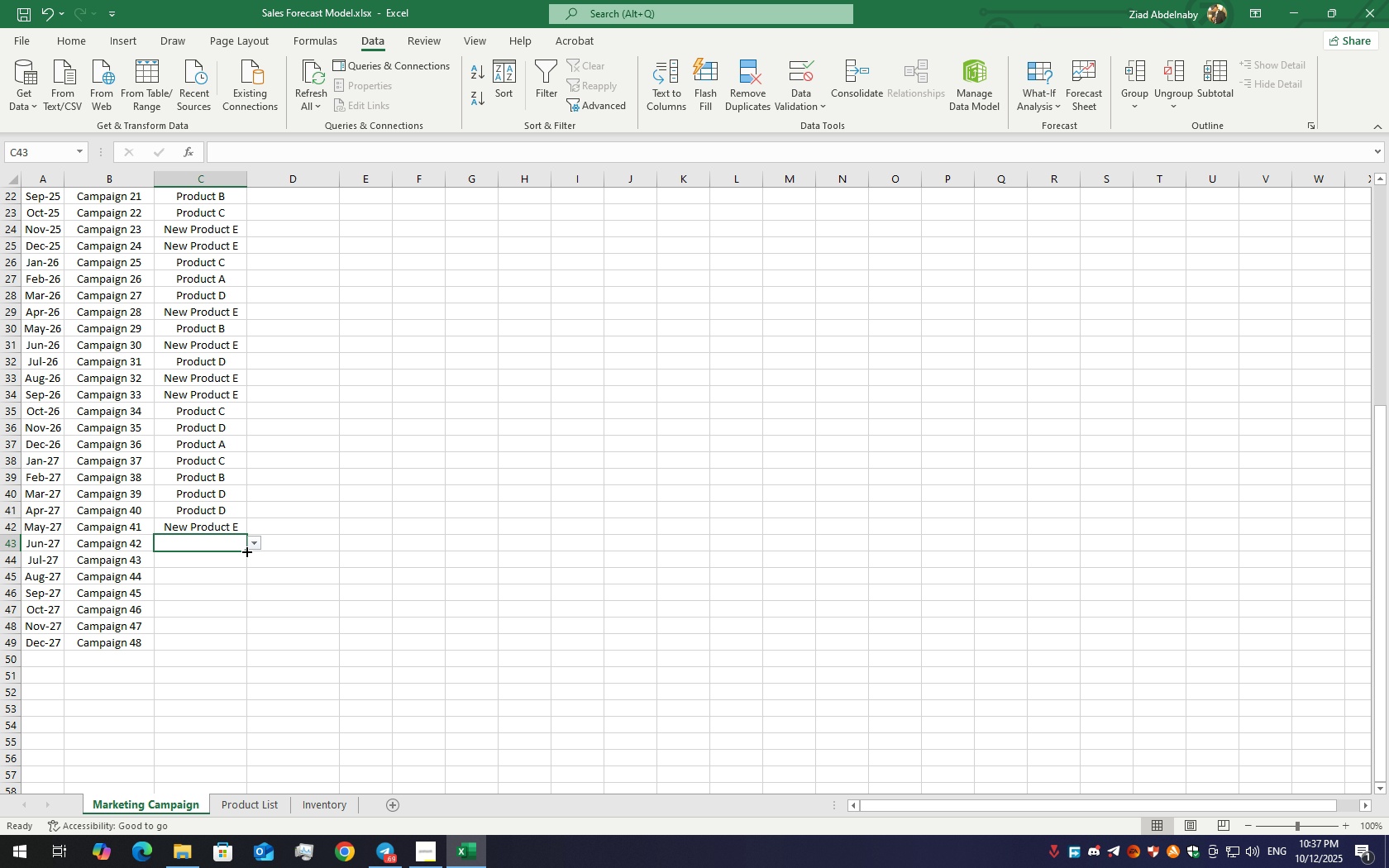 
left_click([252, 547])
 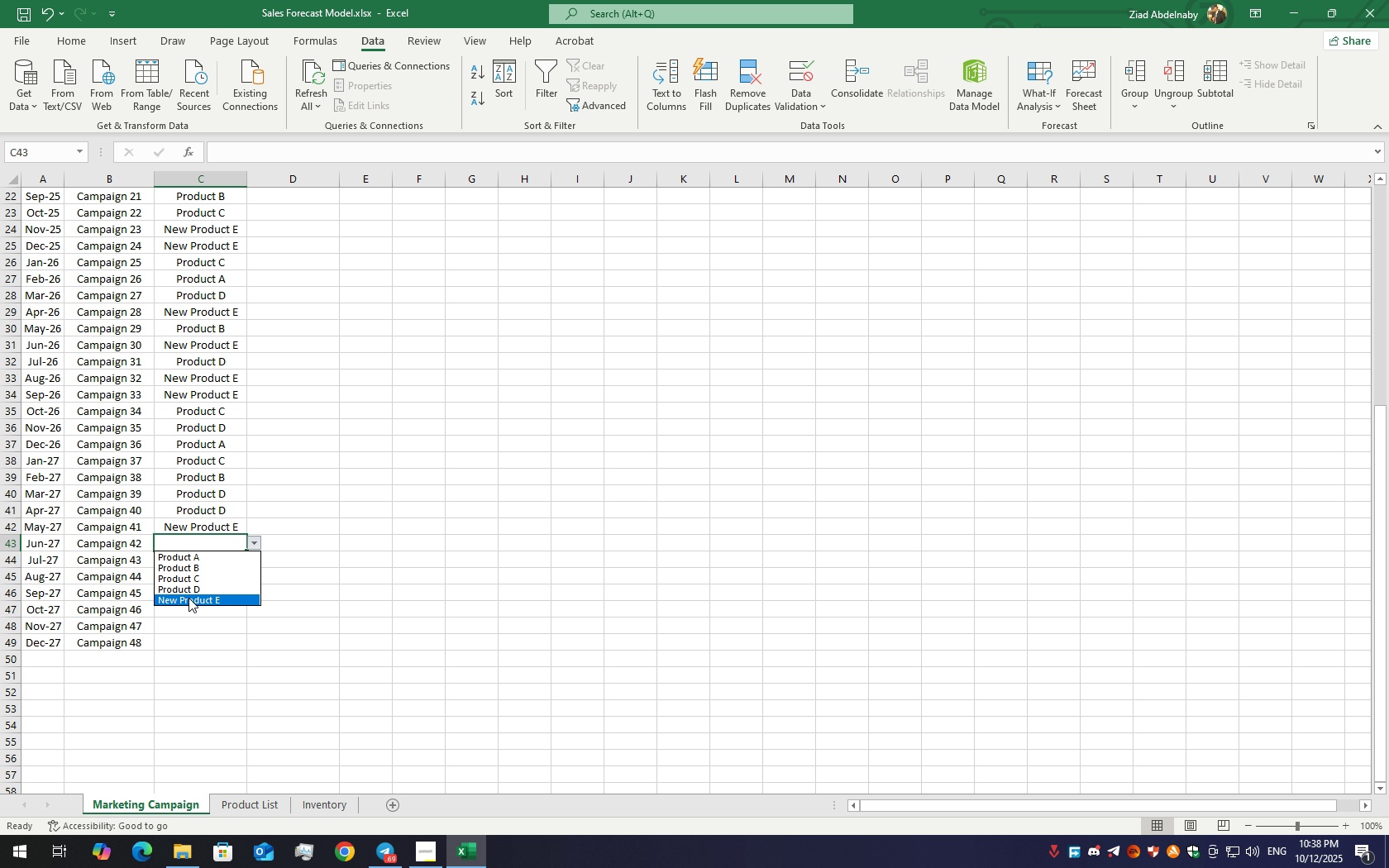 
left_click([189, 598])
 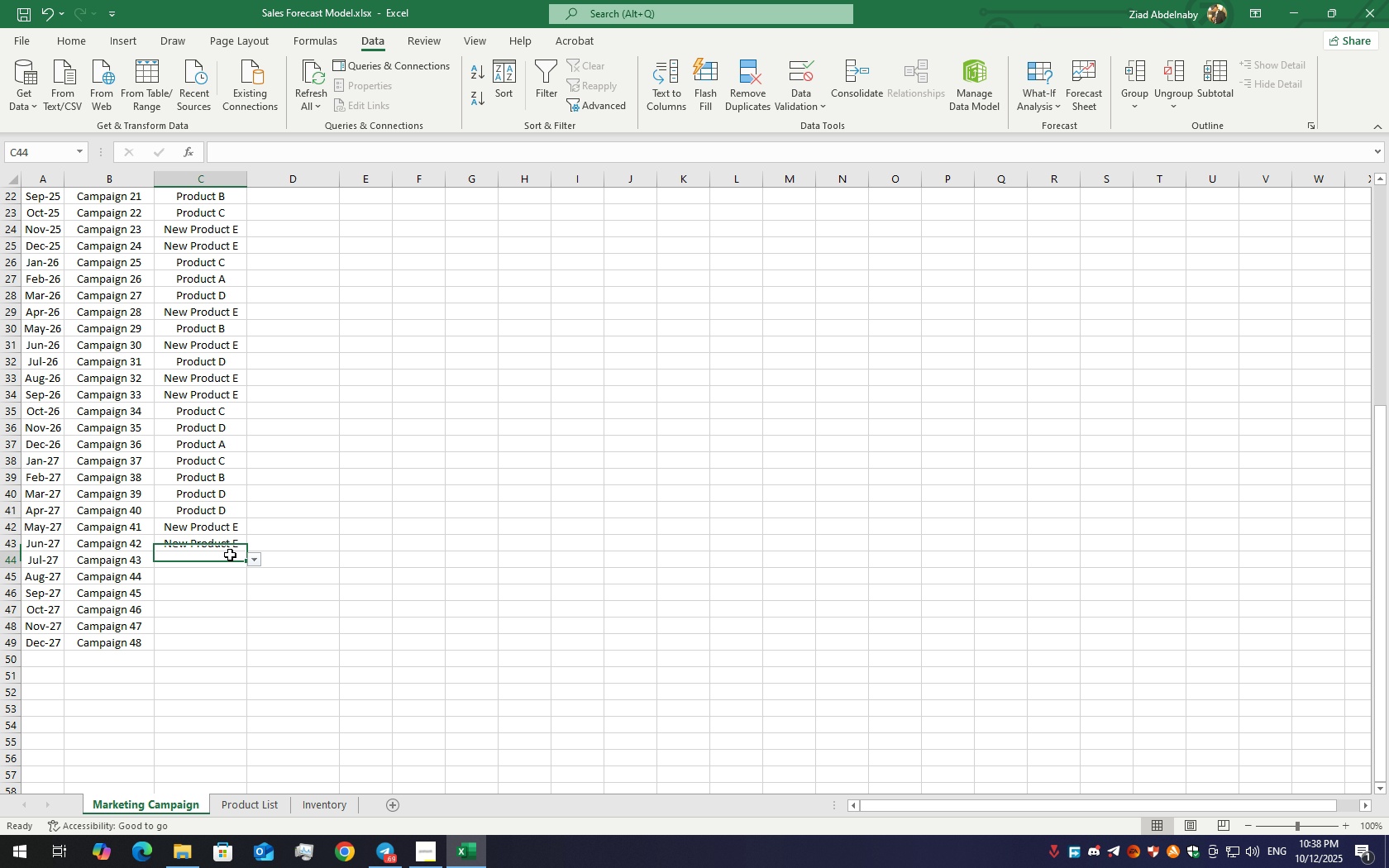 
left_click([230, 555])
 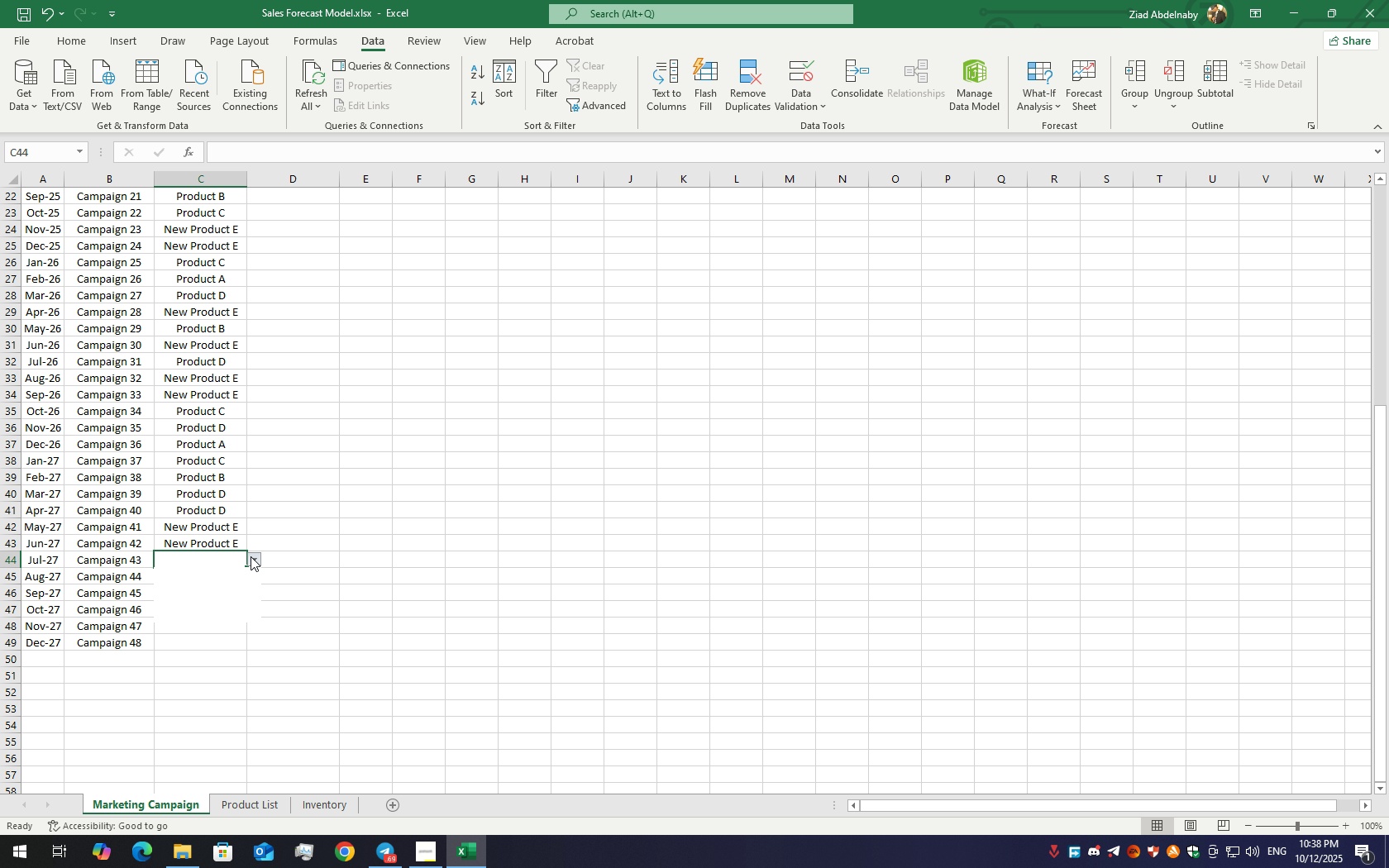 
left_click([251, 556])
 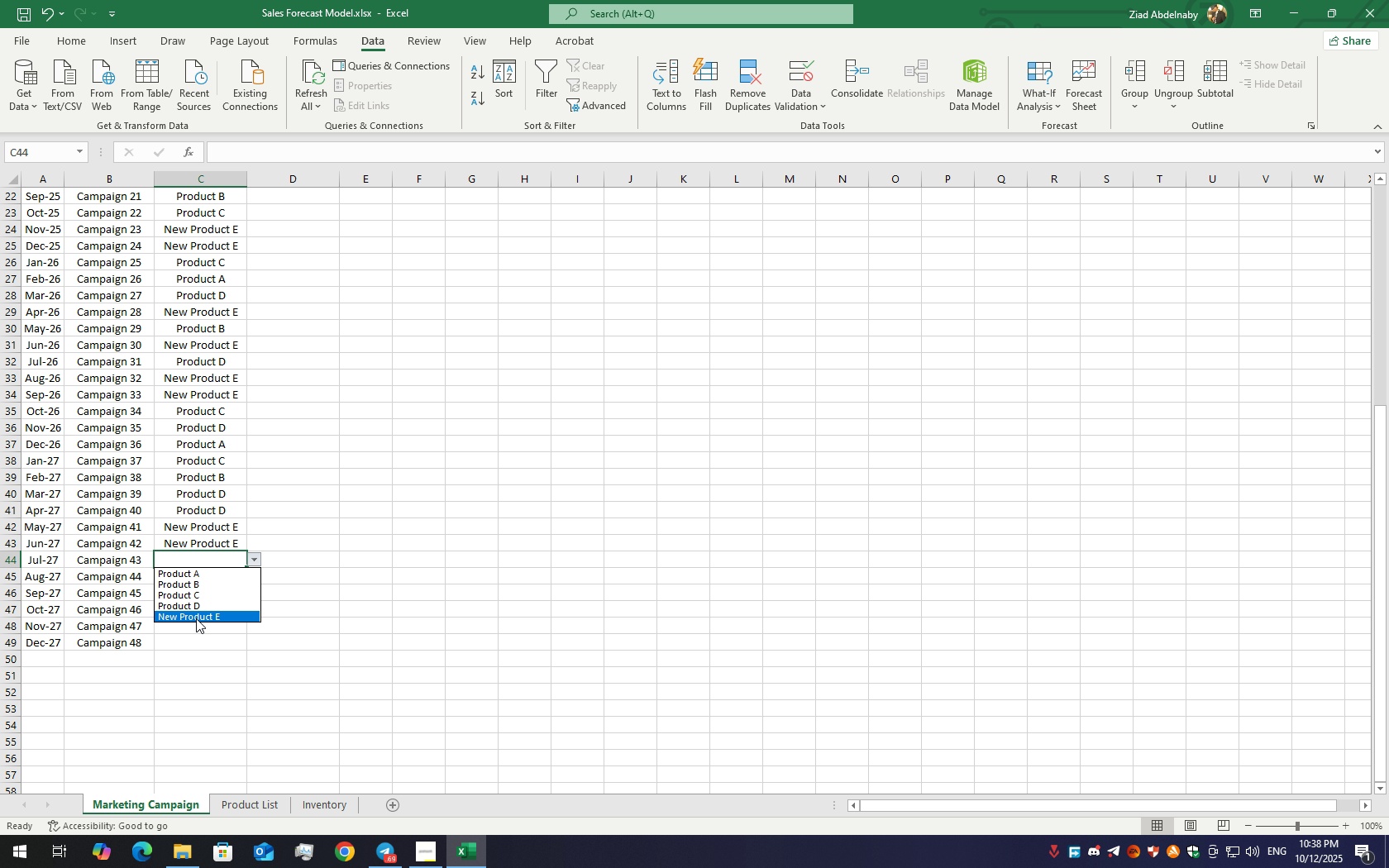 
left_click([196, 618])
 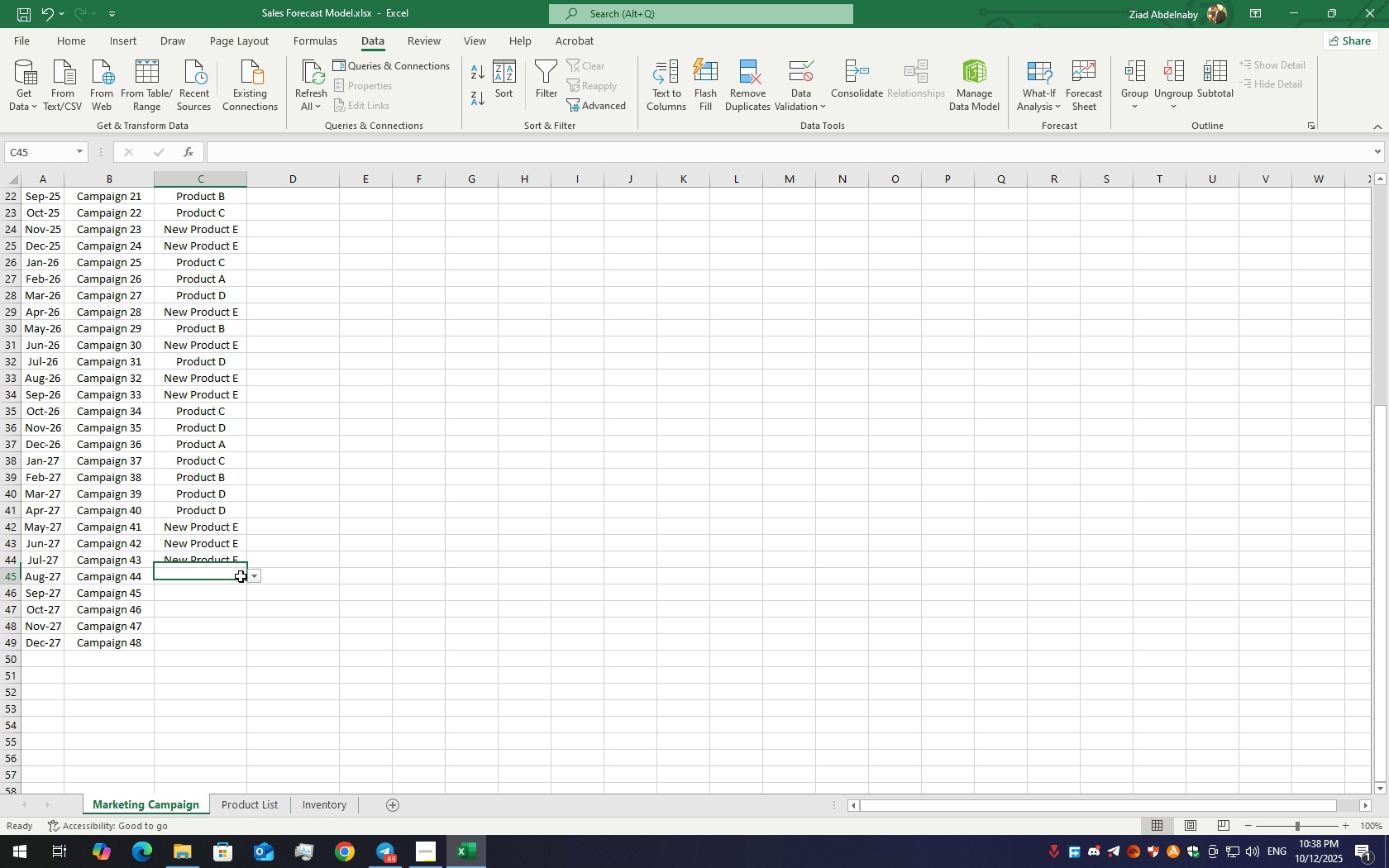 
left_click([241, 576])
 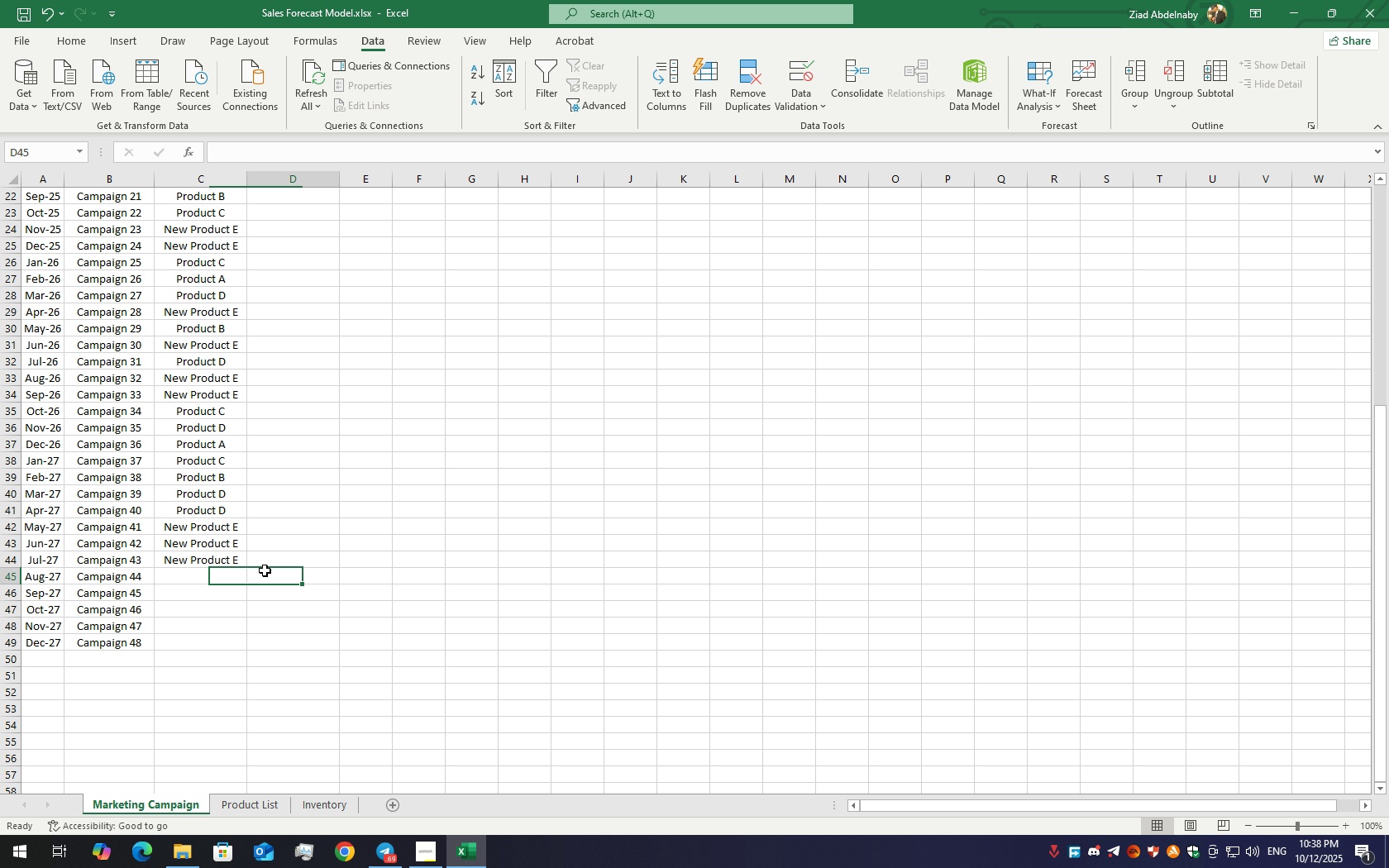 
left_click([265, 570])
 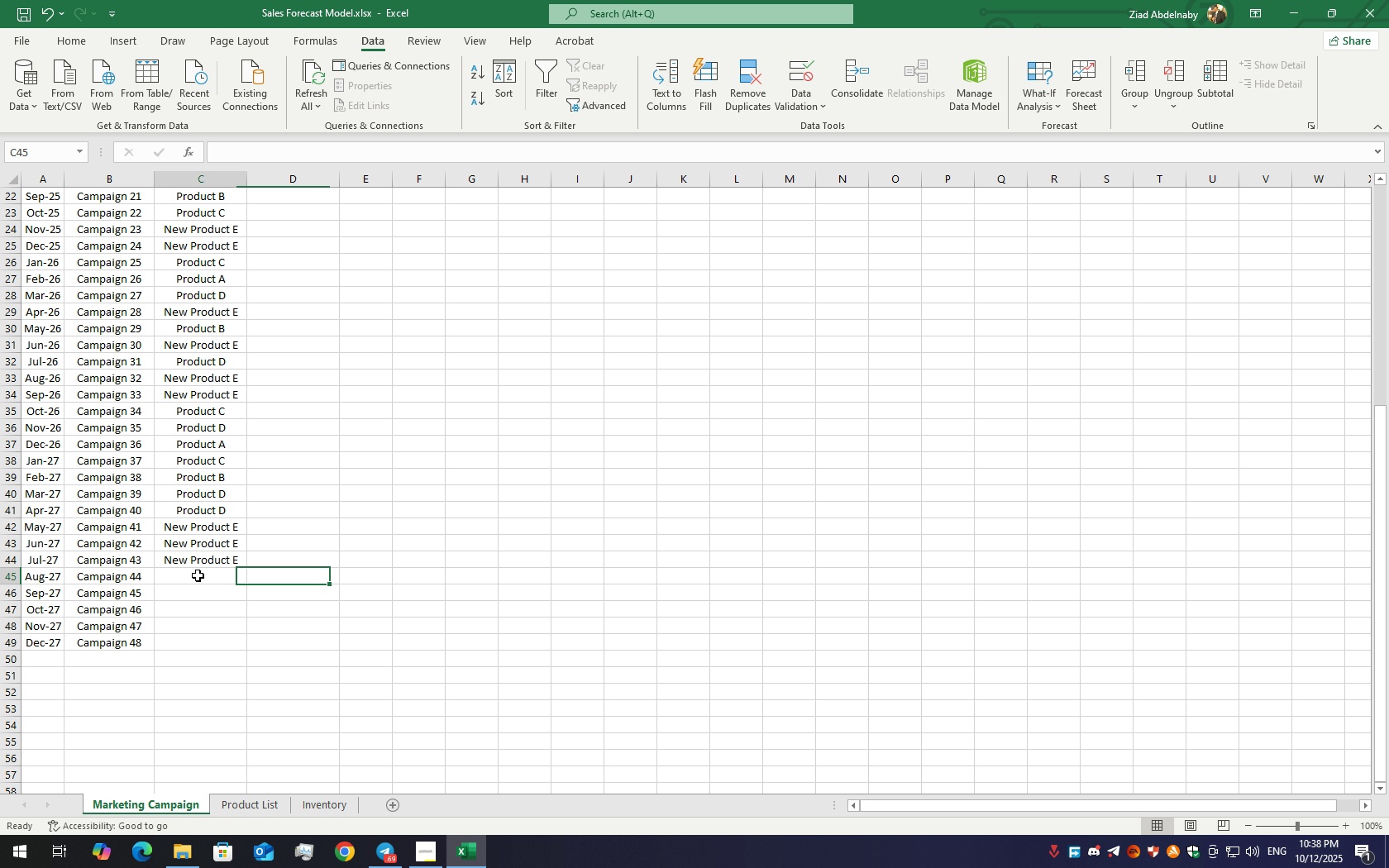 
left_click([198, 575])
 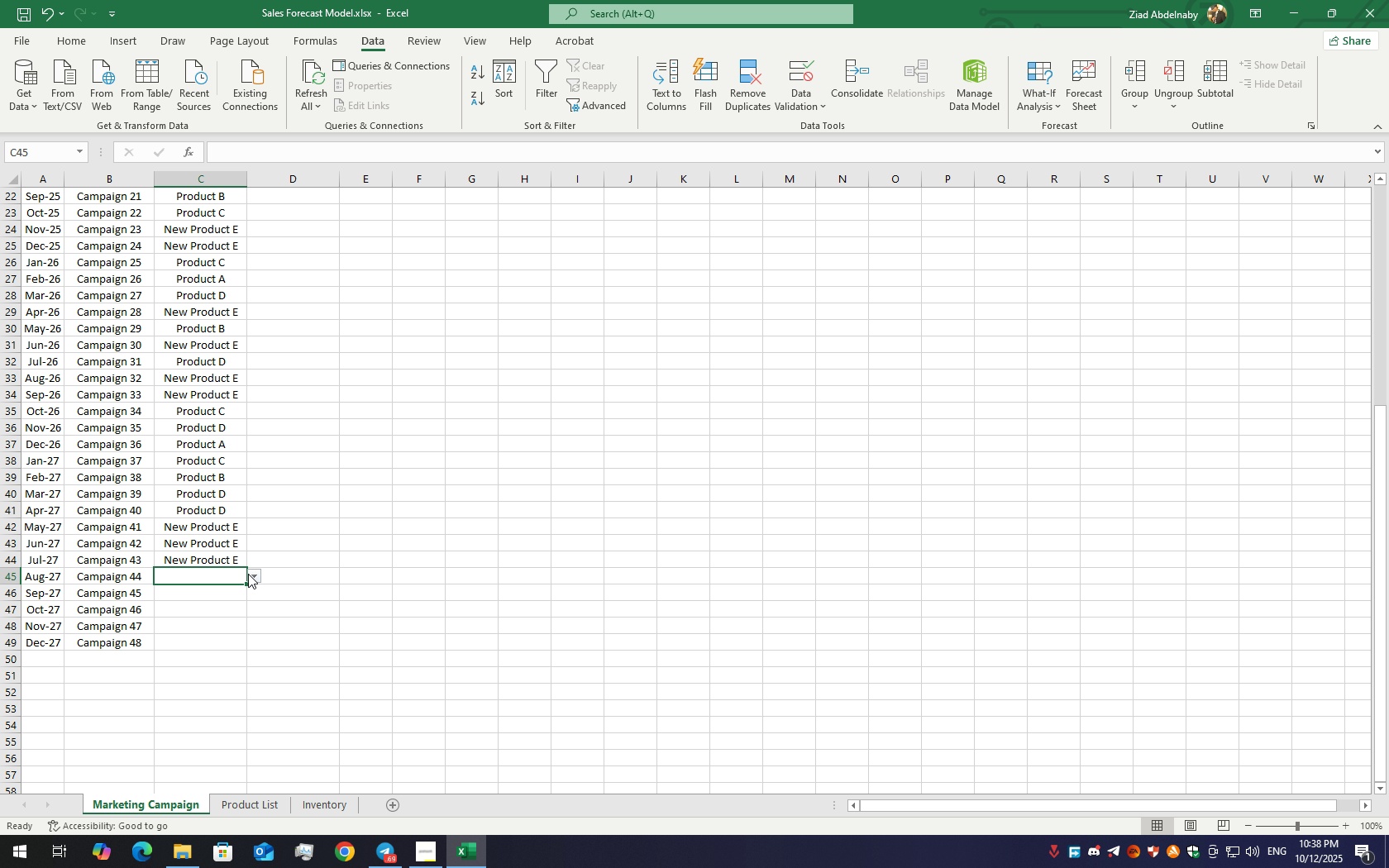 
left_click([248, 574])
 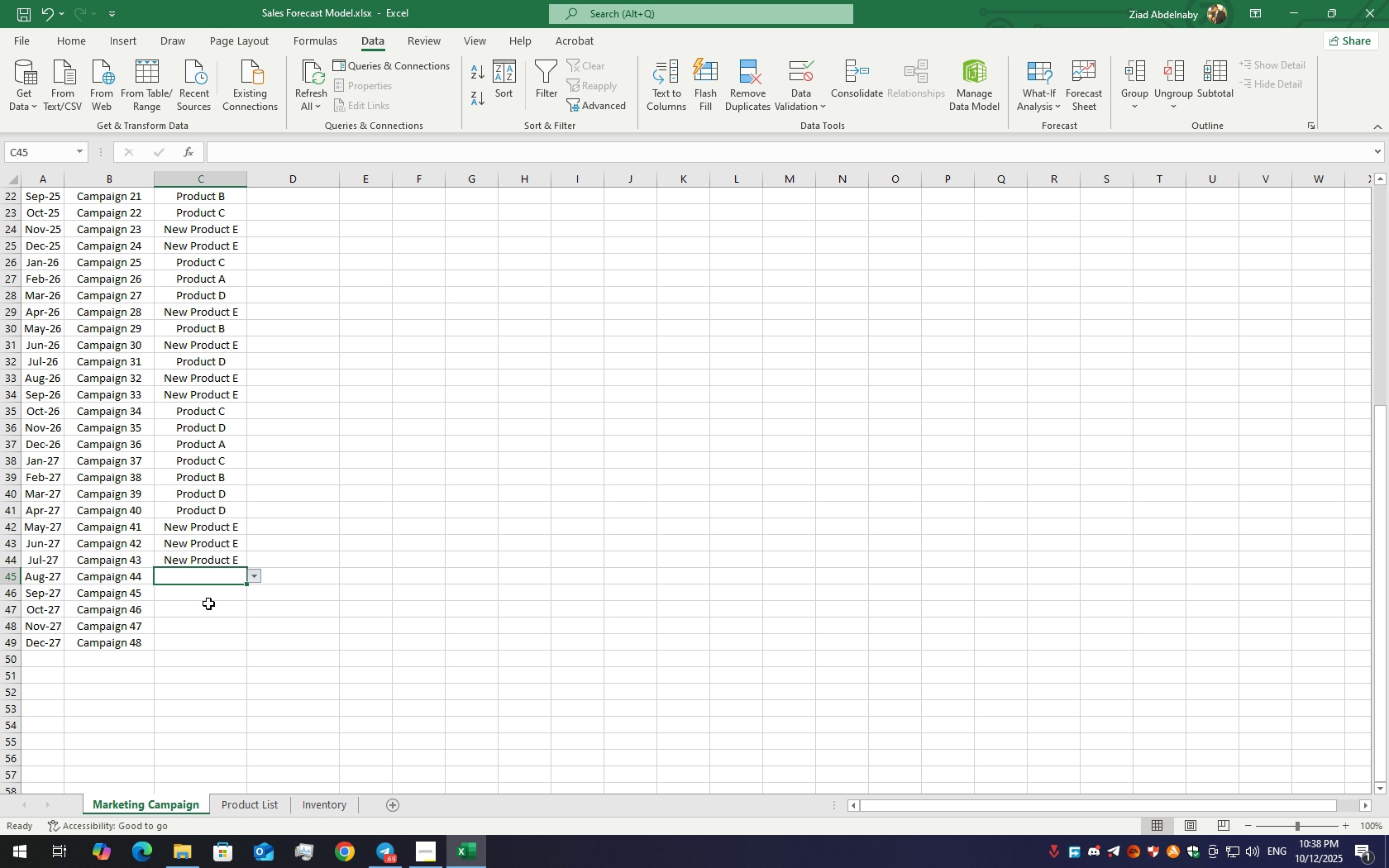 
left_click([208, 603])
 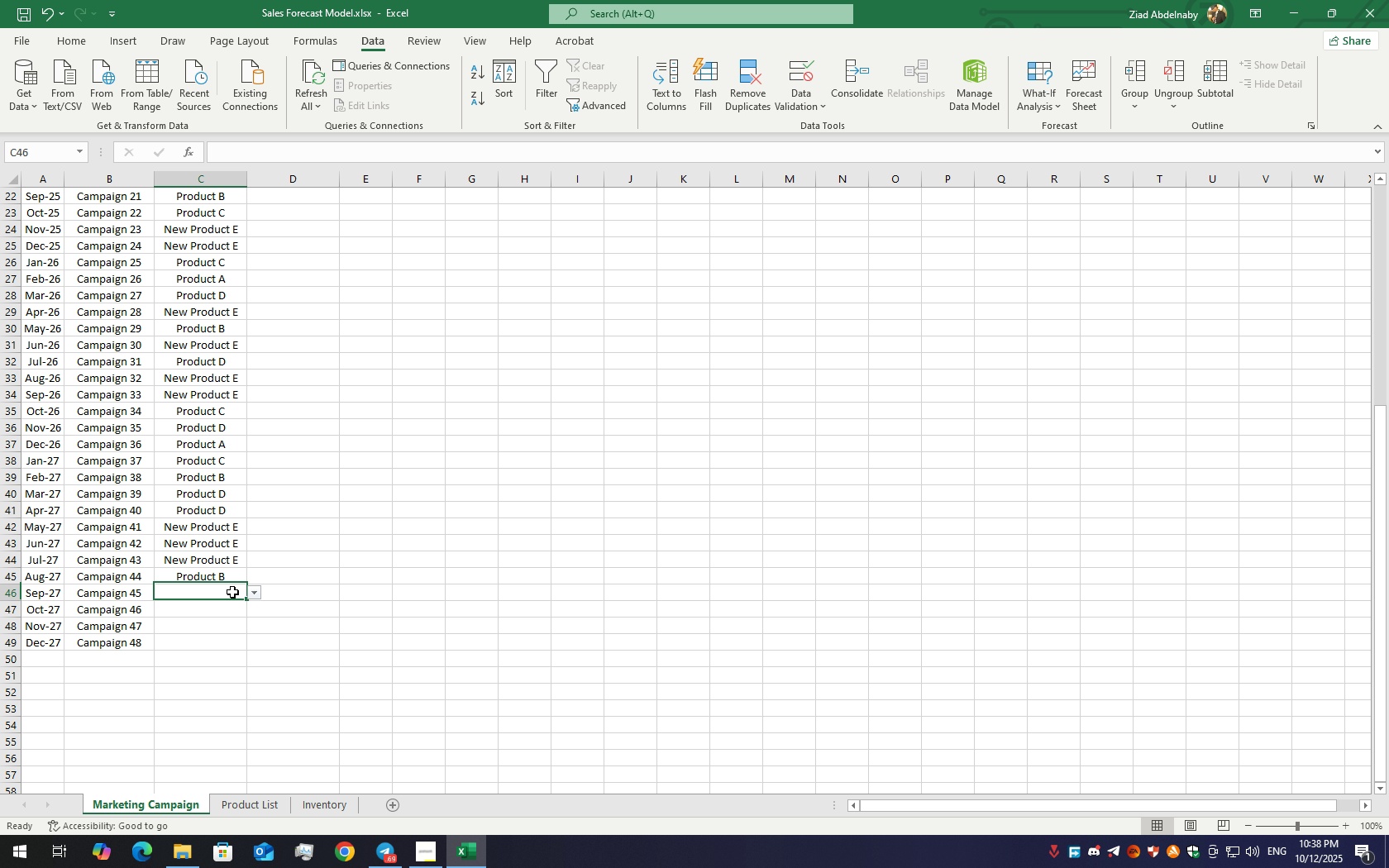 
left_click([232, 592])
 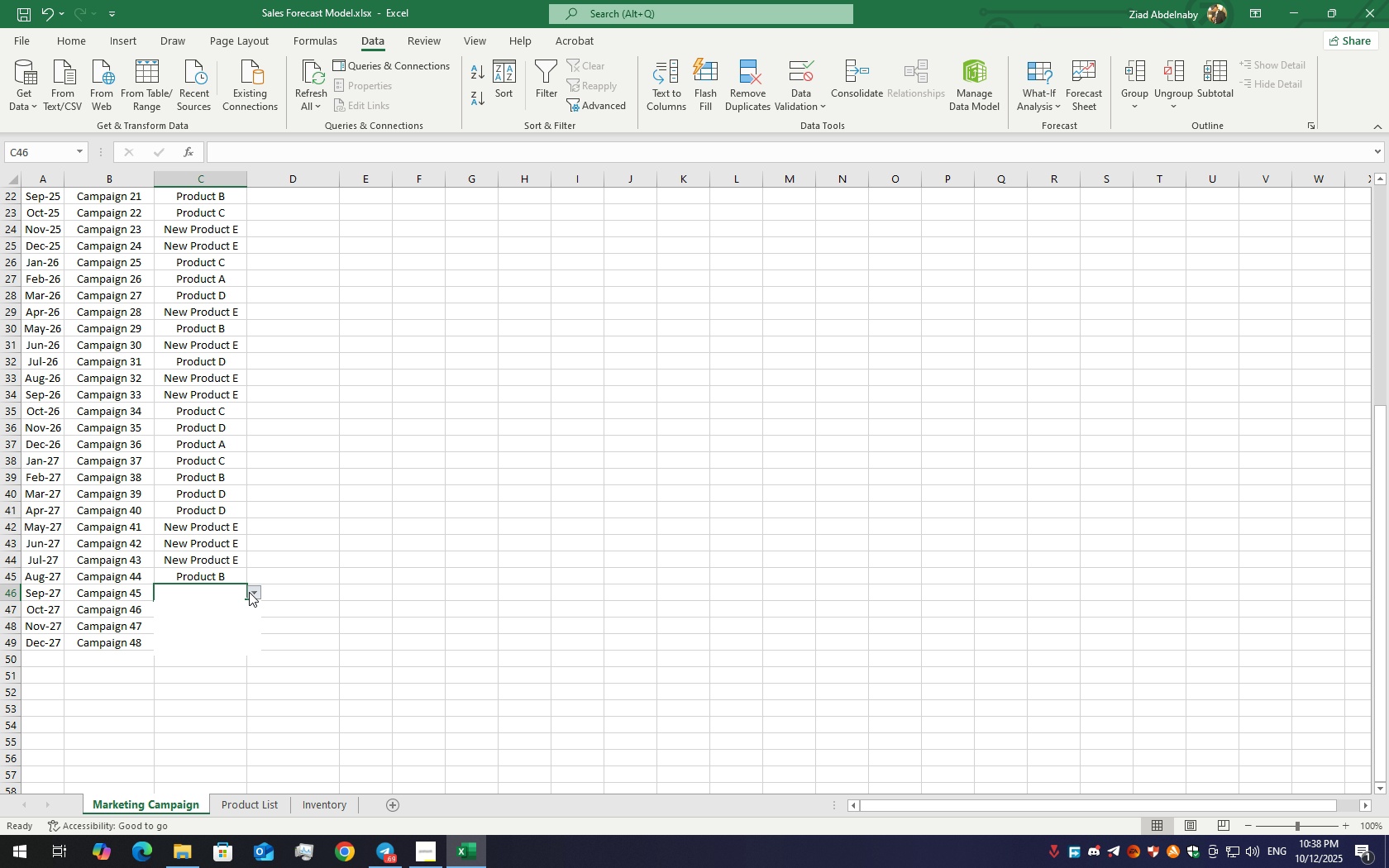 
left_click([249, 592])
 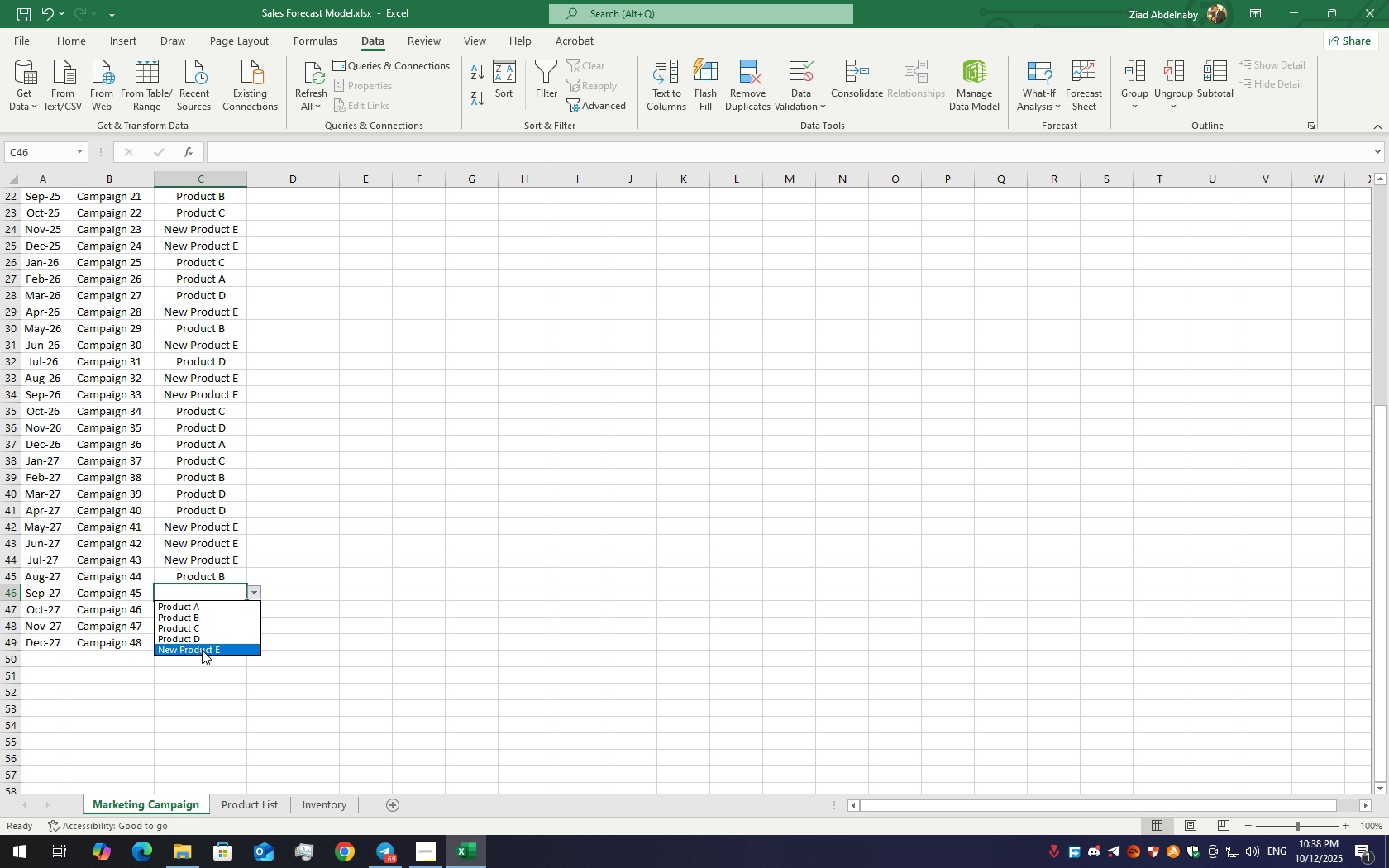 
left_click([202, 650])
 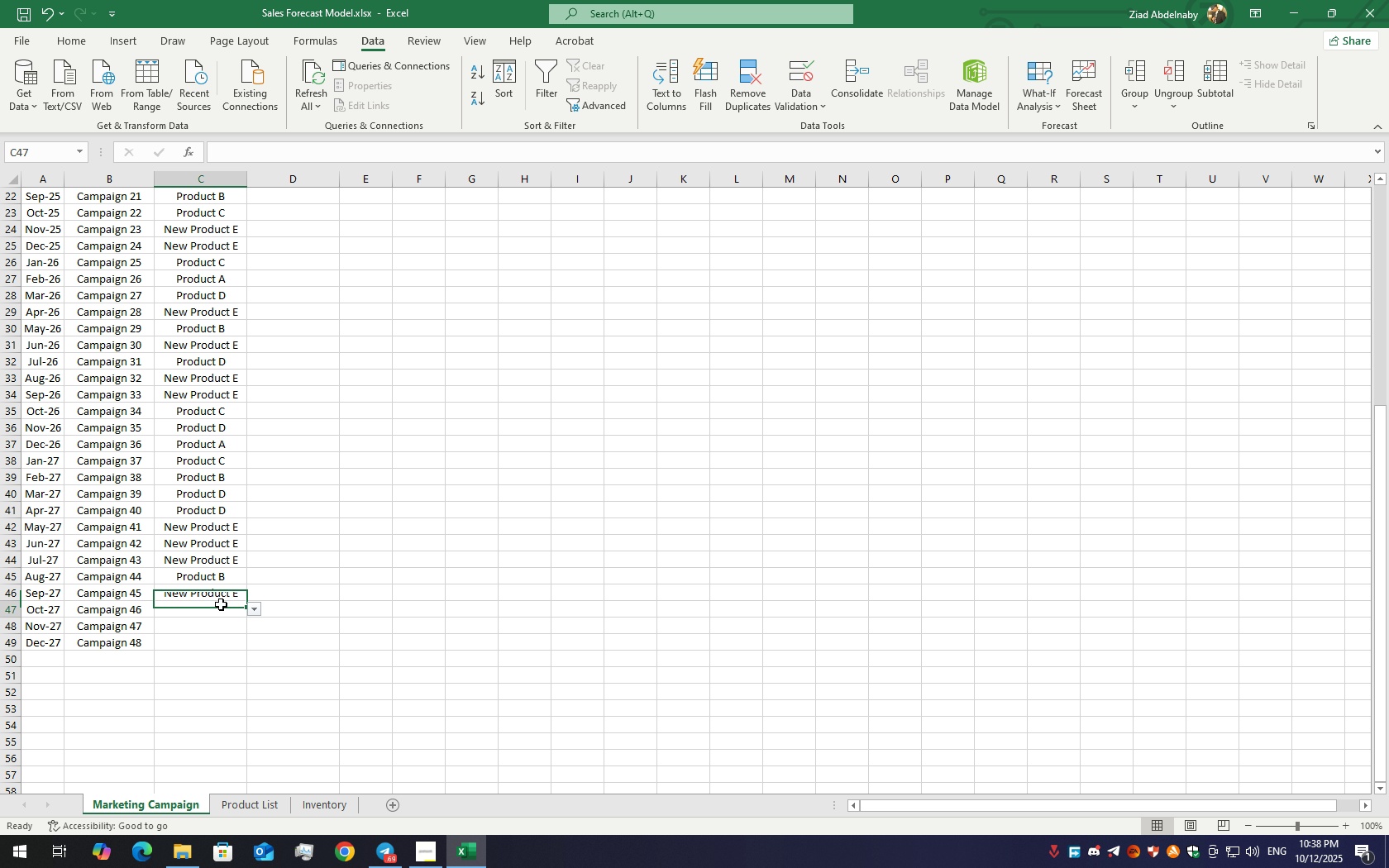 
left_click([221, 604])
 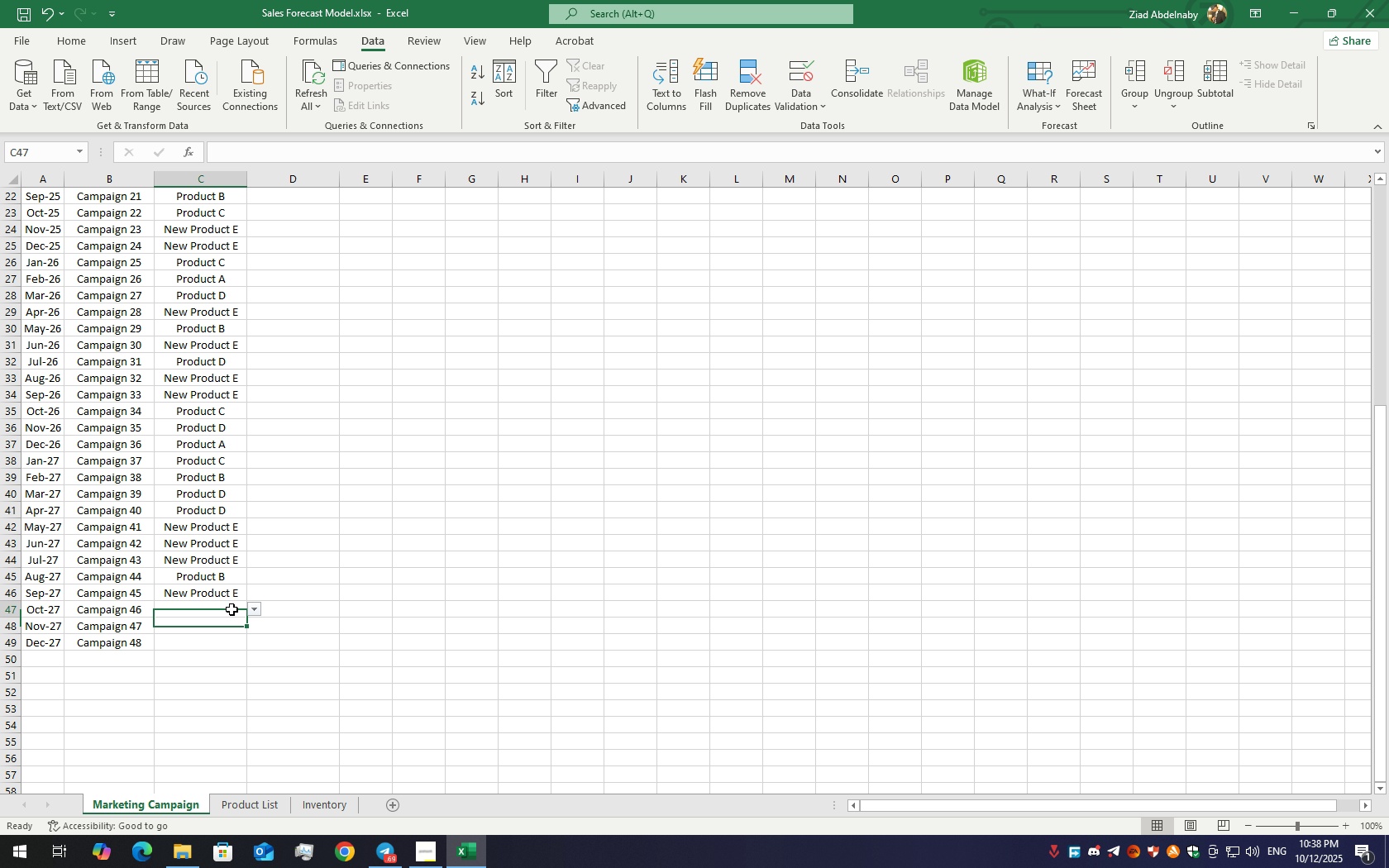 
left_click([249, 613])
 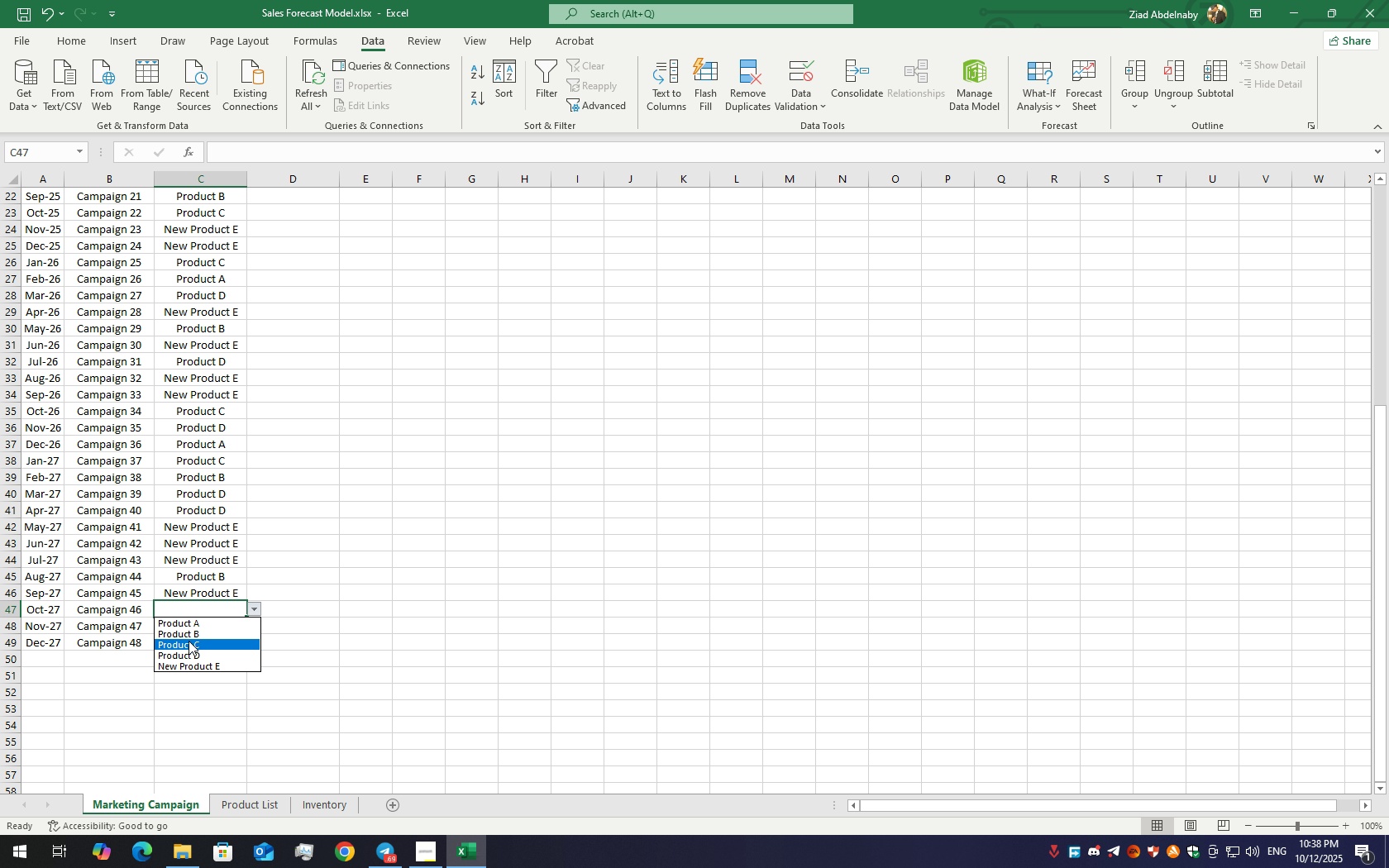 
left_click([188, 653])
 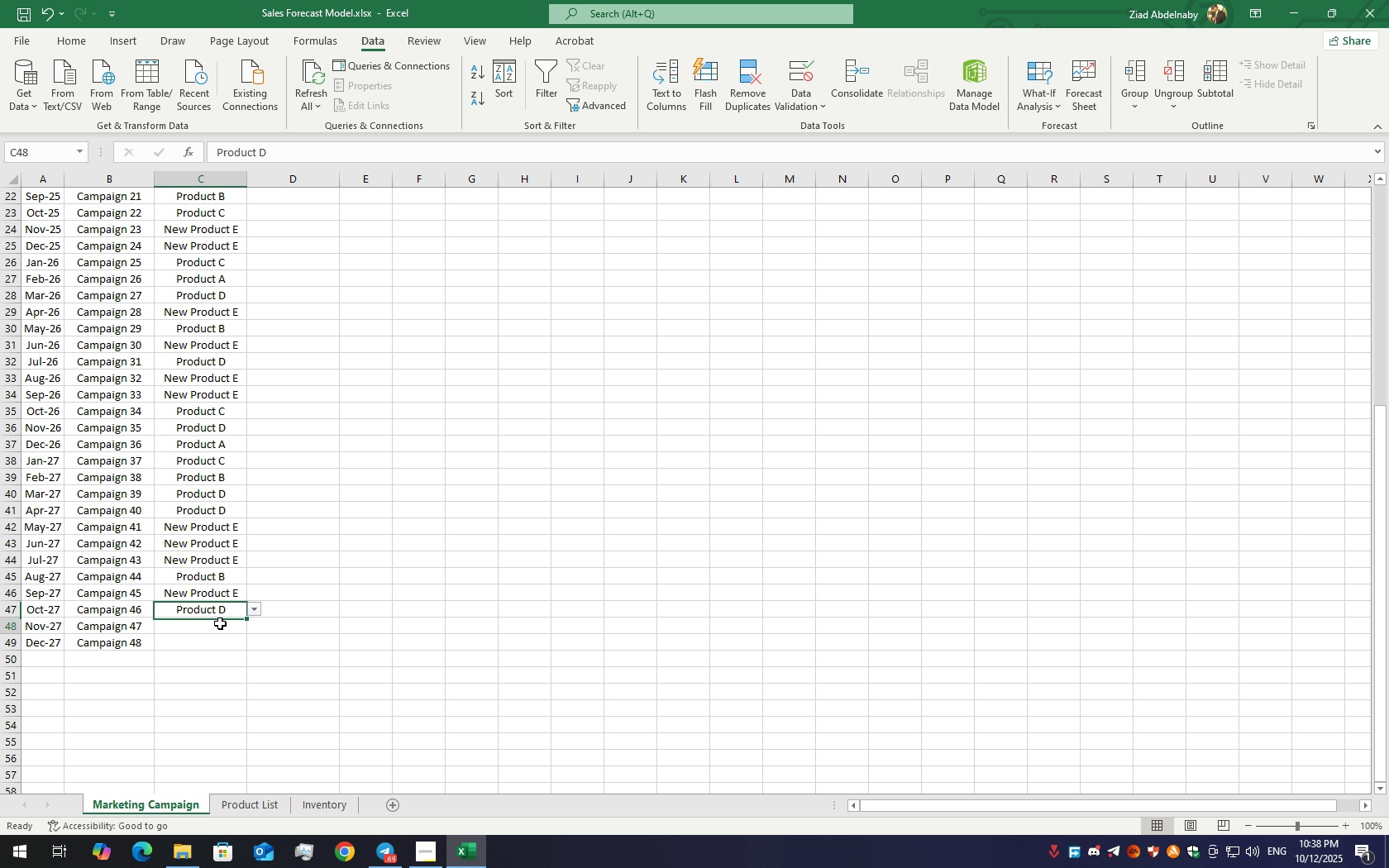 
left_click([220, 623])
 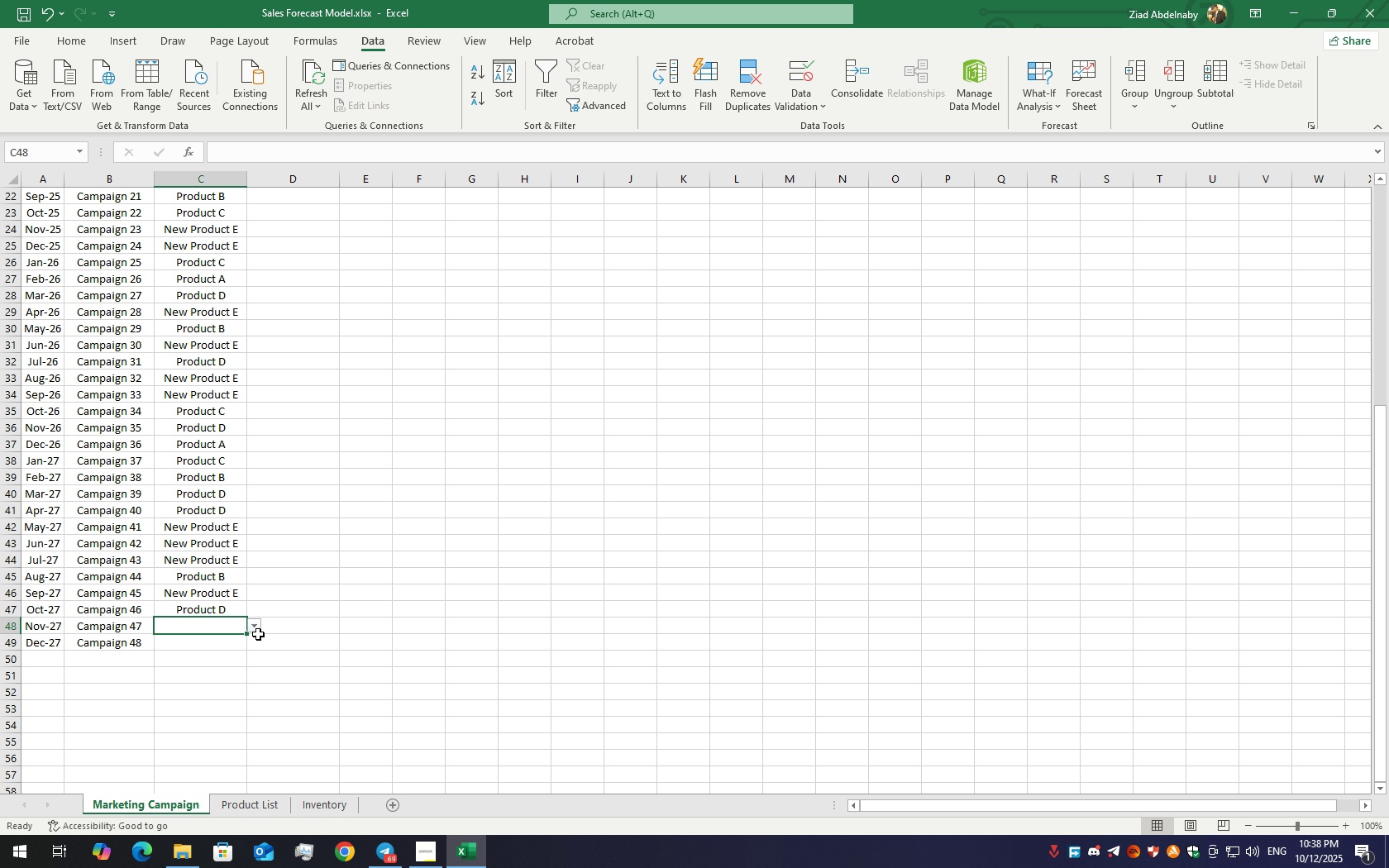 
left_click([258, 634])
 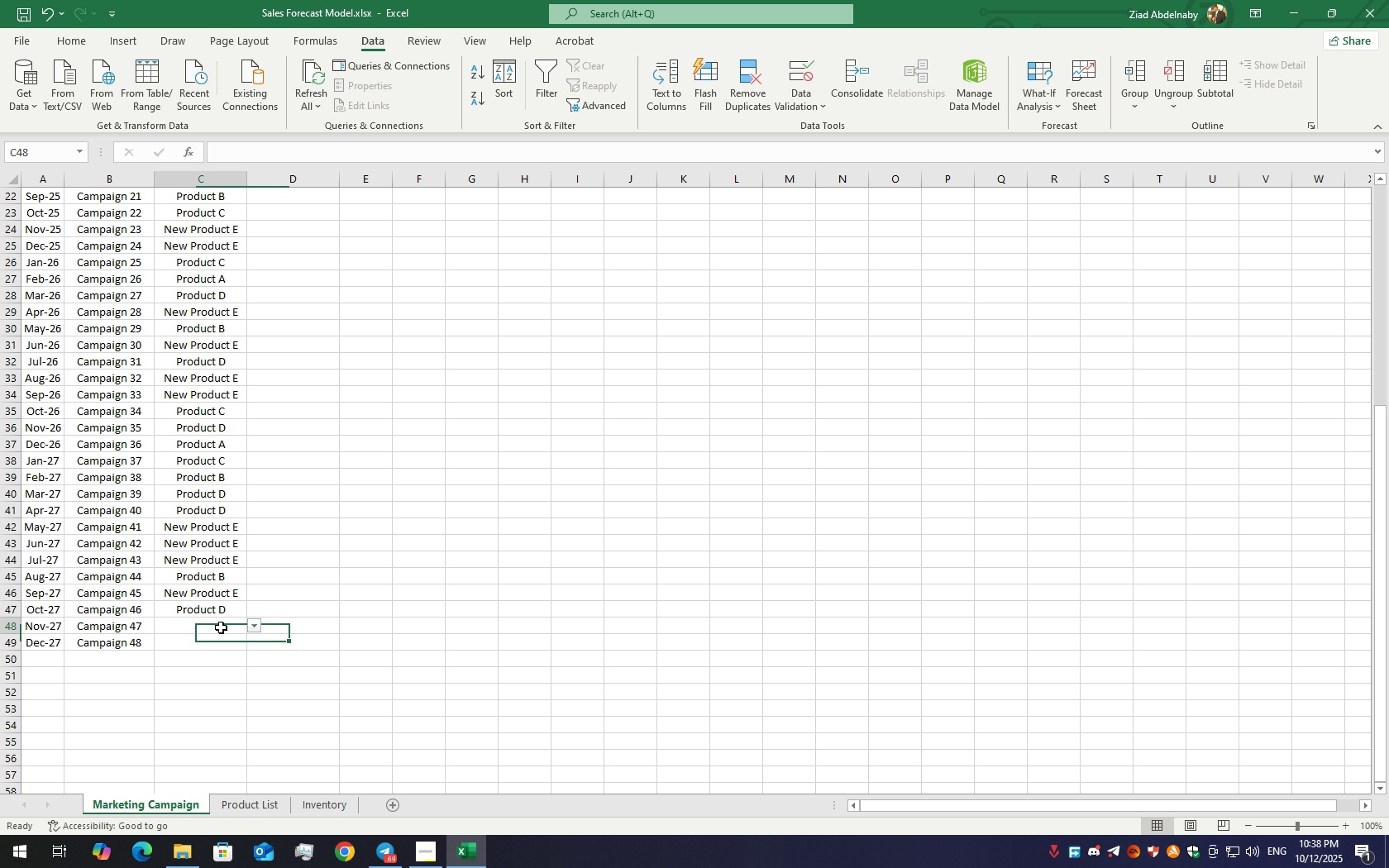 
left_click([221, 627])
 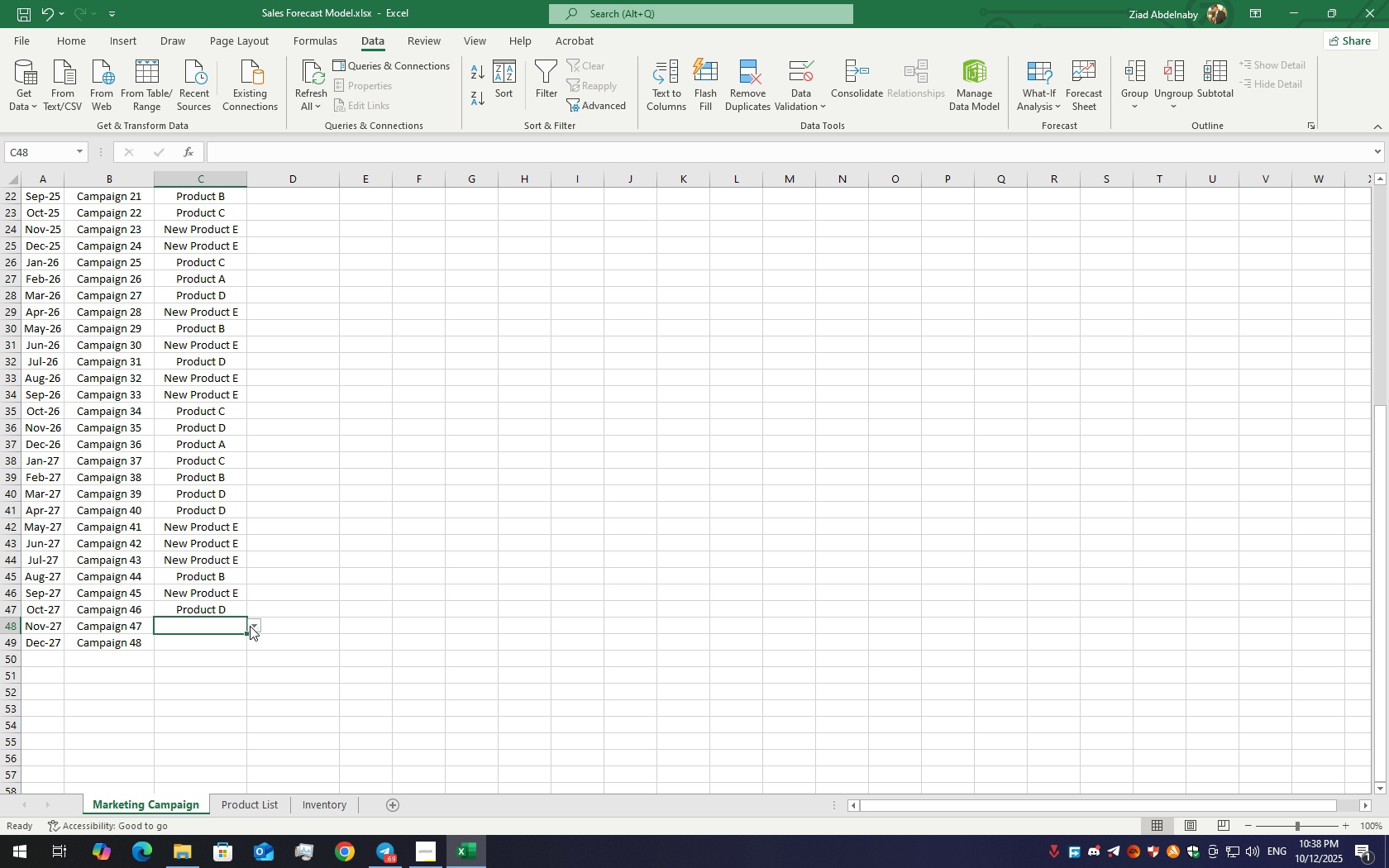 
left_click([251, 625])
 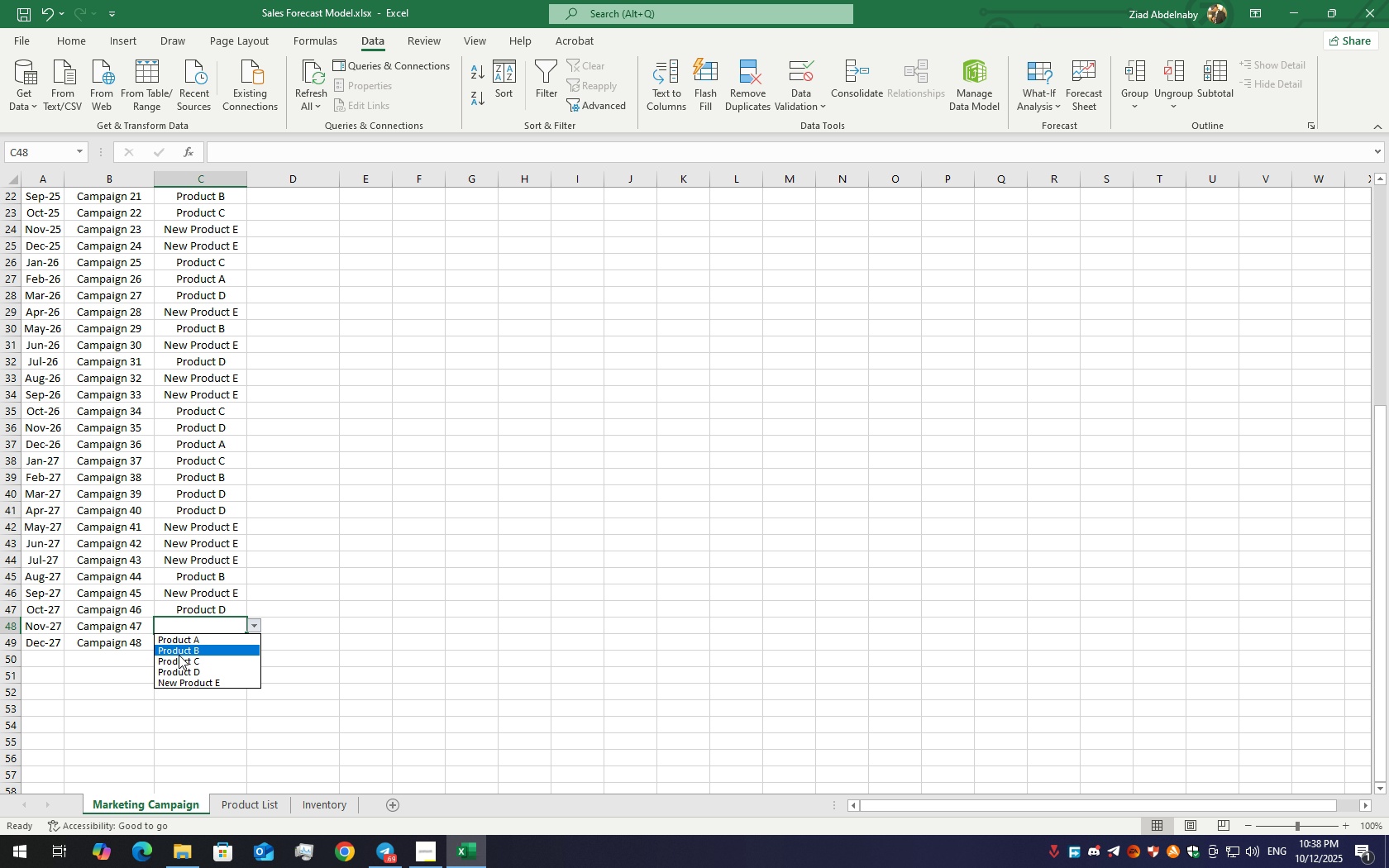 
left_click([182, 661])
 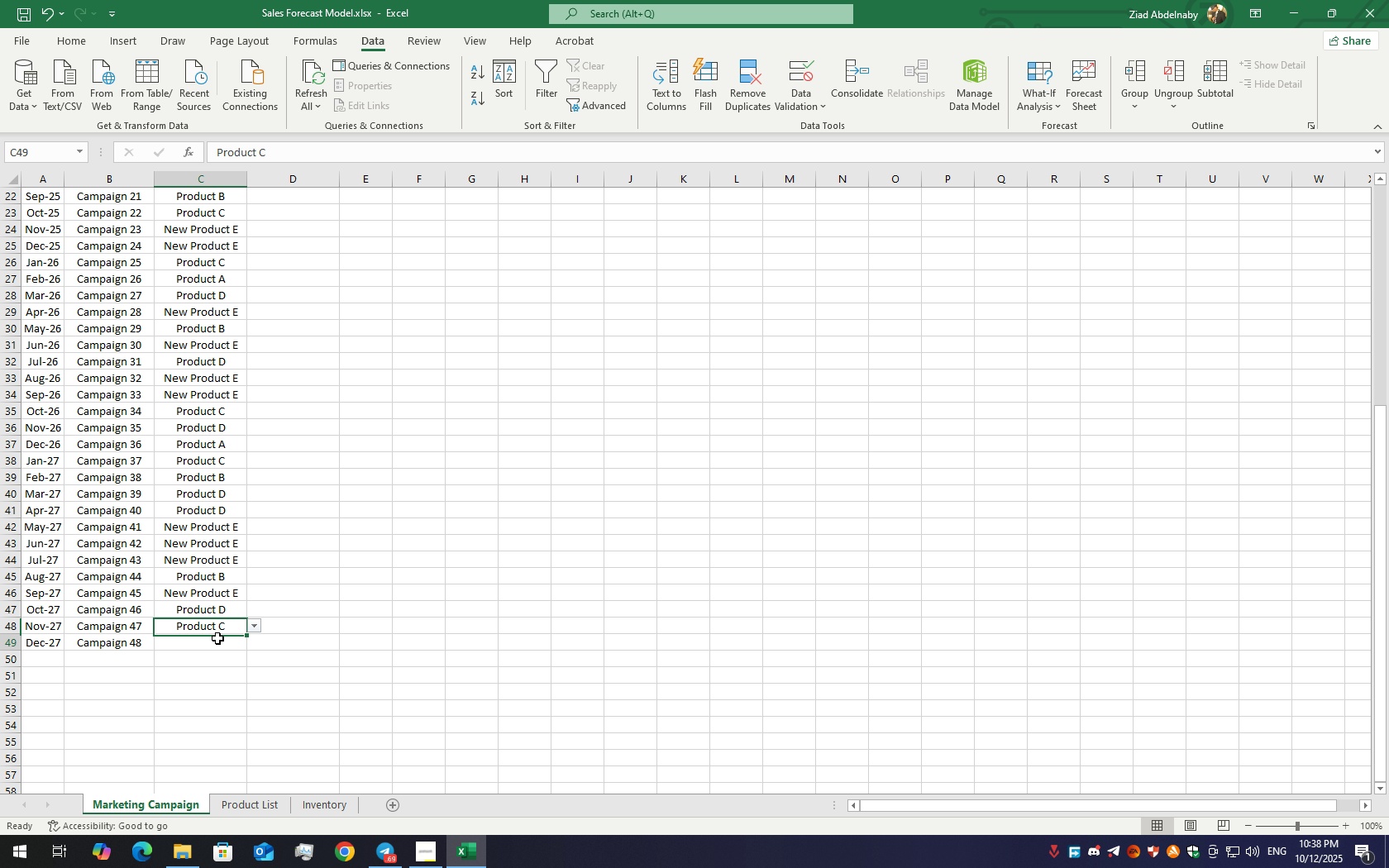 
left_click([217, 638])
 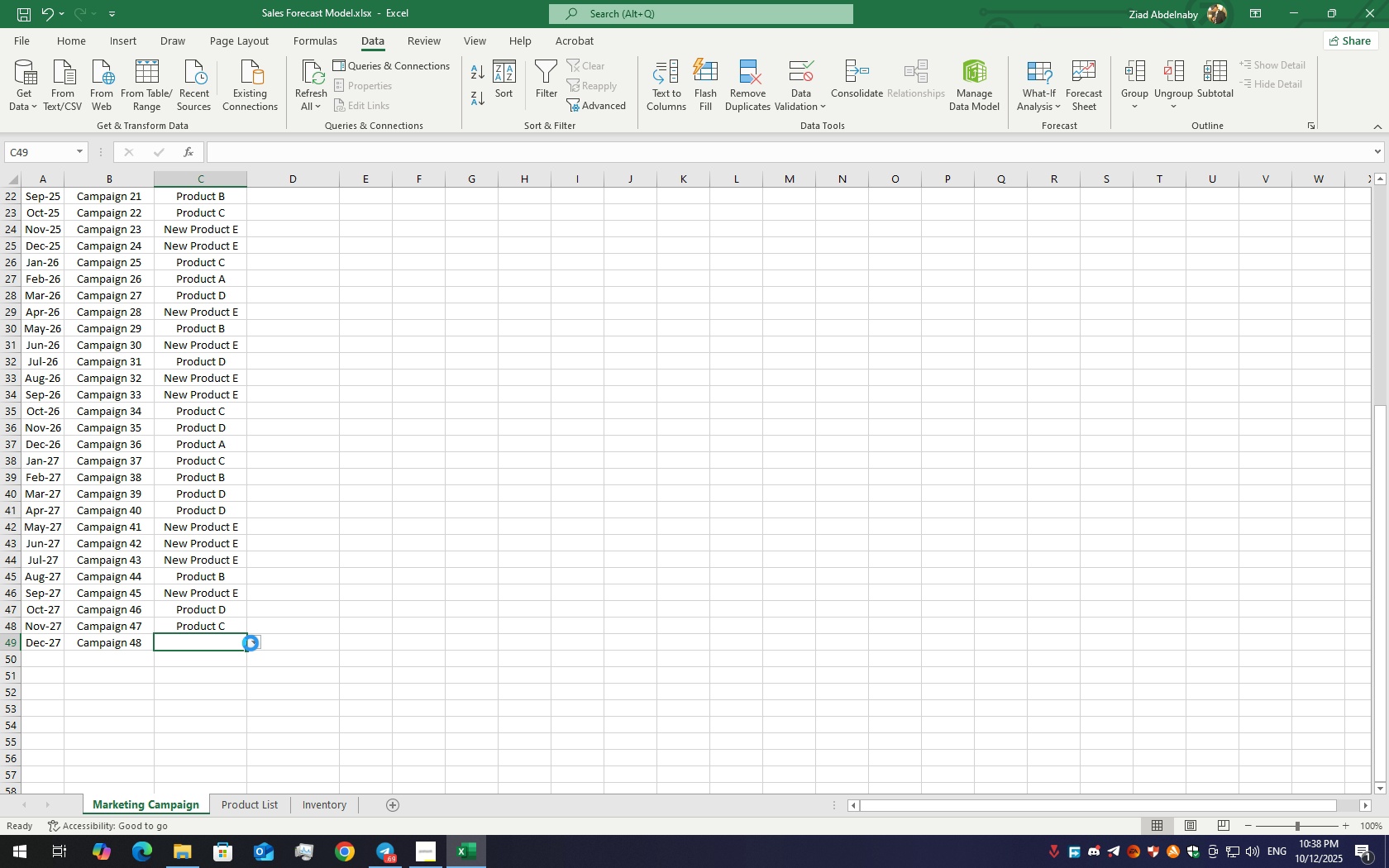 
left_click([251, 643])
 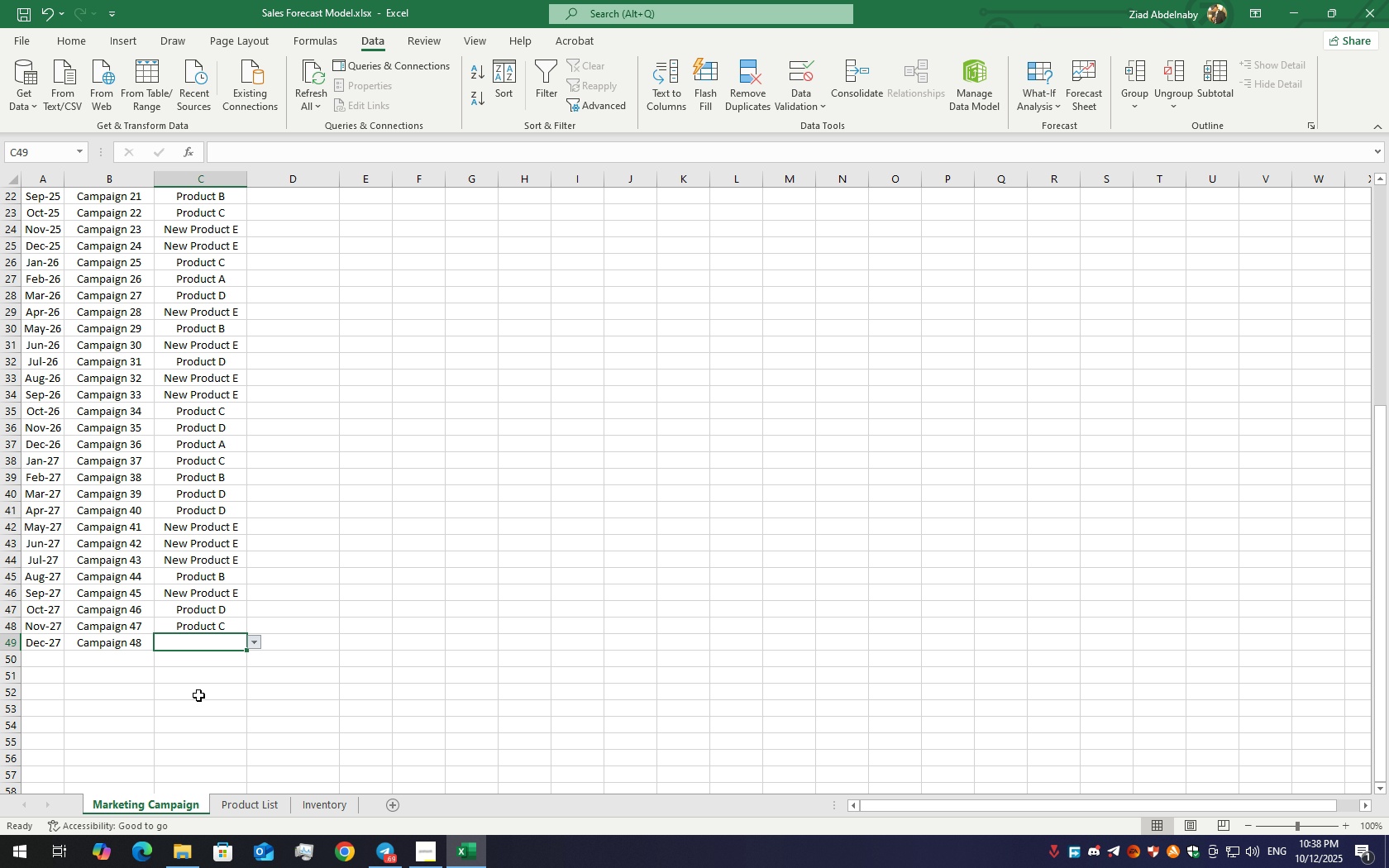 
left_click([198, 695])
 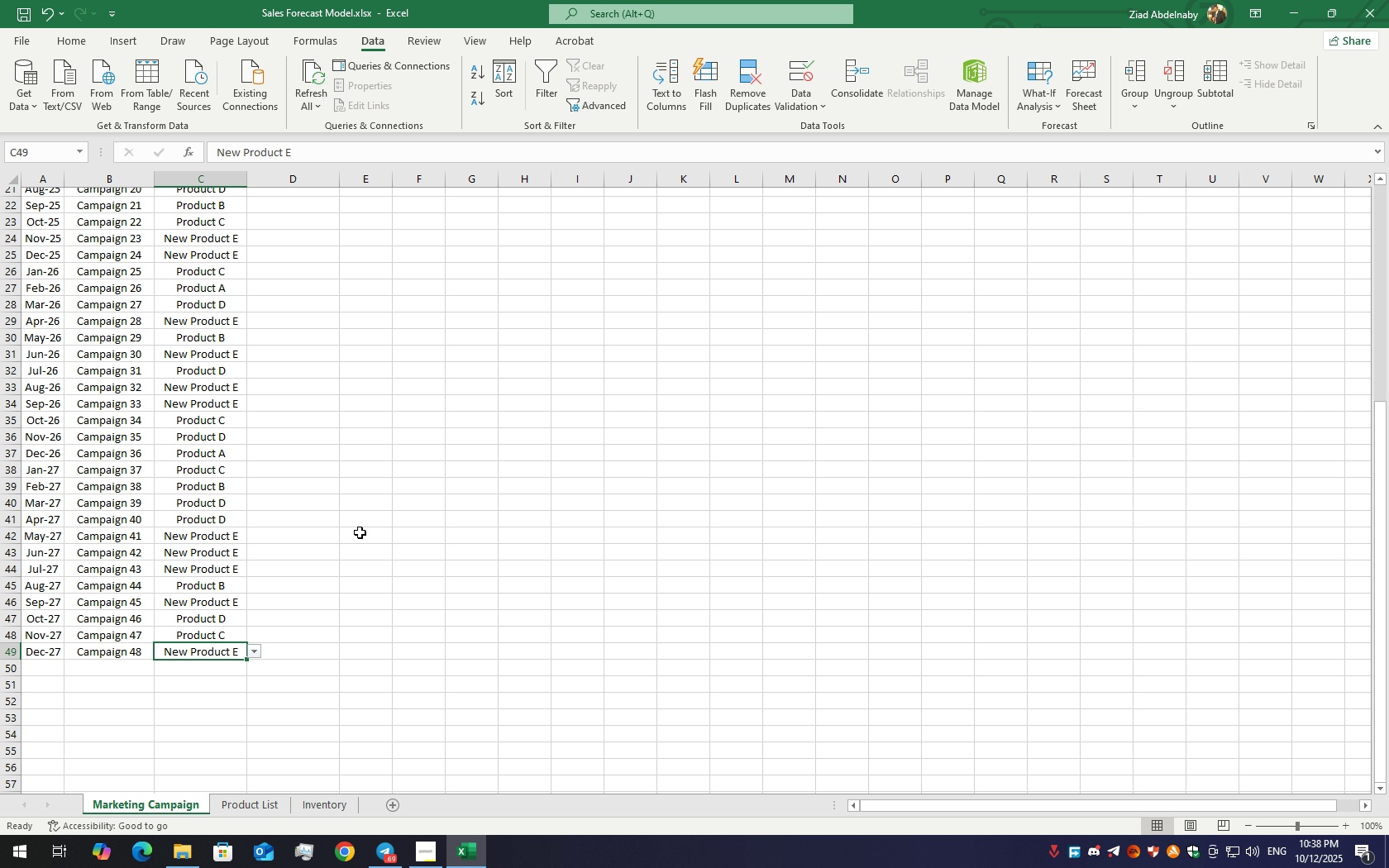 
scroll: coordinate [351, 551], scroll_direction: up, amount: 19.0
 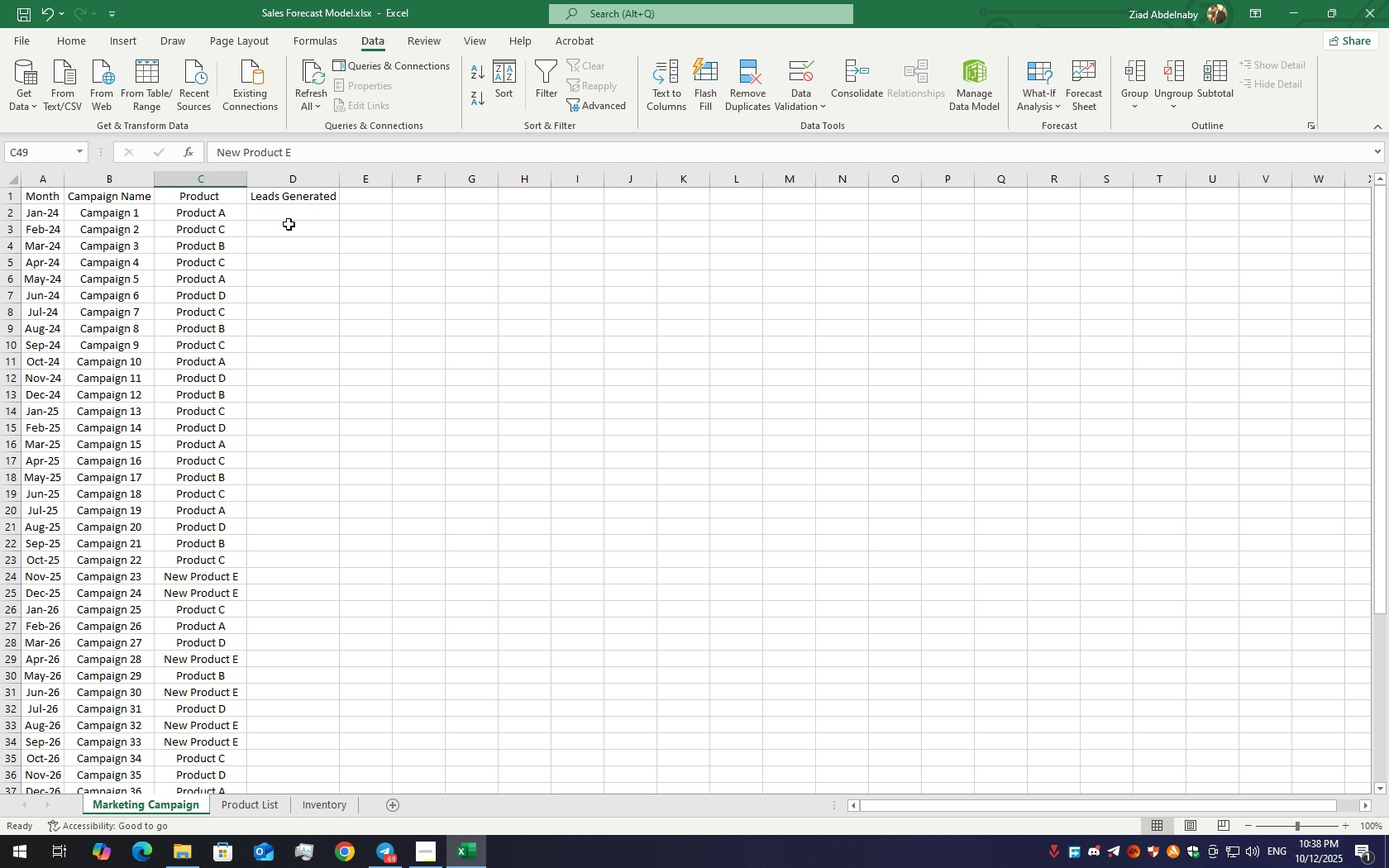 
wait(5.72)
 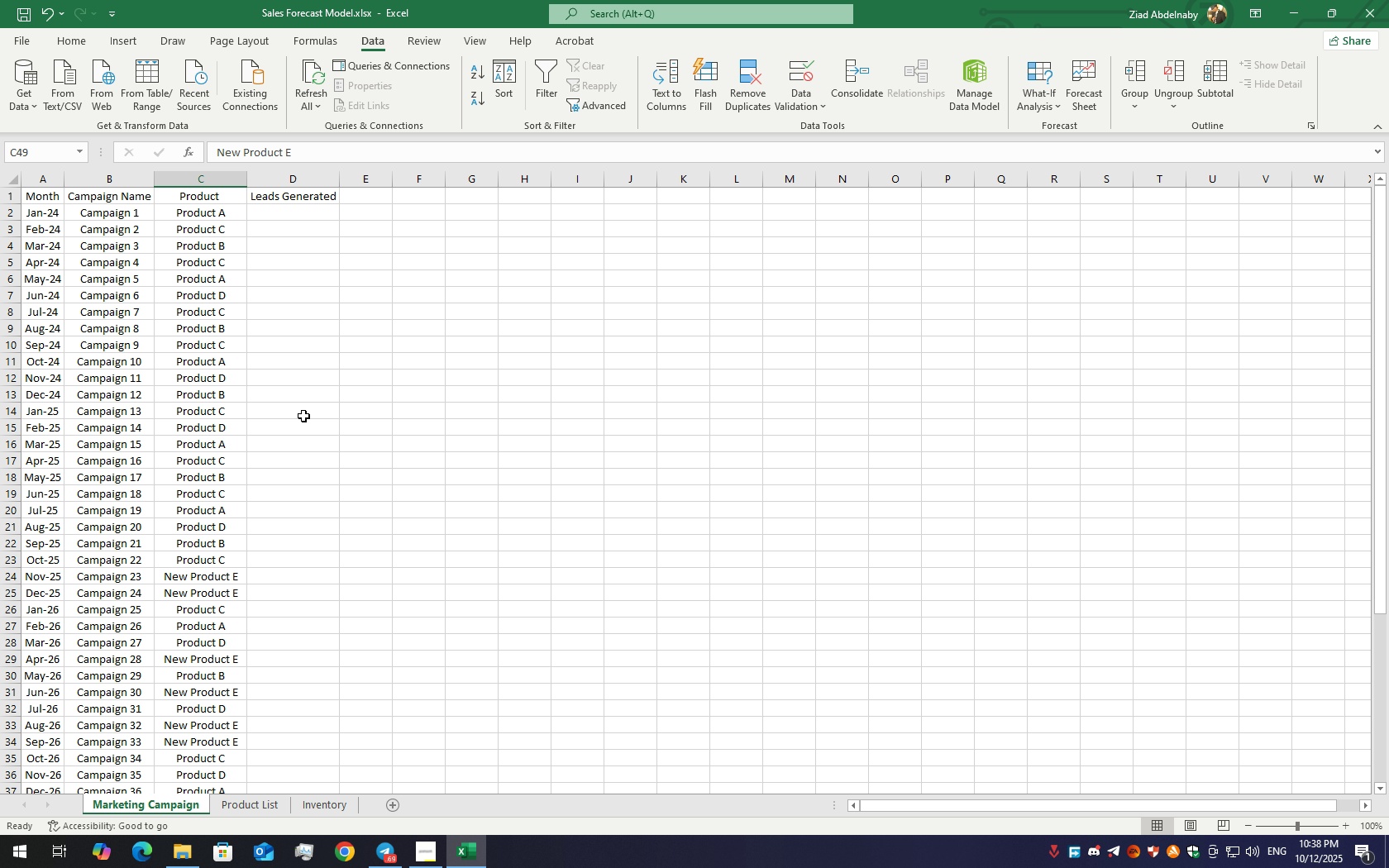 
left_click([282, 202])
 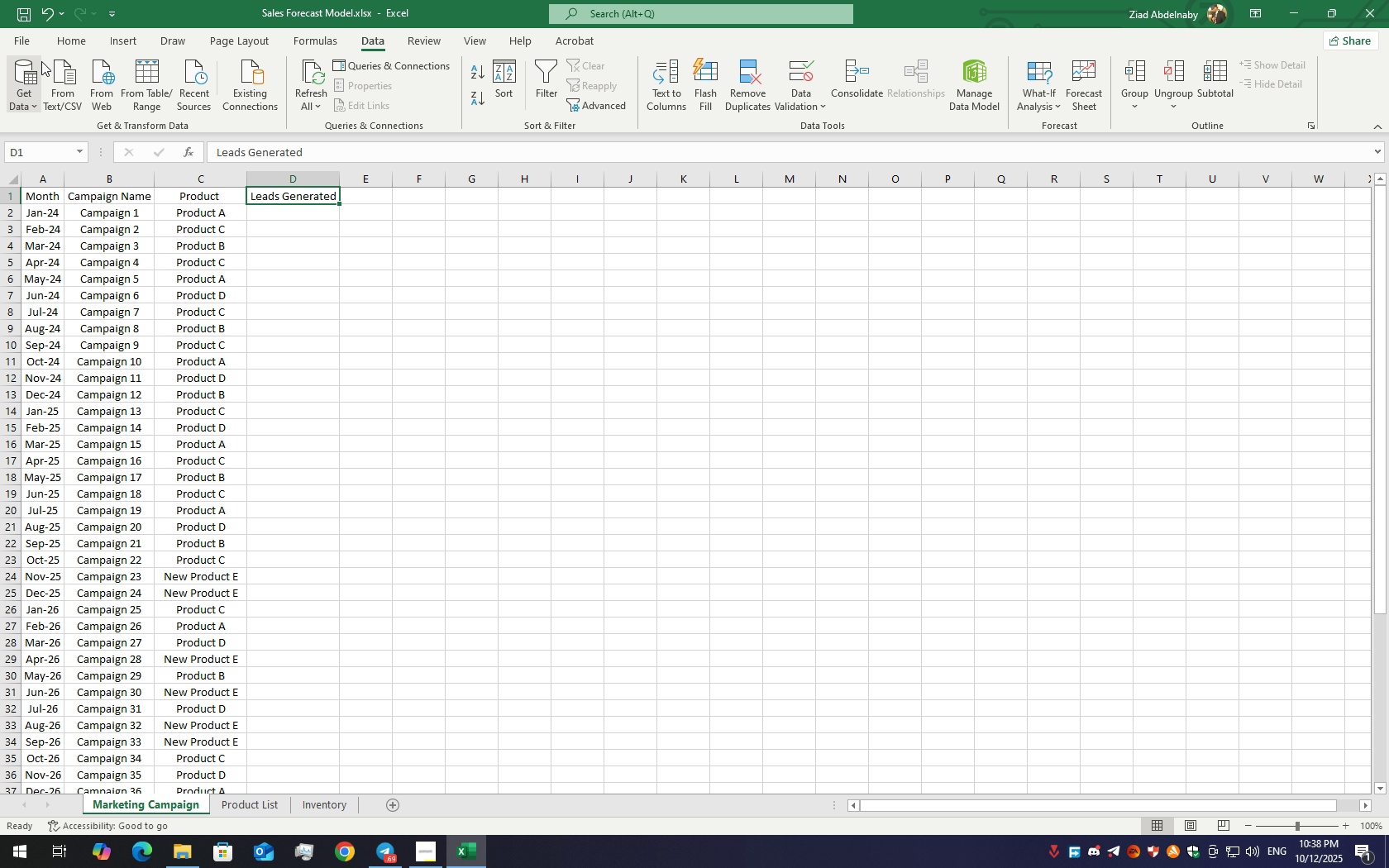 
left_click([58, 48])
 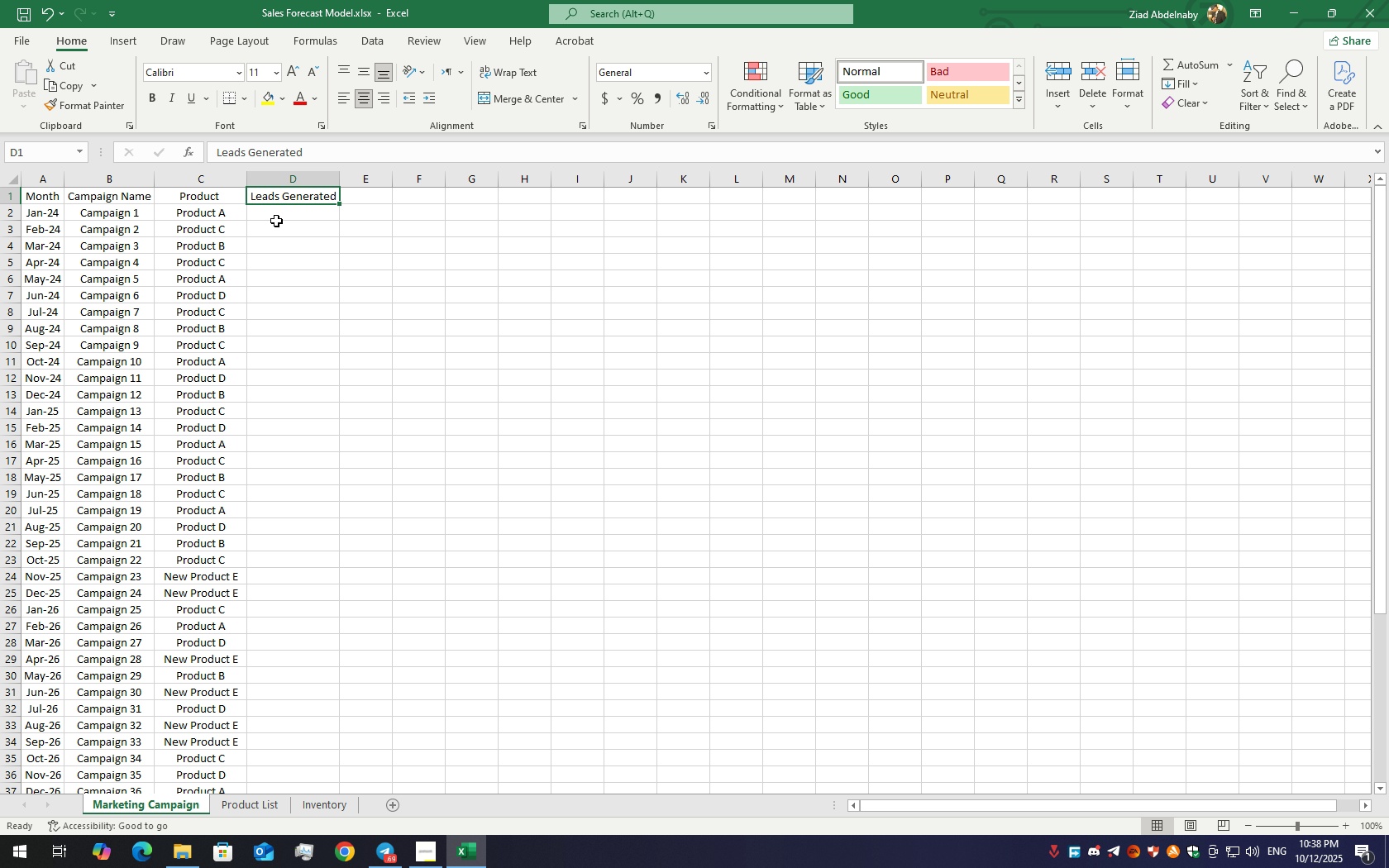 
left_click([270, 236])
 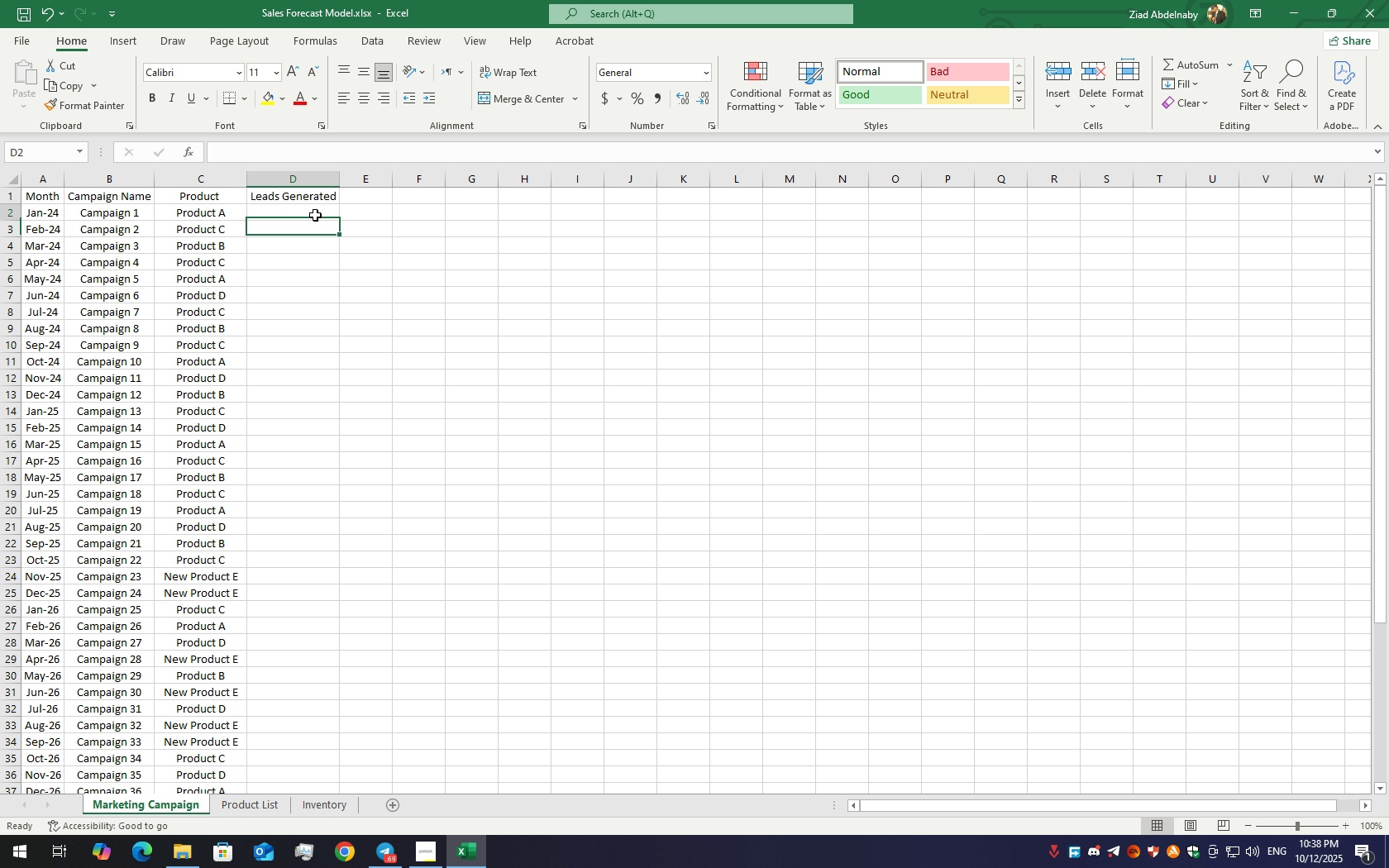 
double_click([315, 215])
 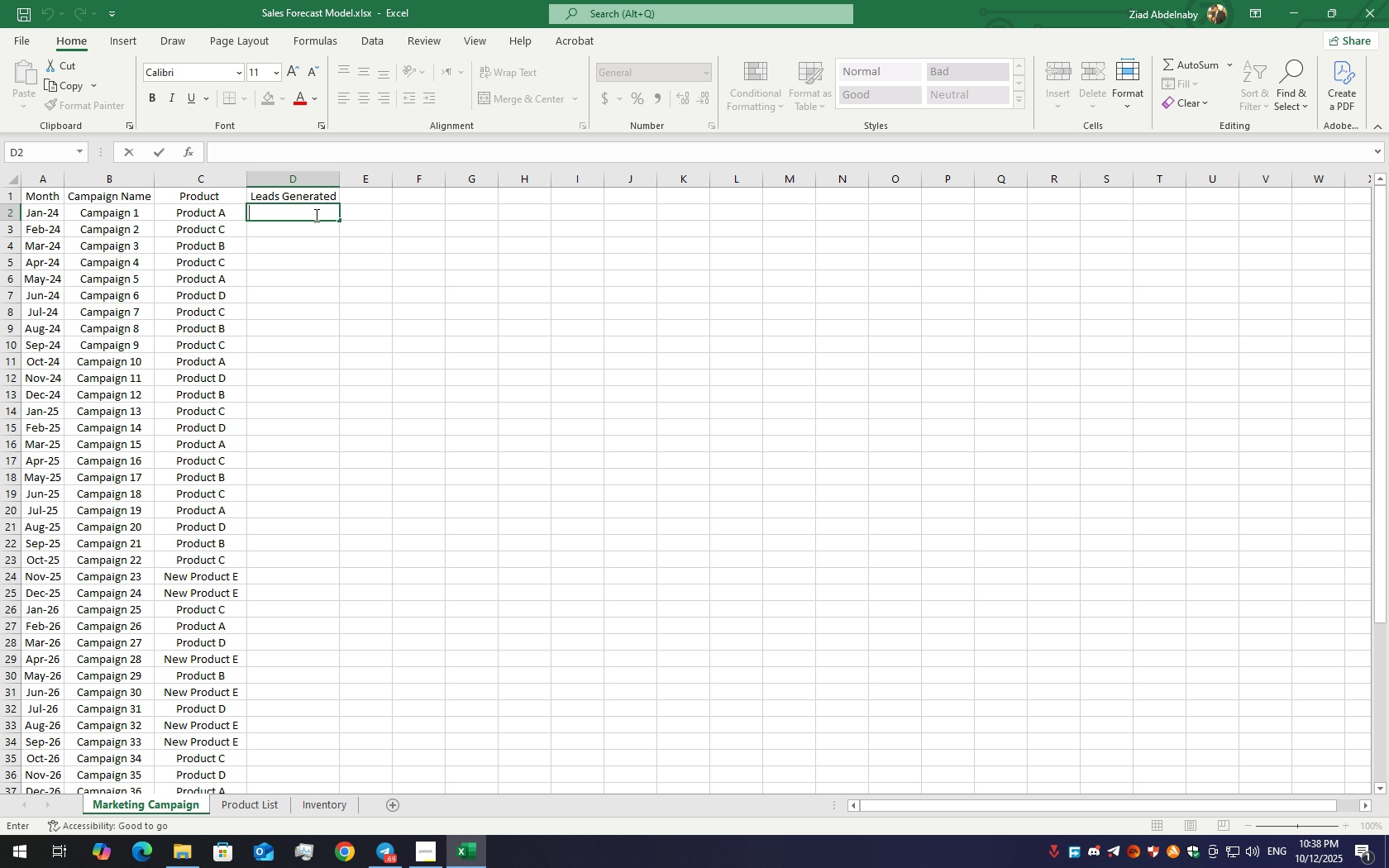 
type(Rand)
key(Backspace)
key(Backspace)
key(Backspace)
key(Backspace)
type(=d)
key(Backspace)
type(Ran)
 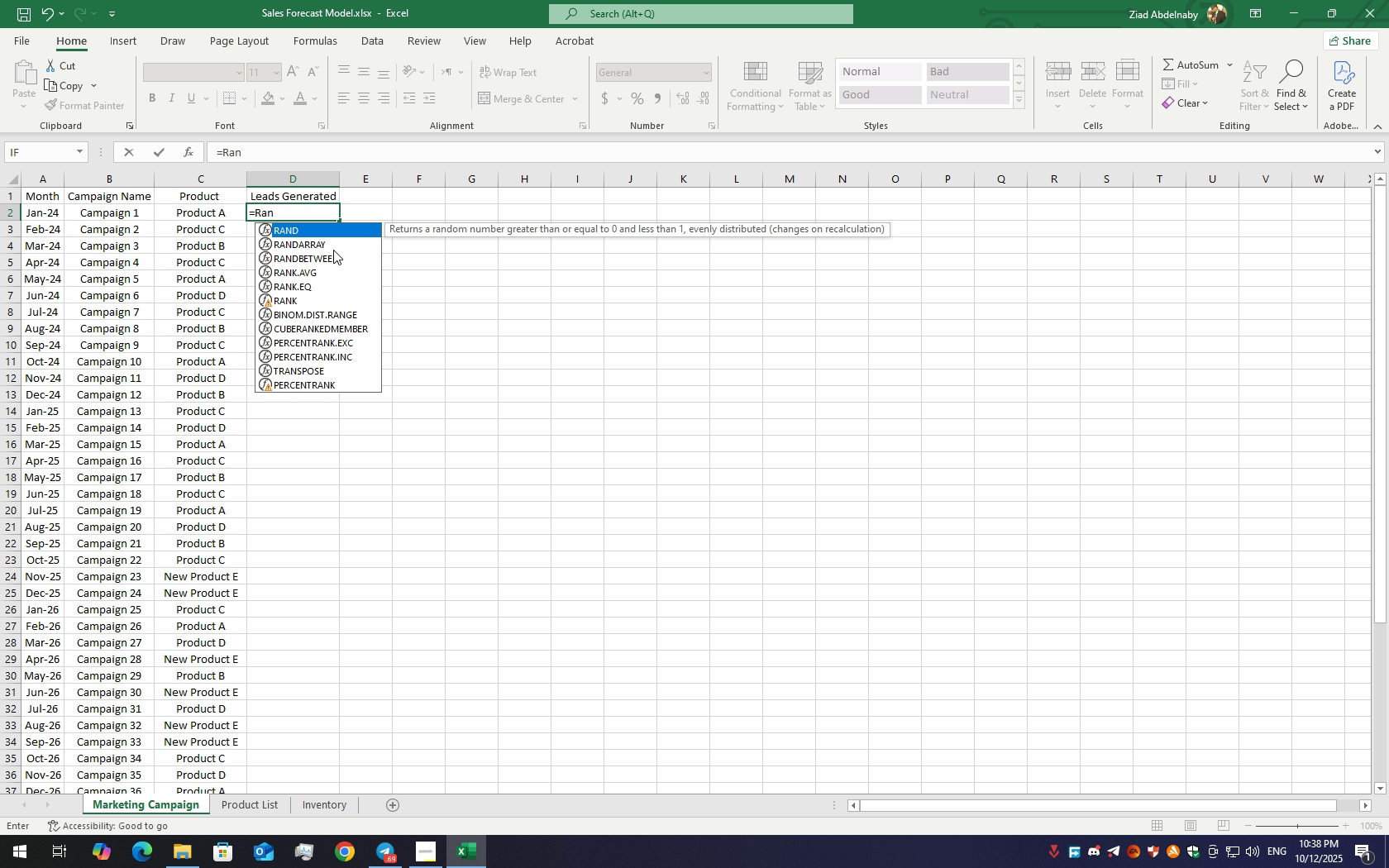 
double_click([347, 261])
 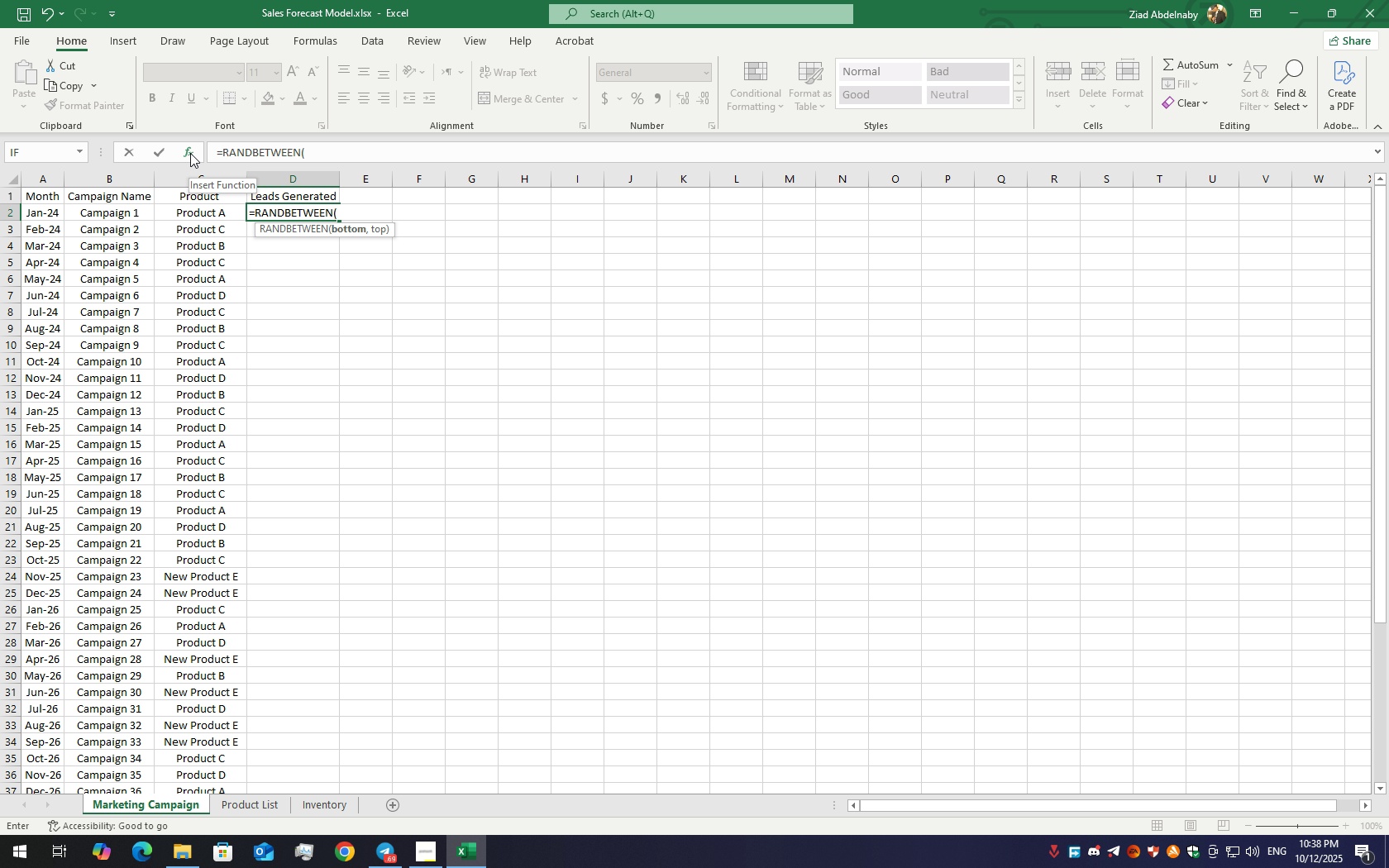 
left_click([190, 153])
 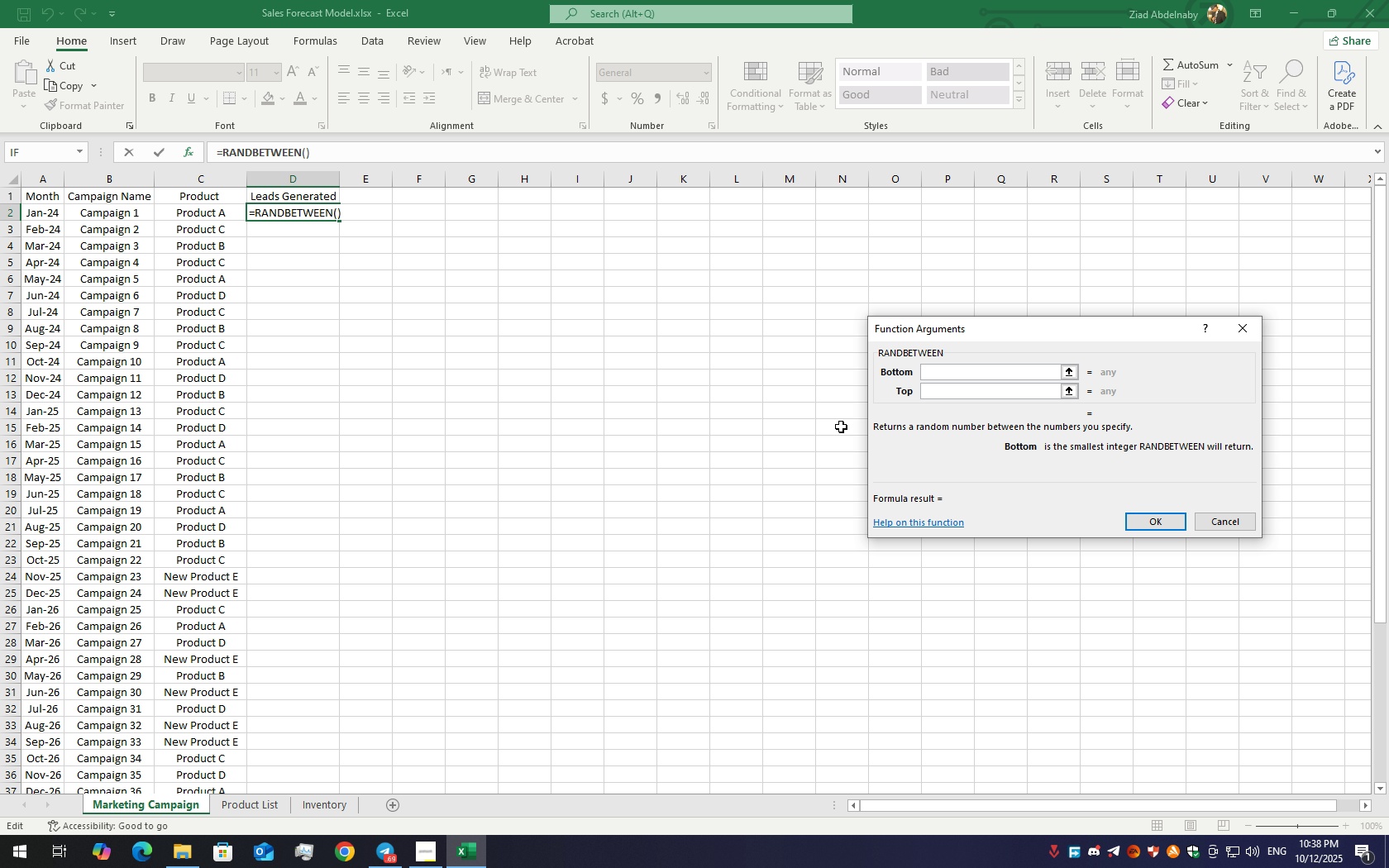 
key(Numpad1)
 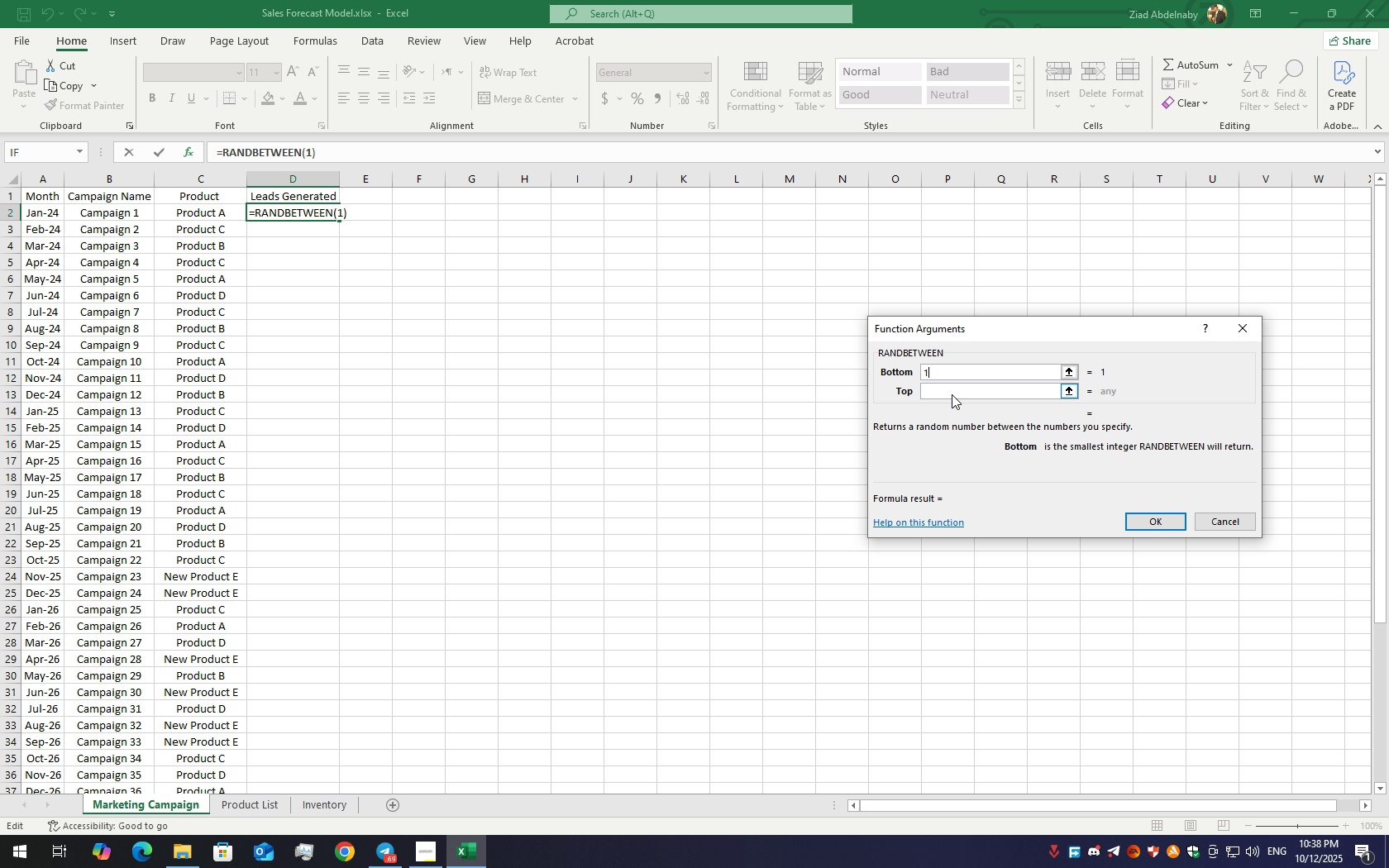 
left_click([952, 394])
 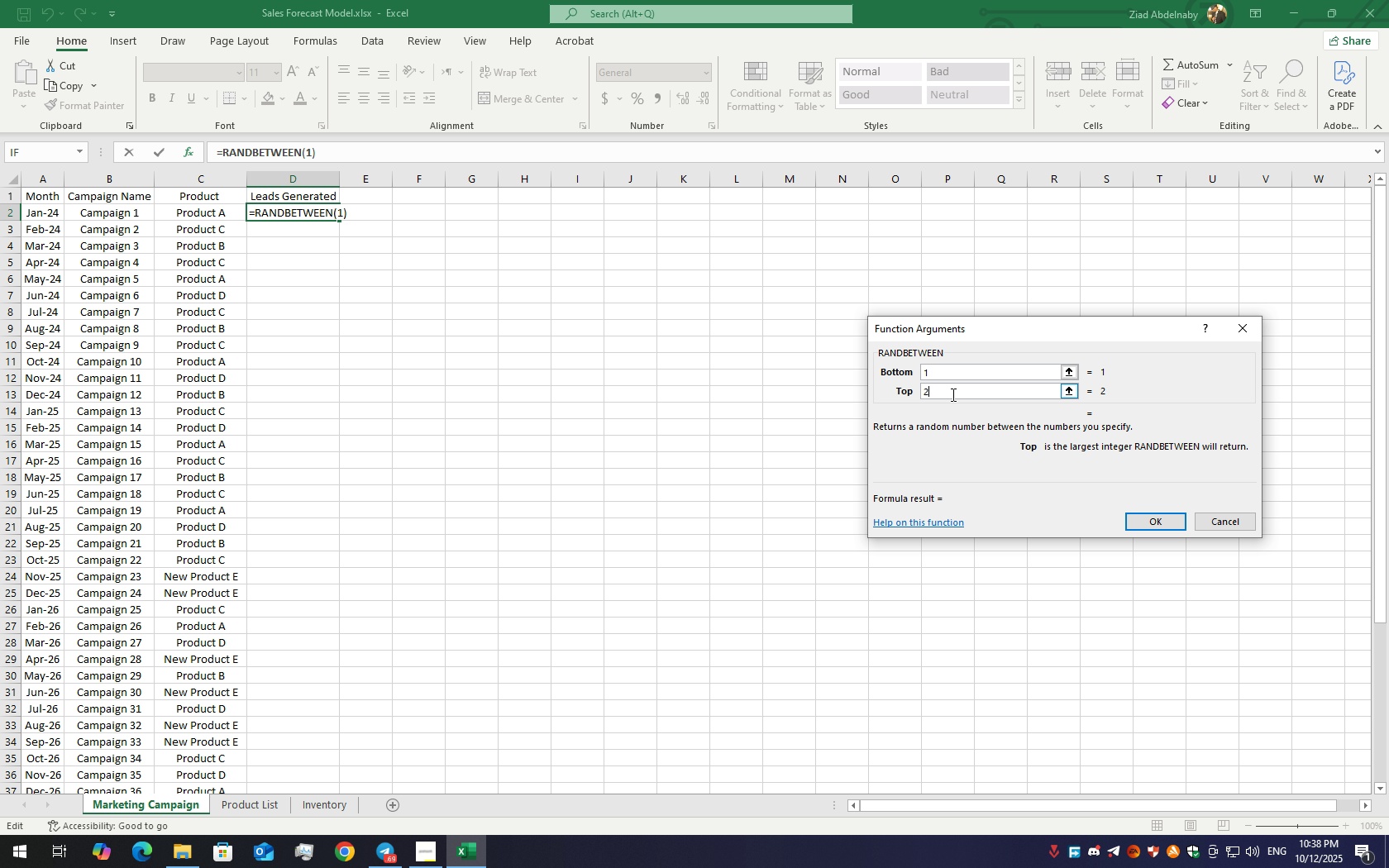 
key(Numpad2)
 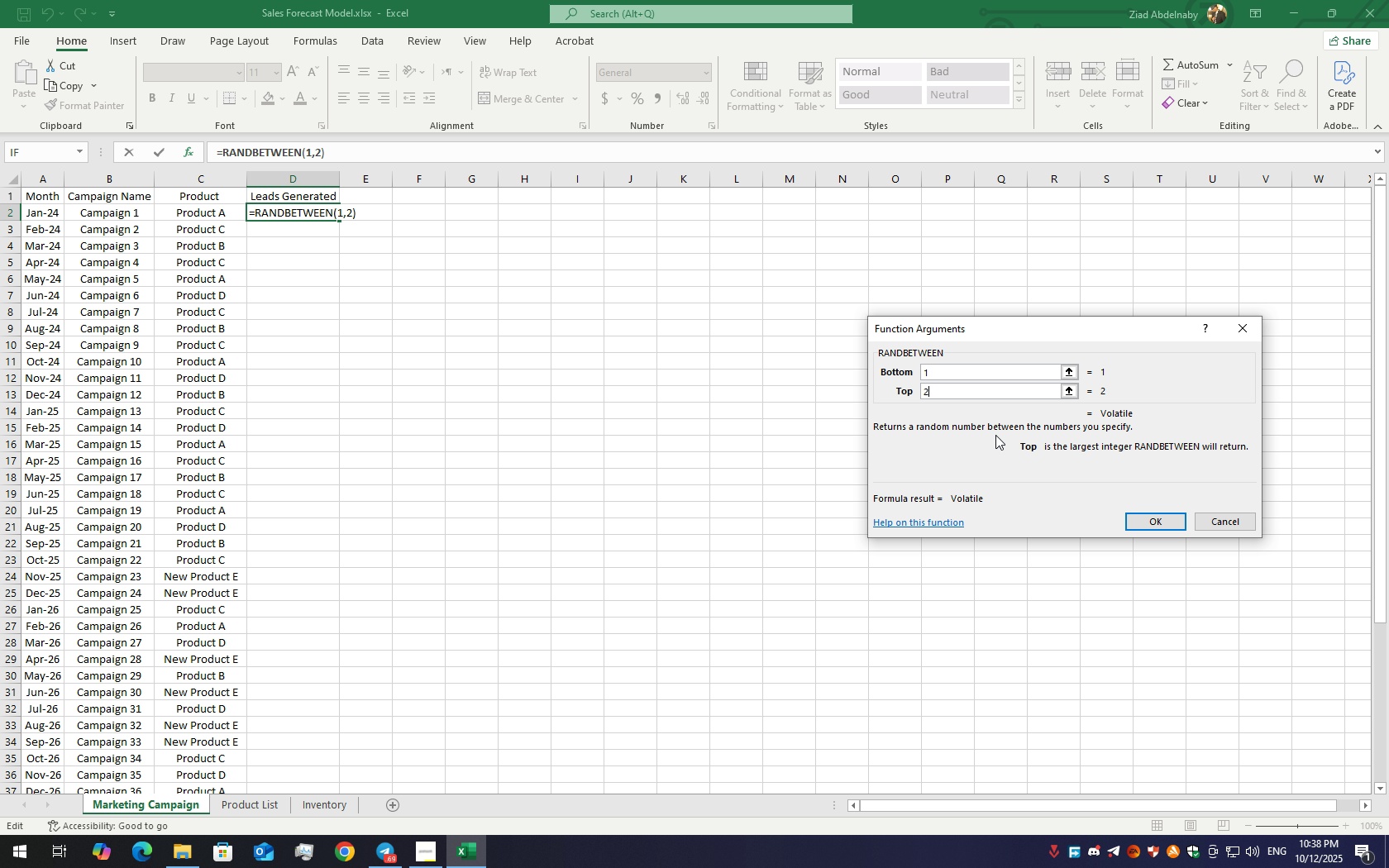 
key(Numpad0)
 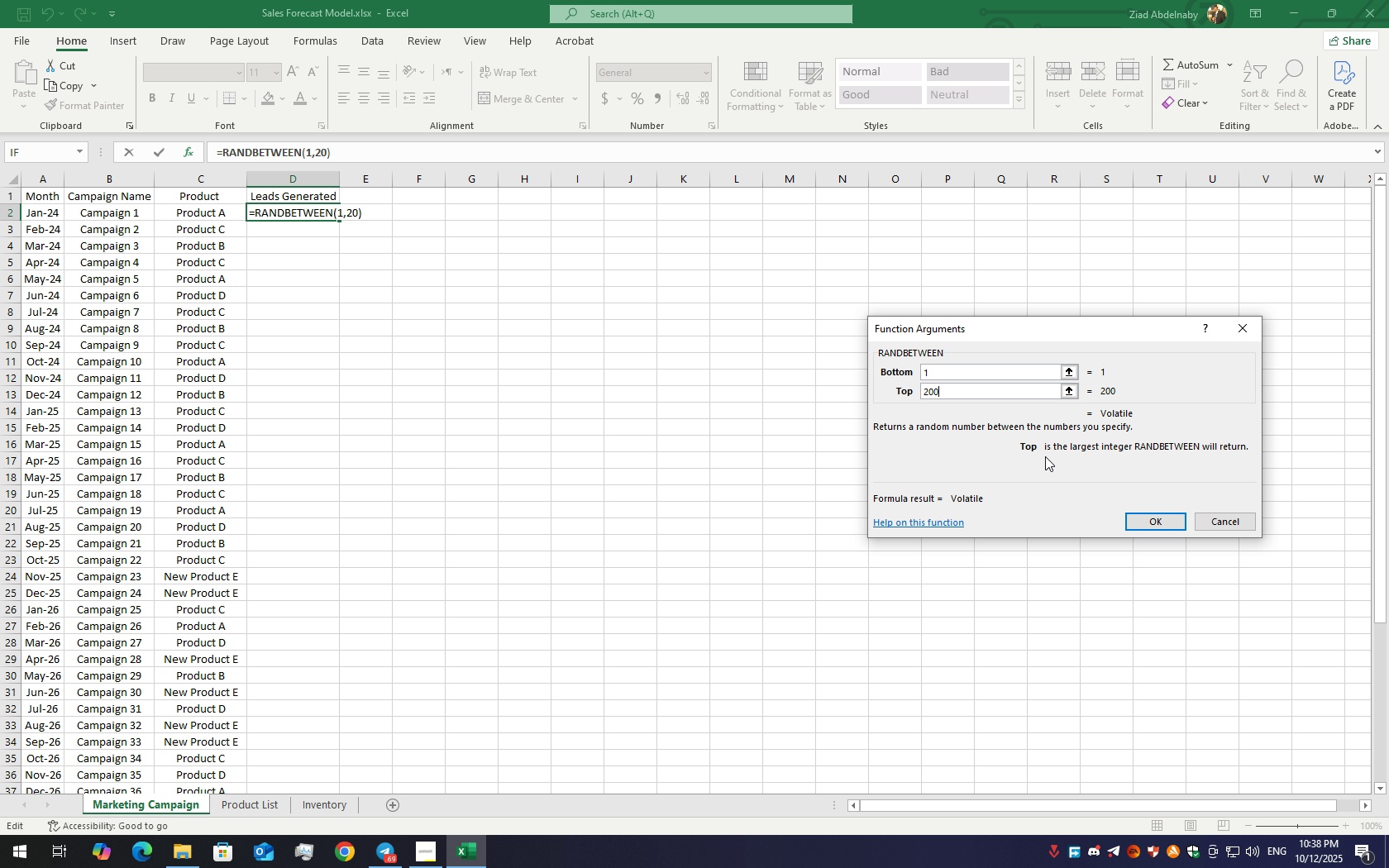 
key(Numpad0)
 